 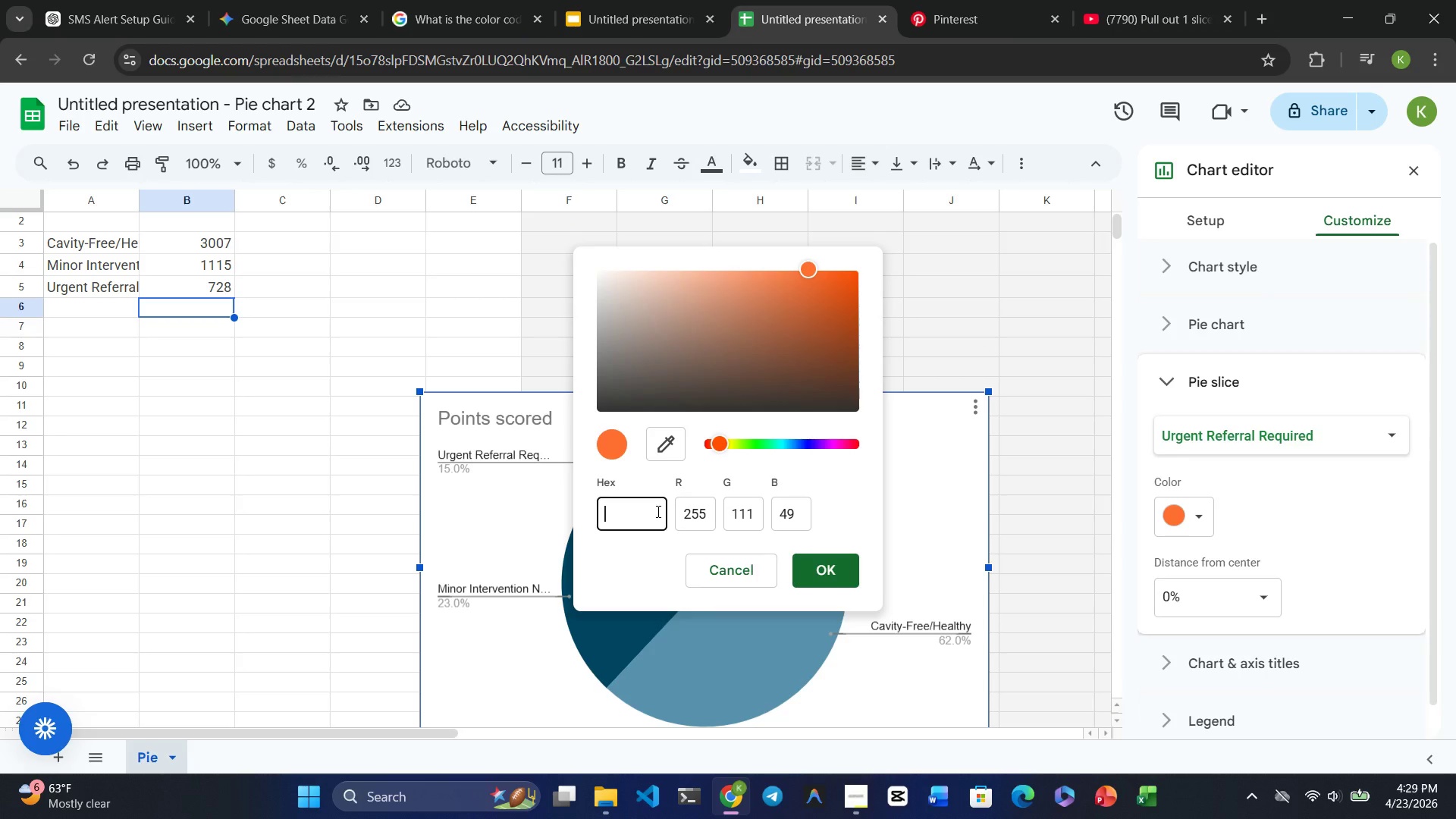 
key(Control+V)
 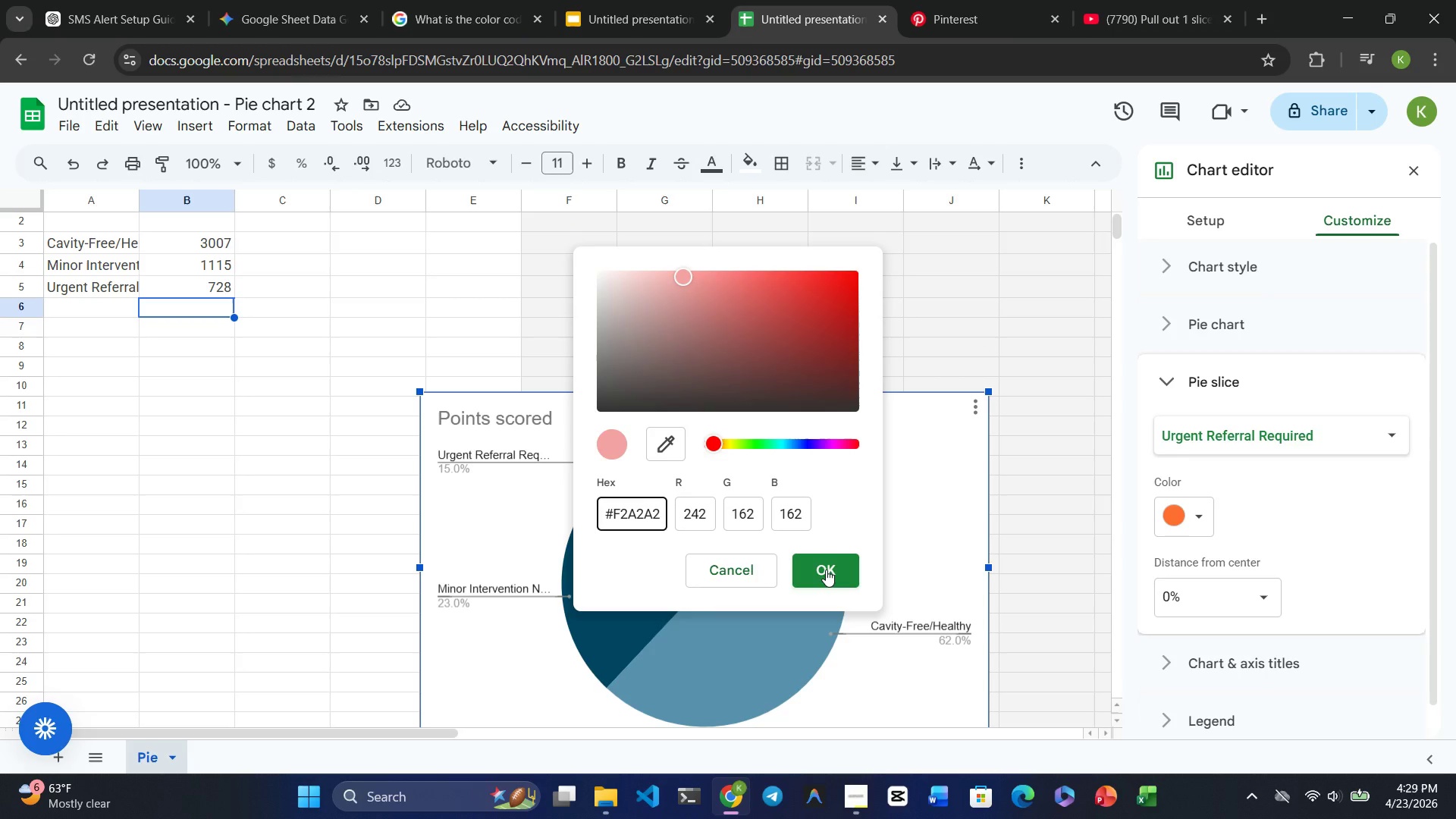 
left_click([826, 570])
 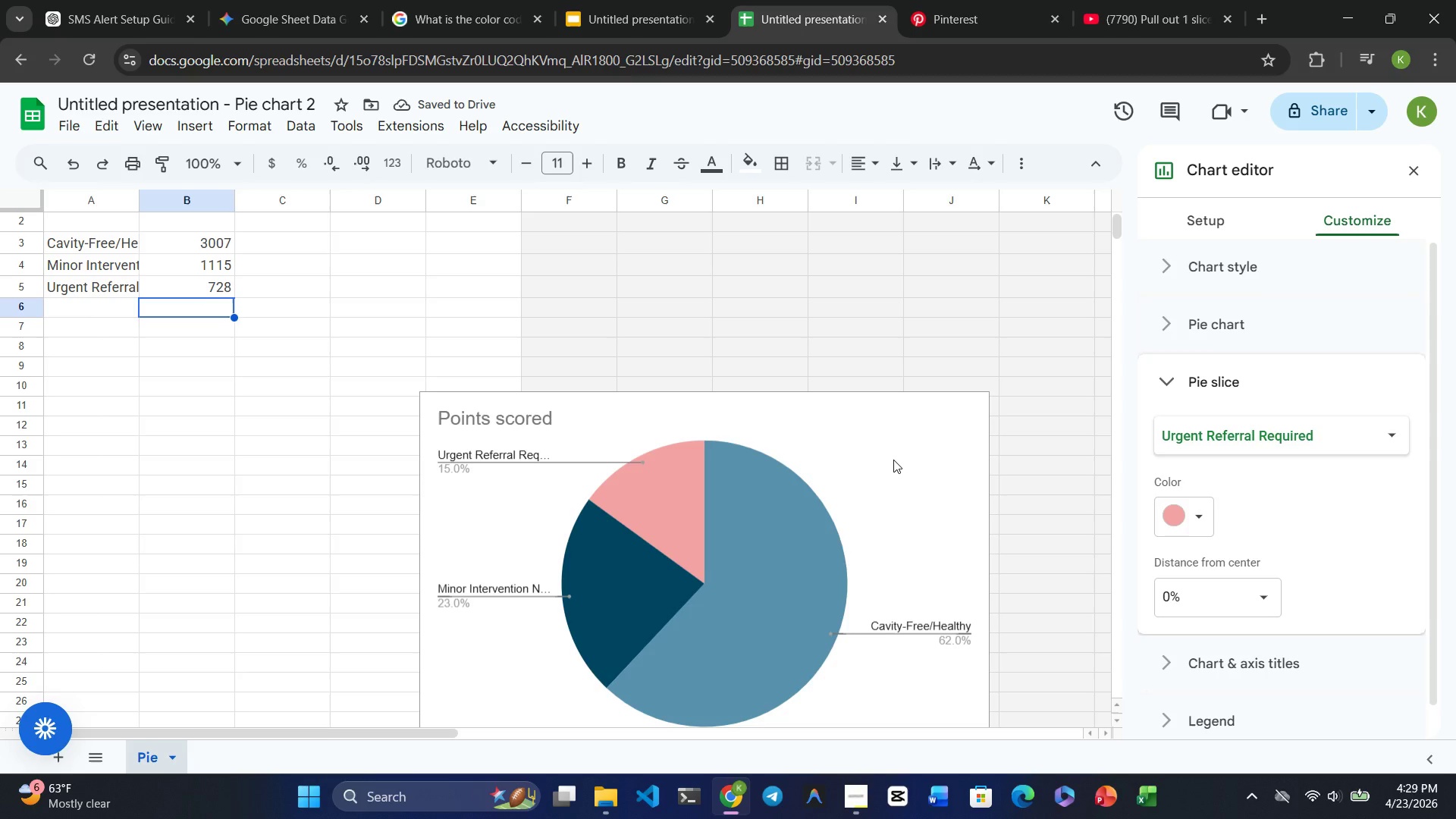 
wait(8.23)
 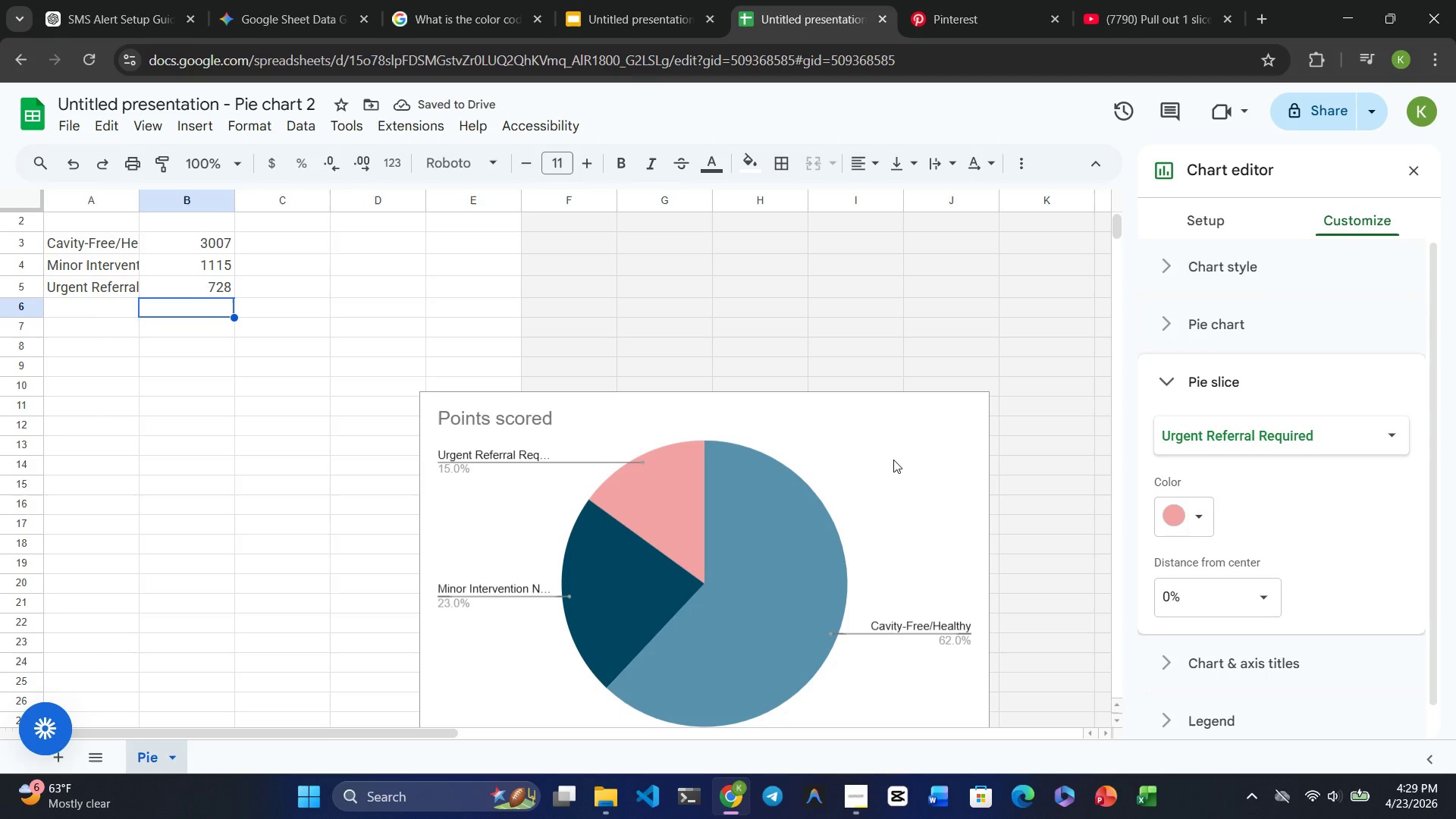 
left_click([387, 366])
 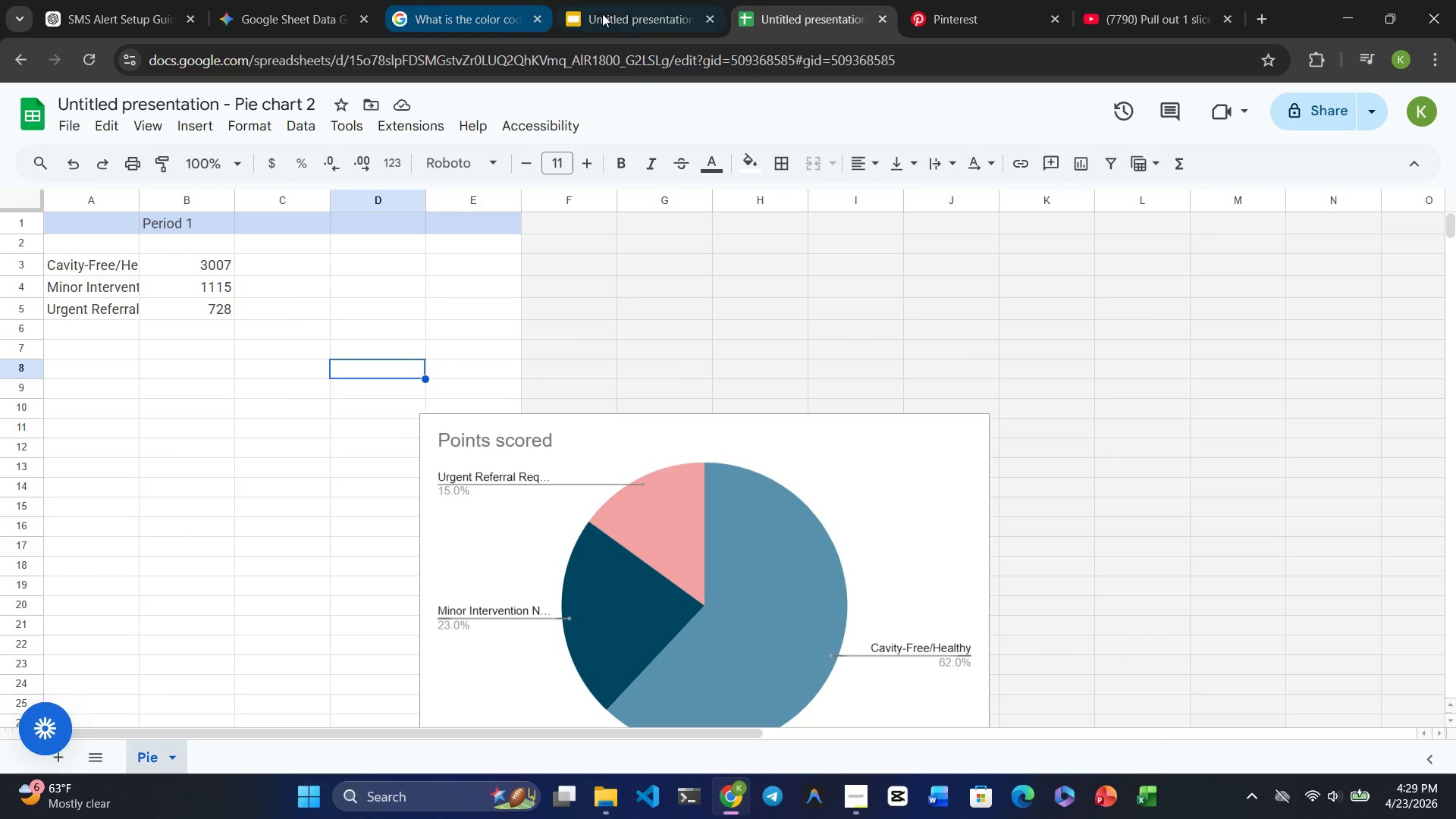 
left_click([629, 16])
 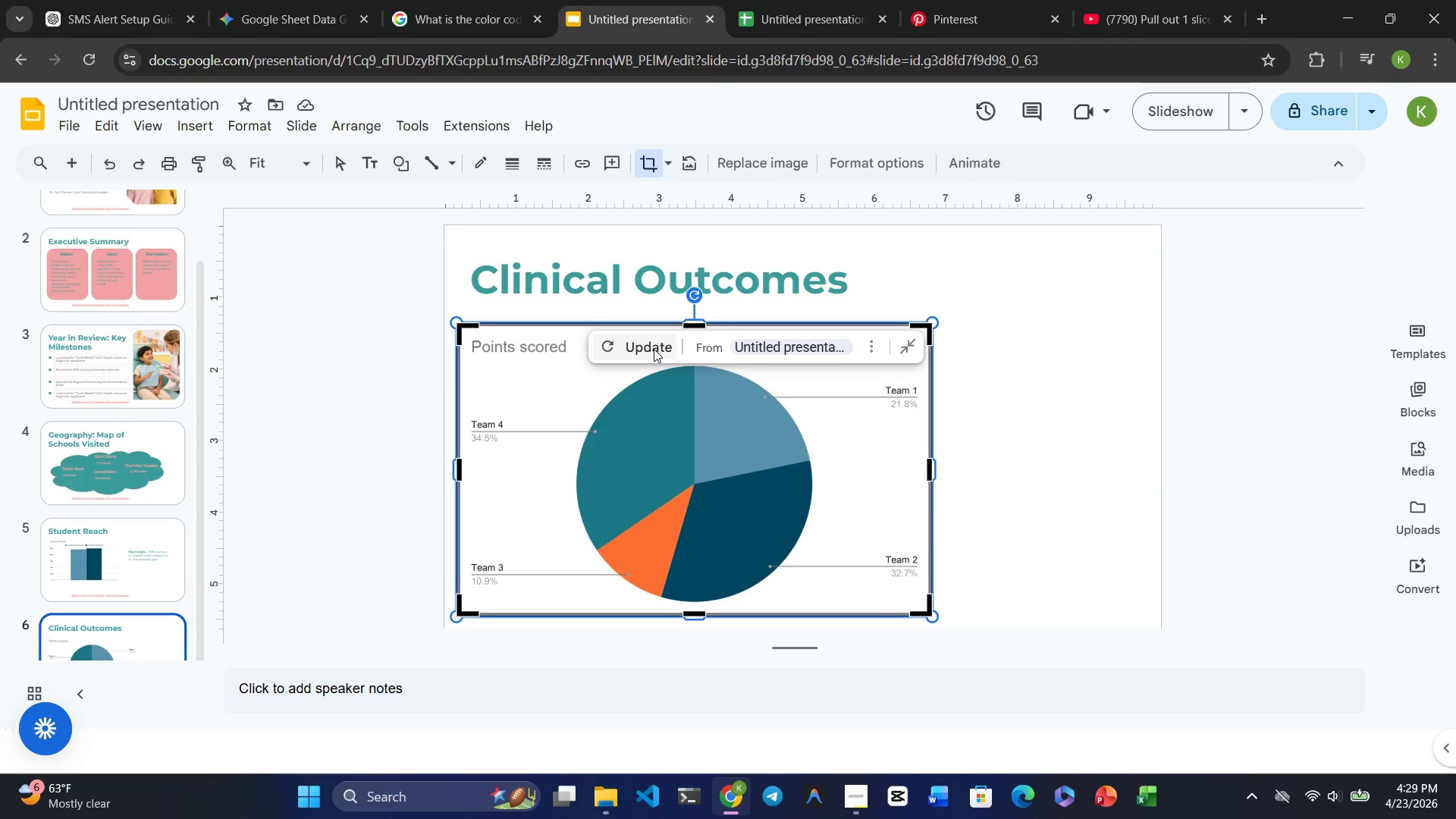 
left_click([648, 342])
 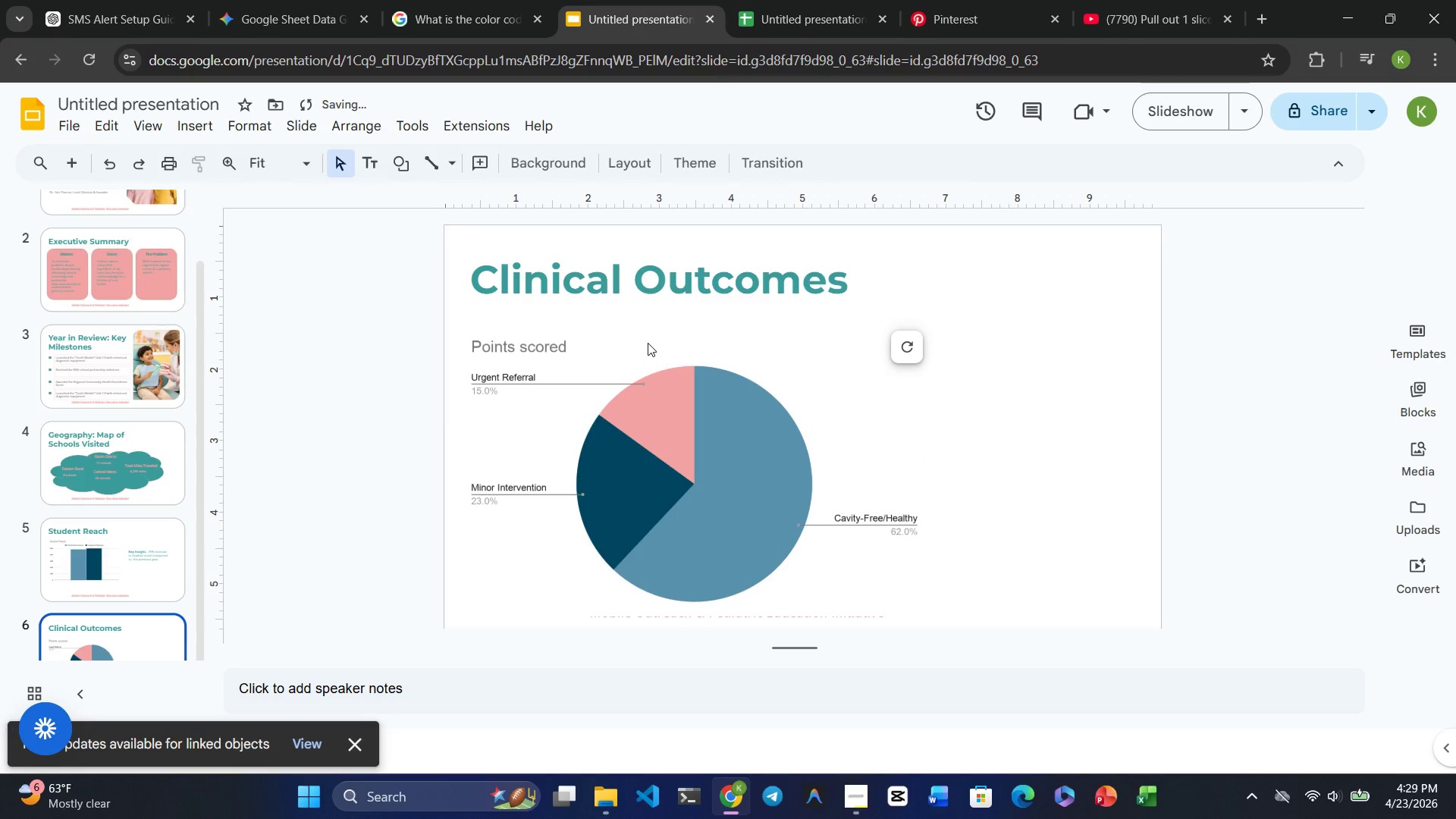 
left_click([711, 523])
 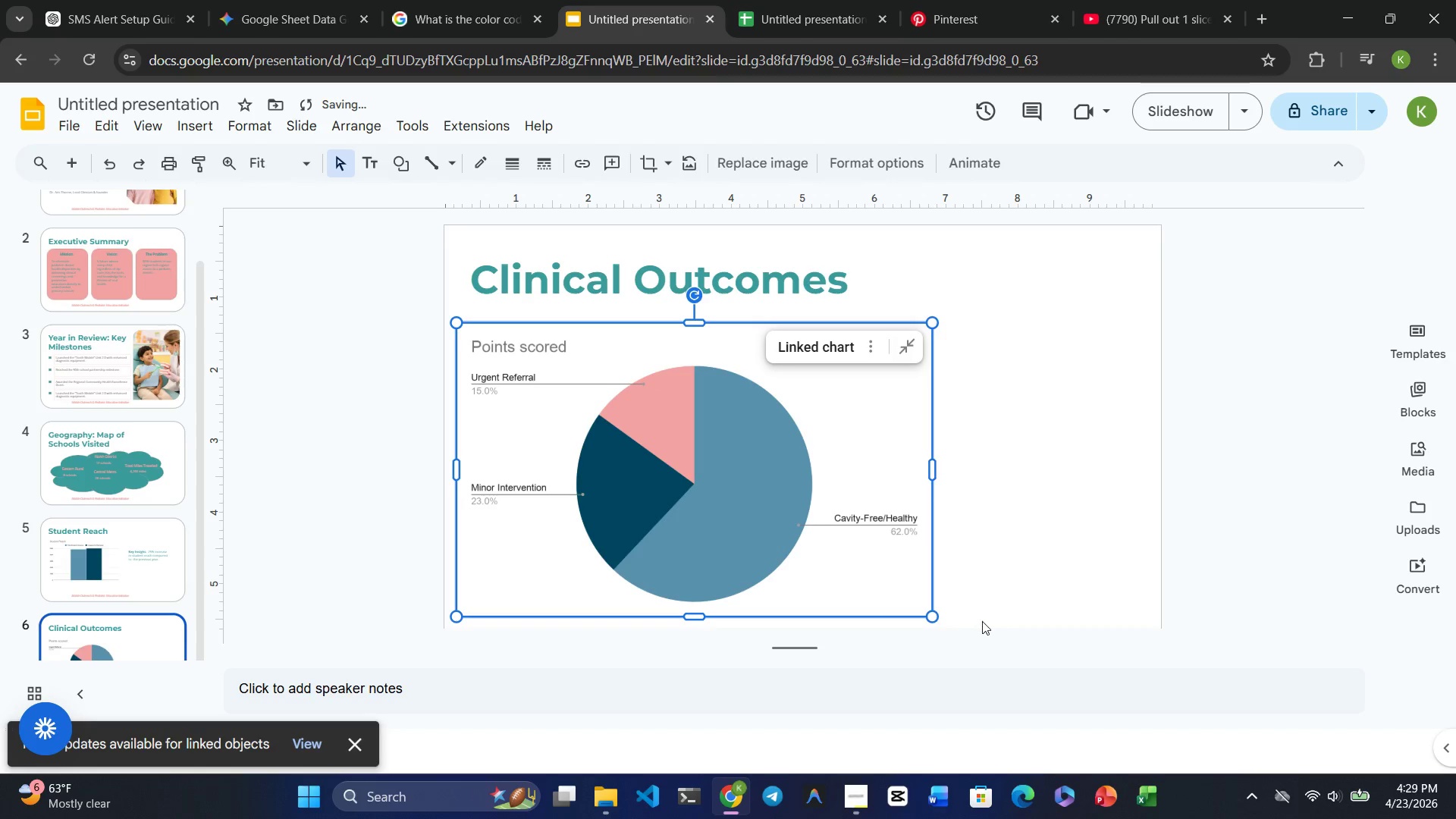 
left_click([982, 621])
 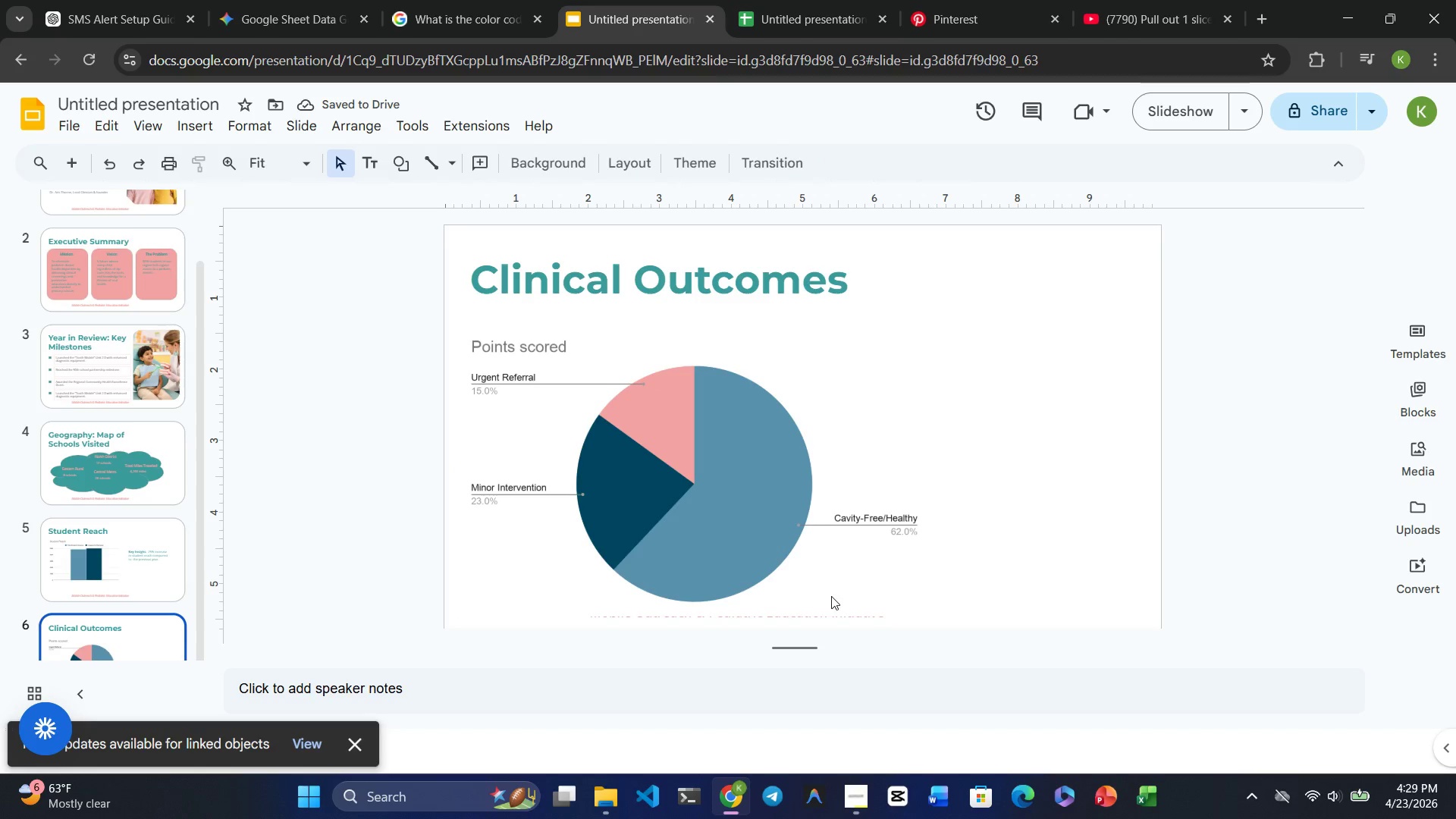 
left_click([829, 596])
 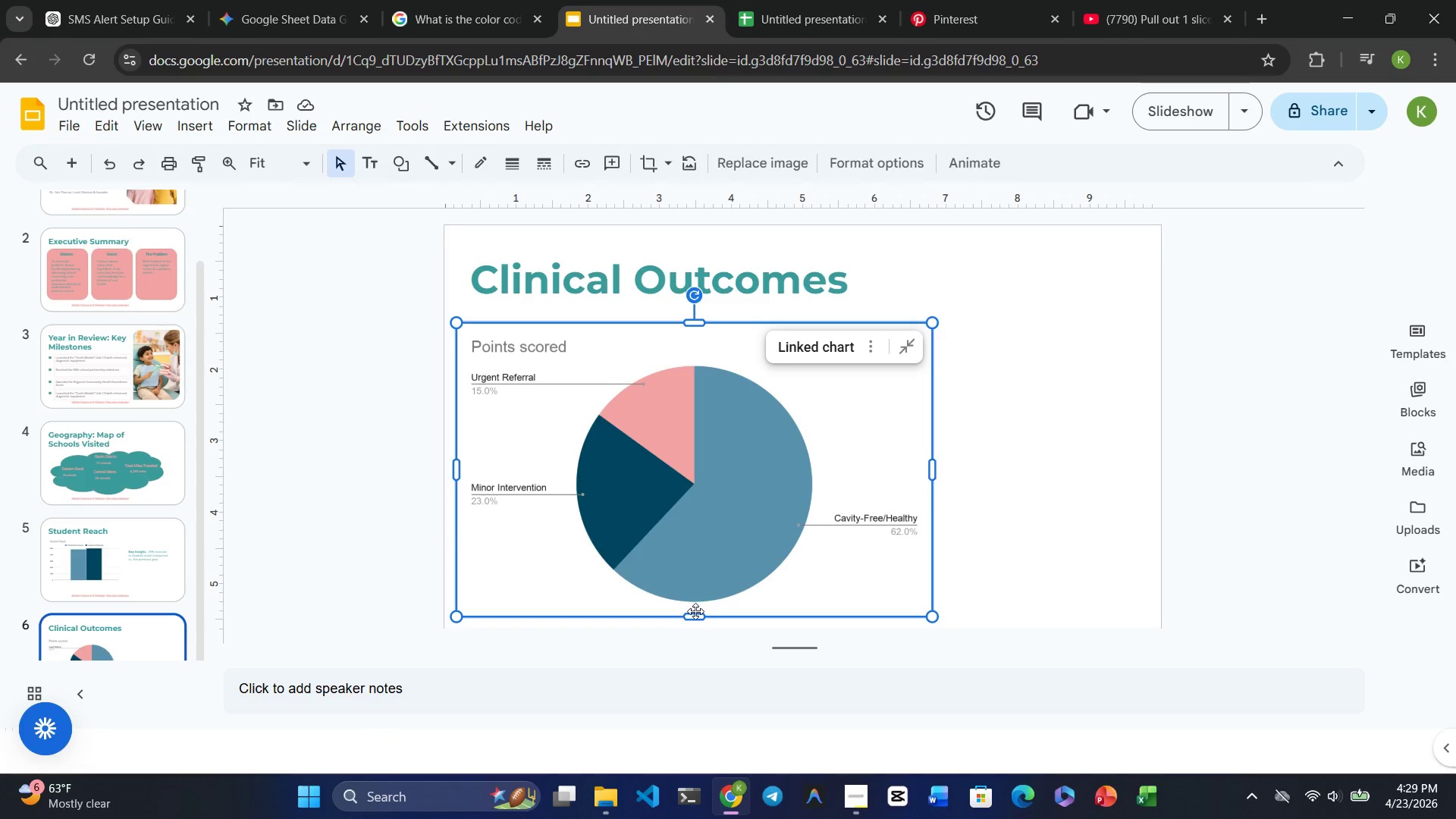 
left_click_drag(start_coordinate=[695, 616], to_coordinate=[699, 577])
 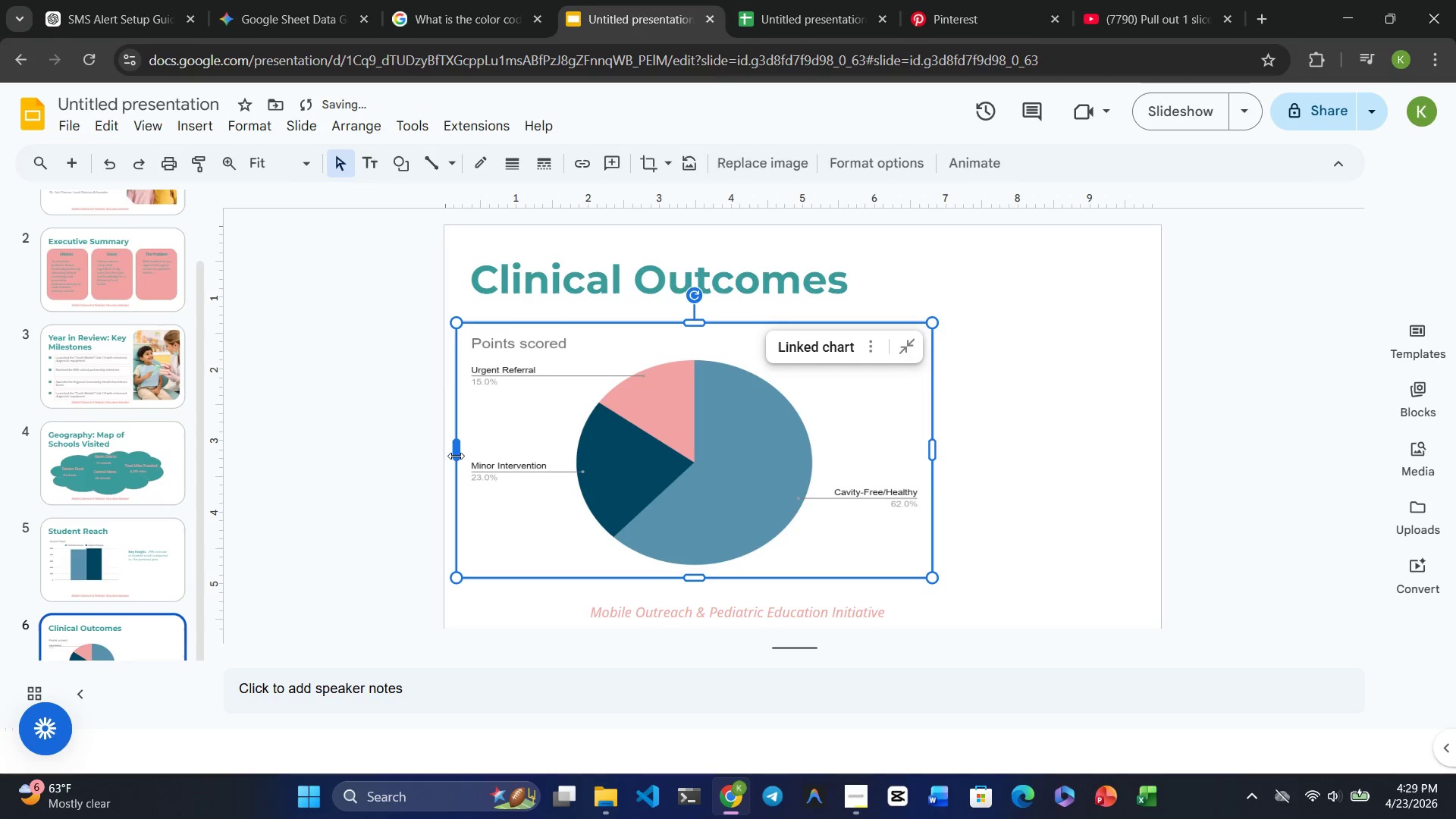 
left_click_drag(start_coordinate=[453, 449], to_coordinate=[463, 458])
 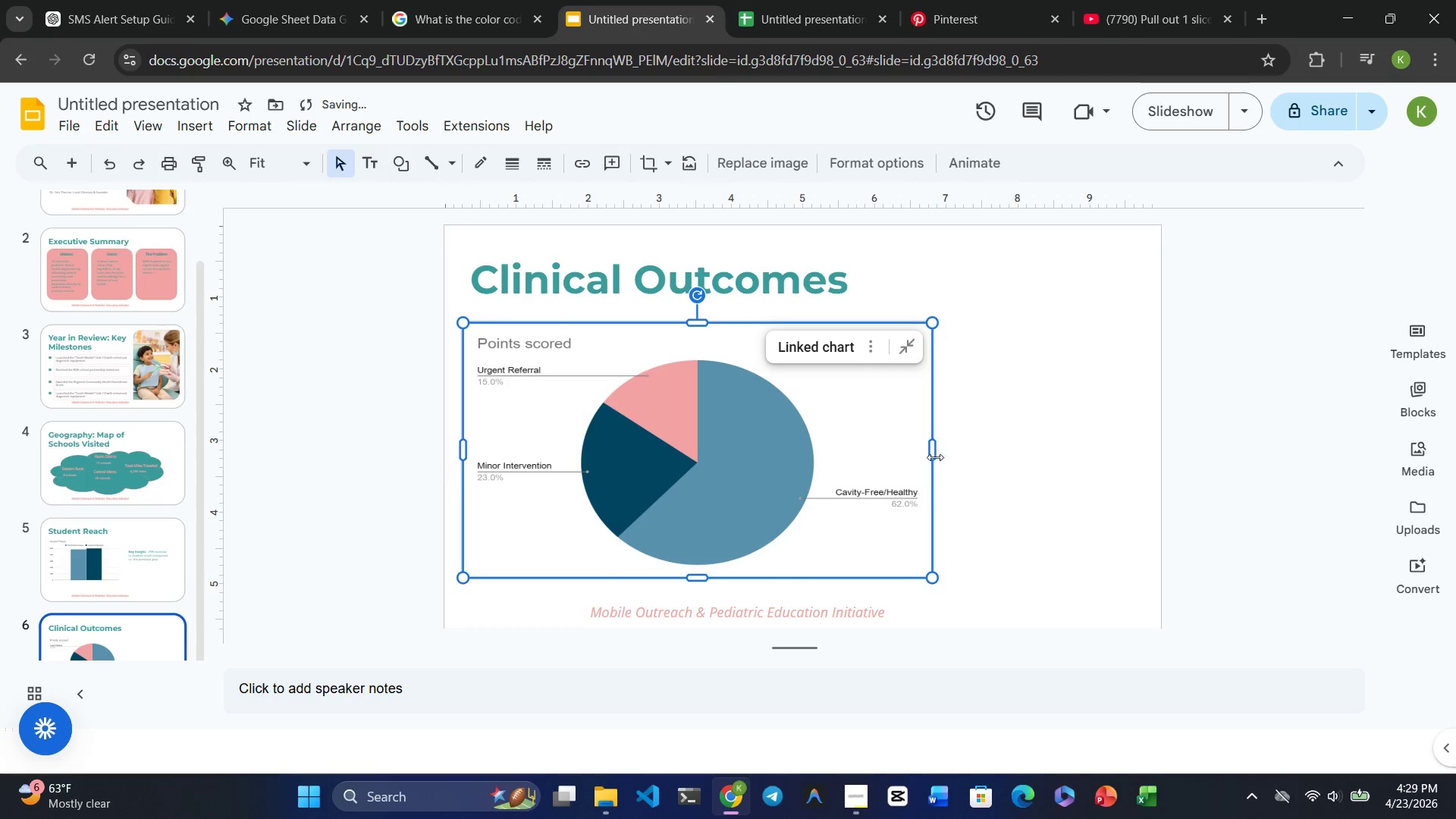 
left_click_drag(start_coordinate=[934, 452], to_coordinate=[872, 452])
 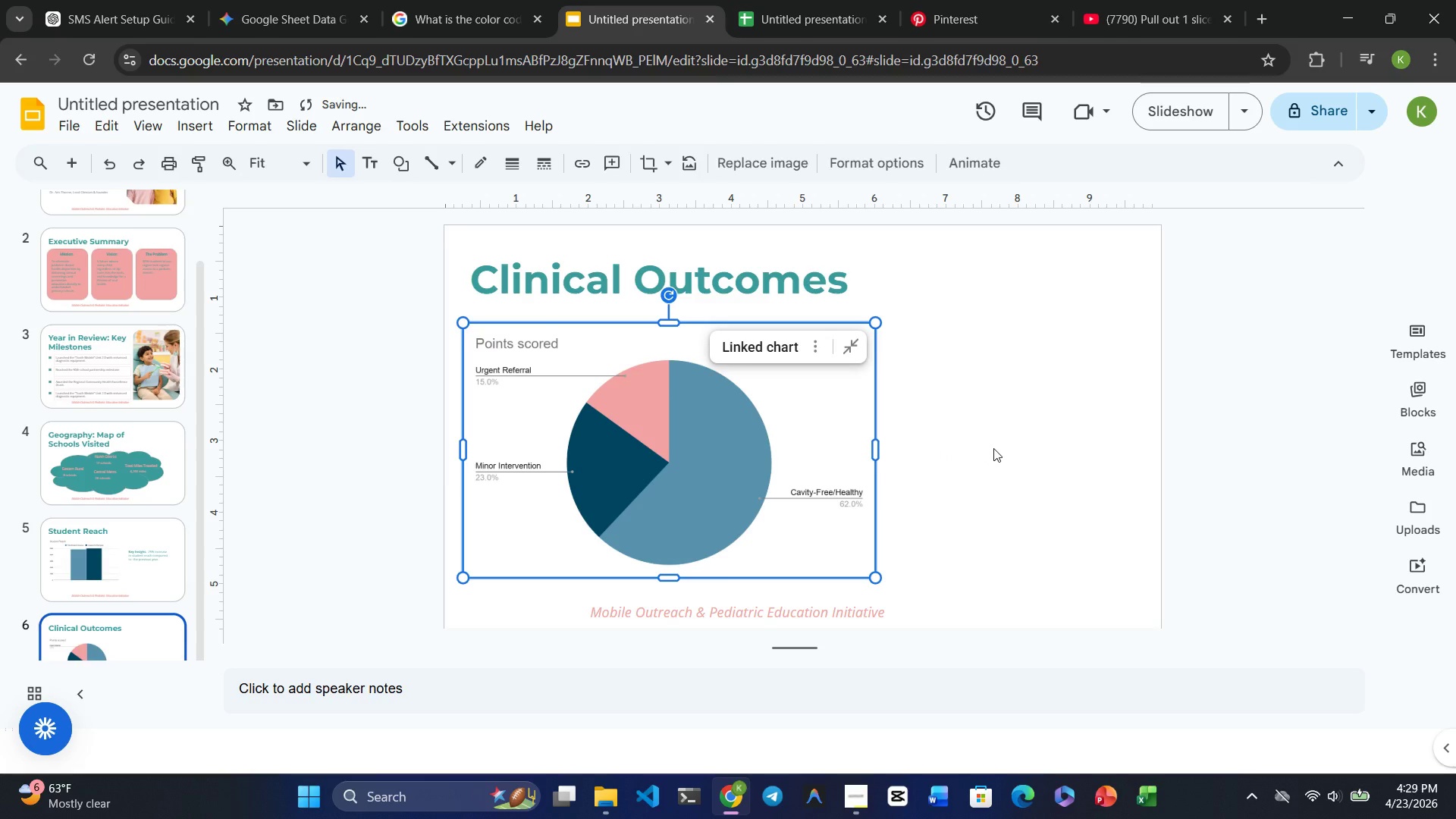 
left_click([993, 448])
 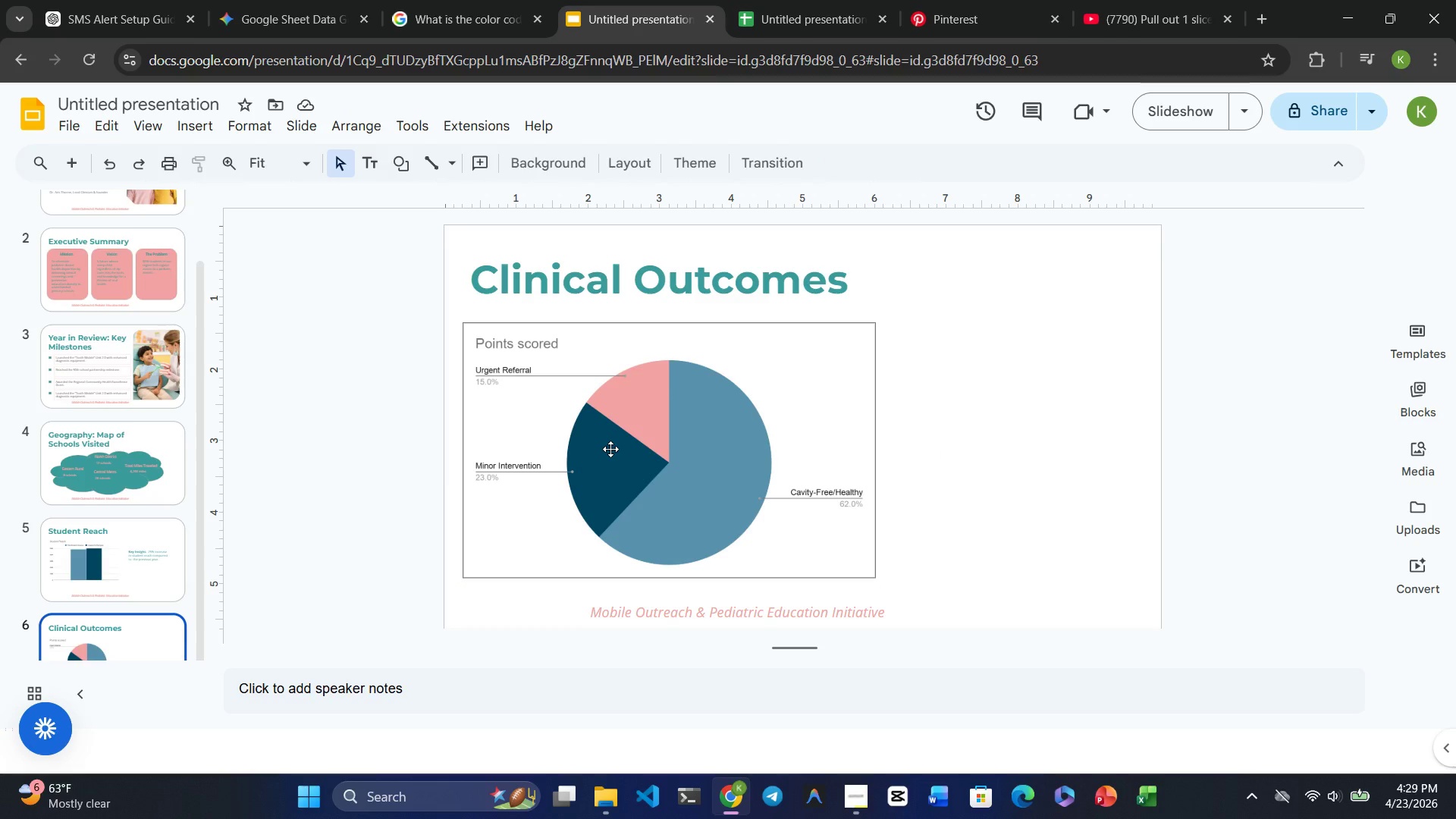 
wait(15.16)
 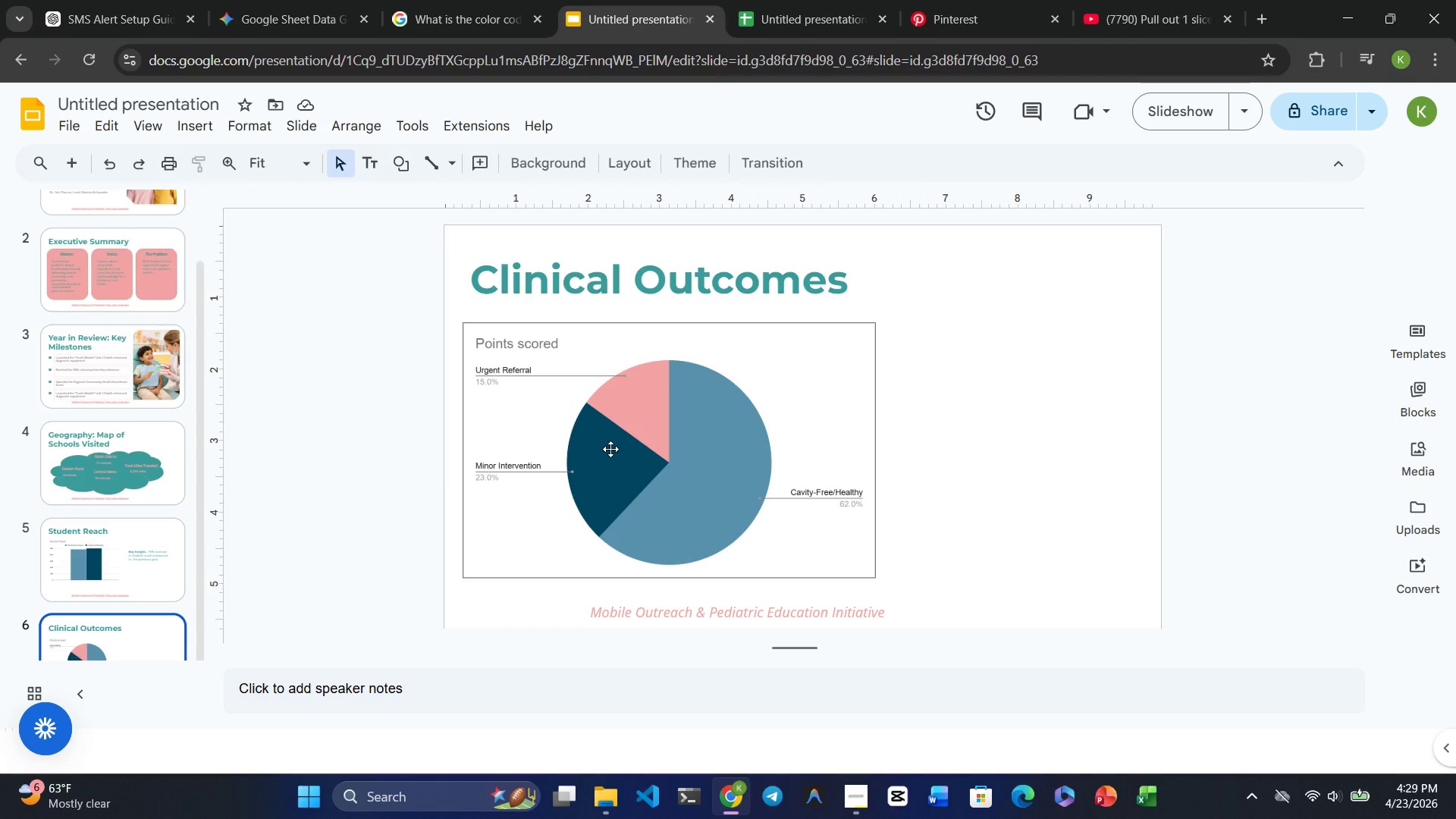 
double_click([511, 347])
 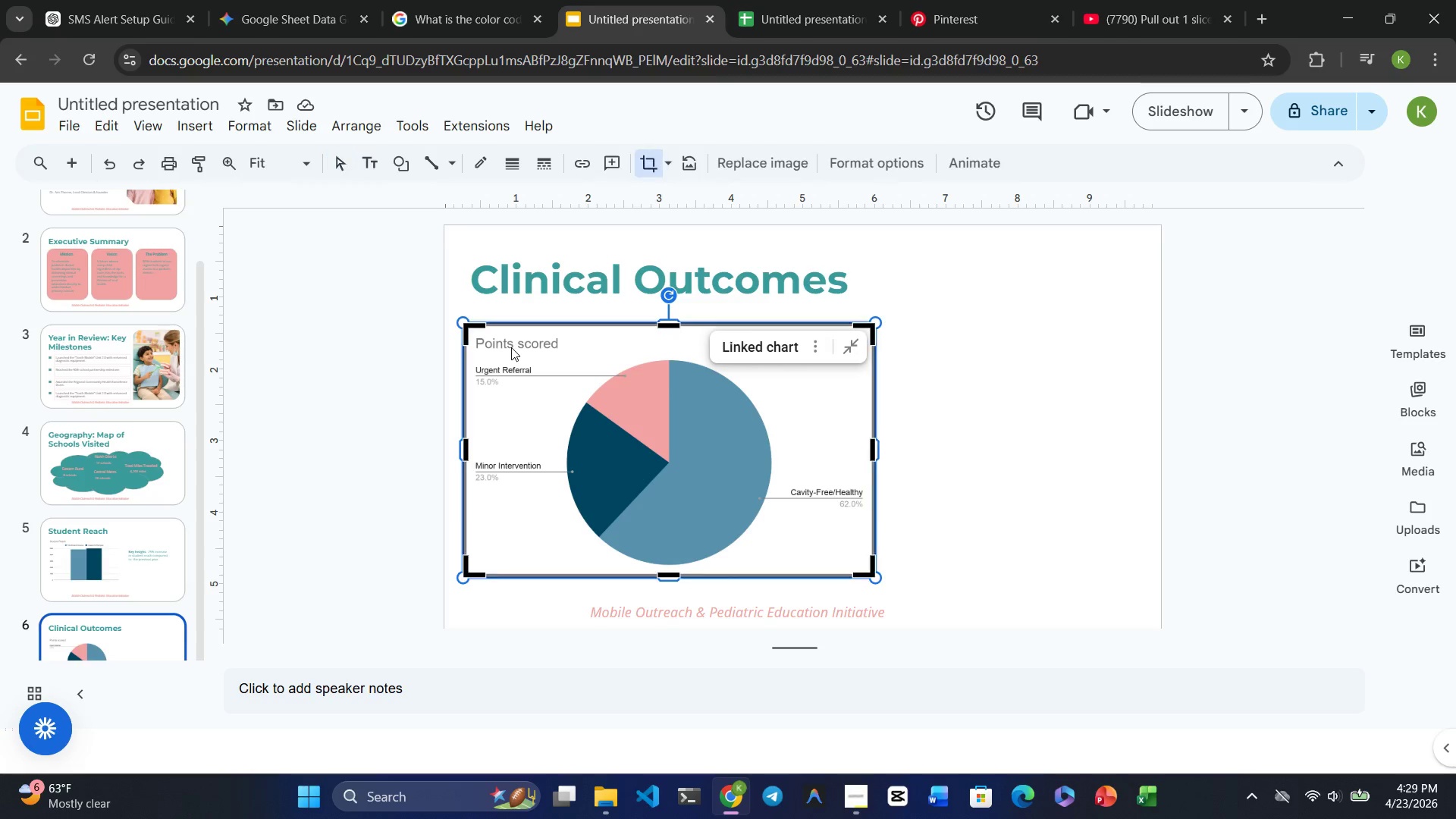 
triple_click([511, 347])
 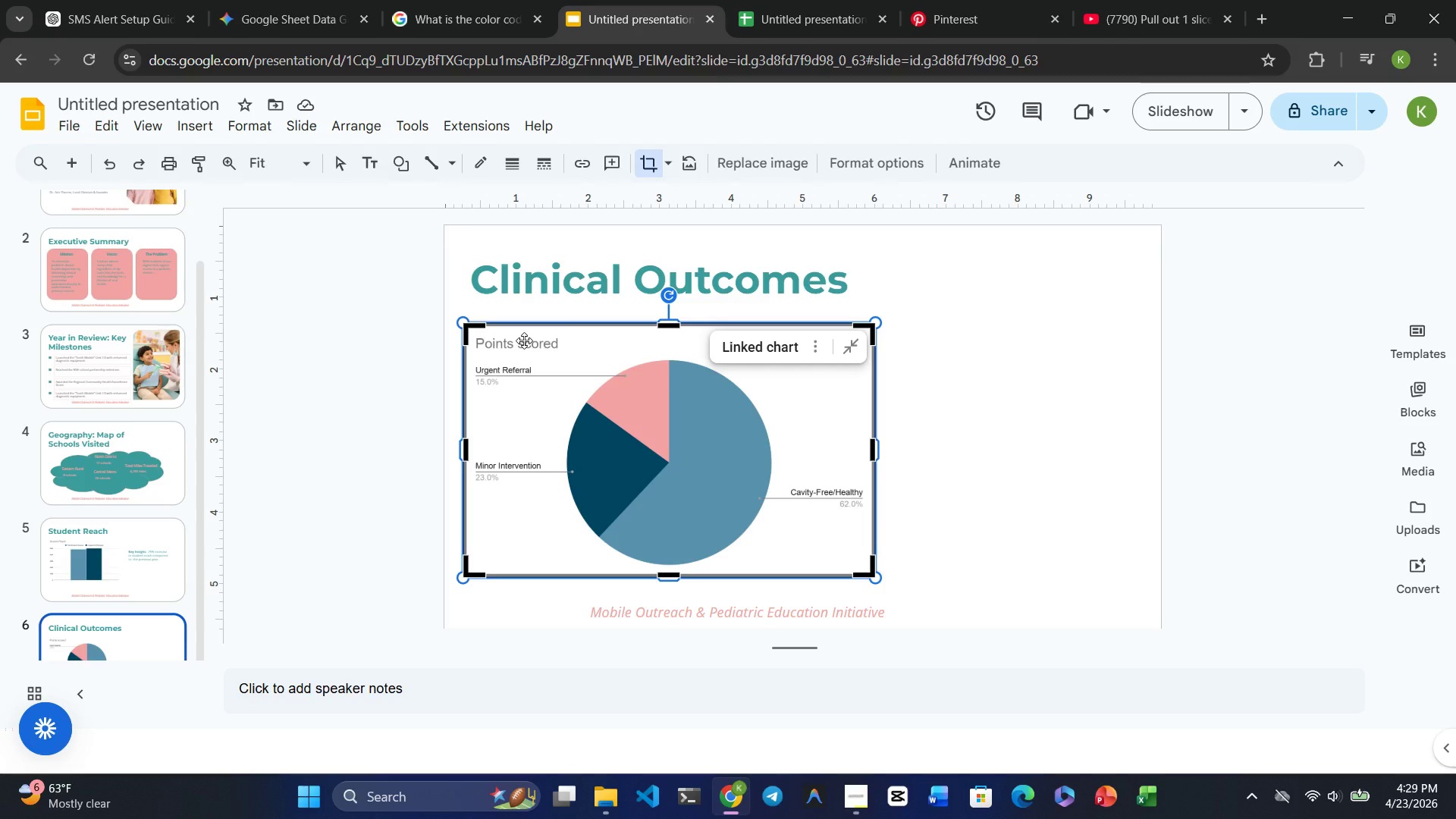 
double_click([524, 340])
 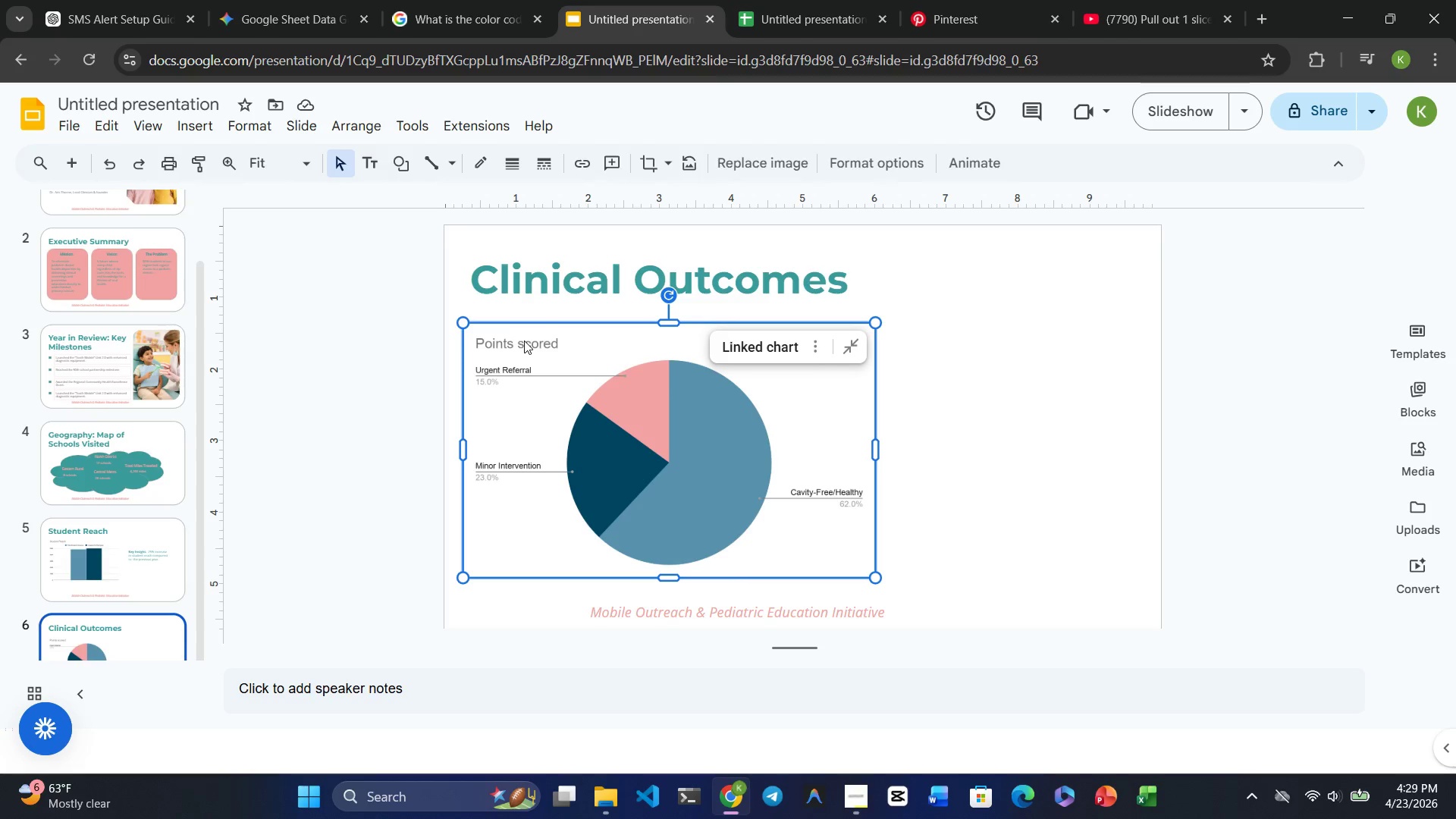 
triple_click([524, 340])
 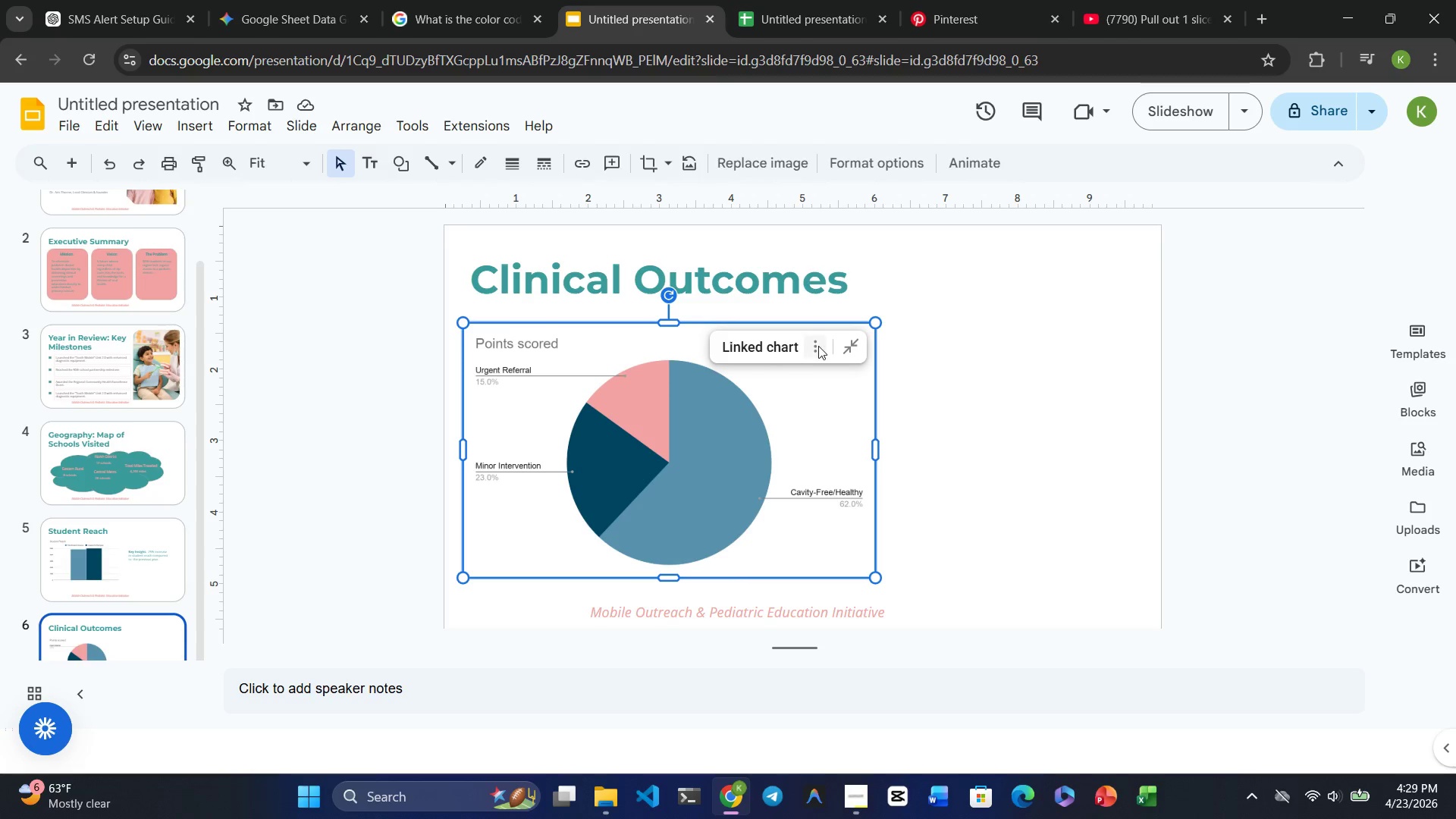 
left_click([818, 346])
 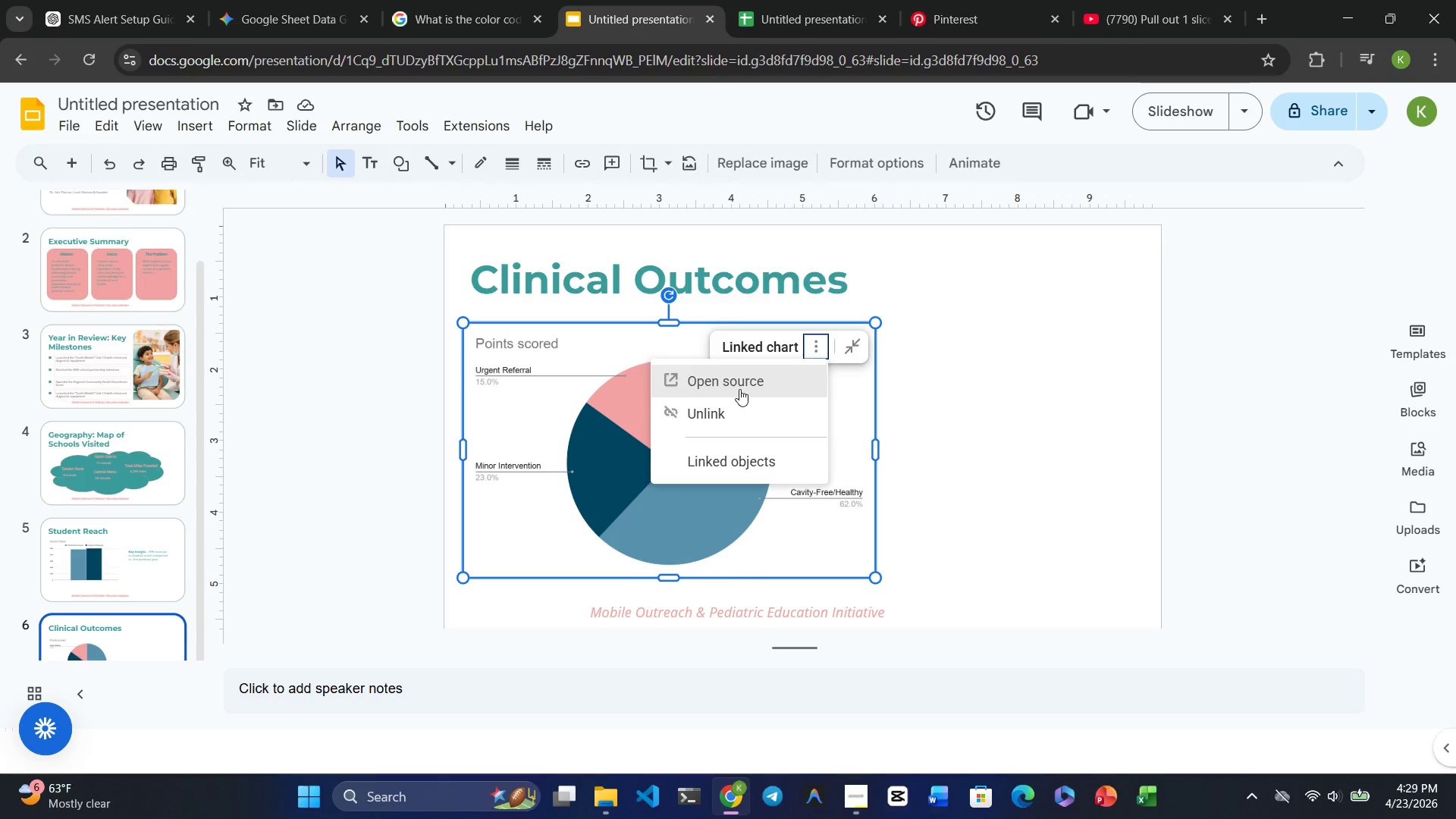 
left_click([739, 389])
 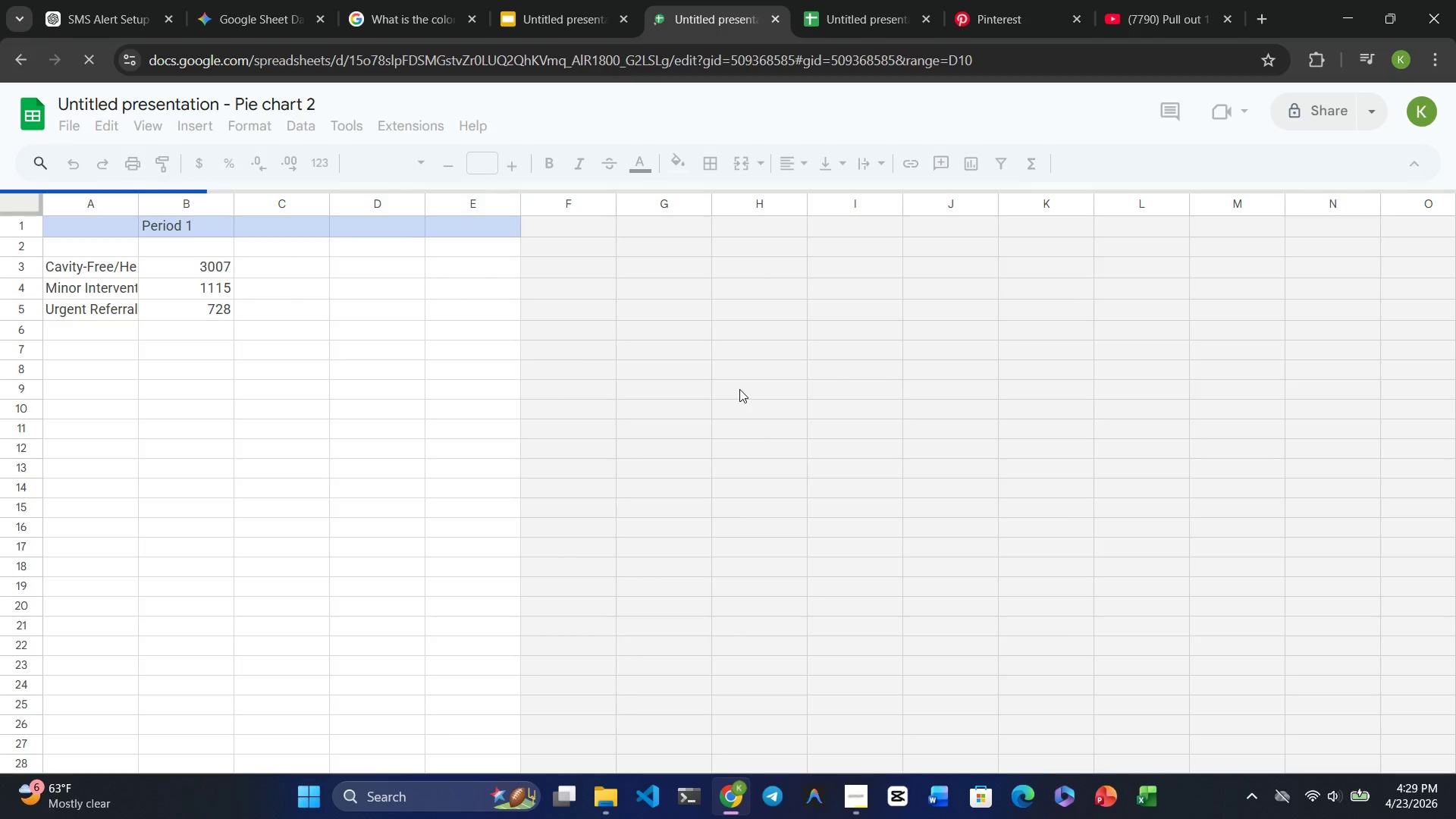 
mouse_move([217, 291])
 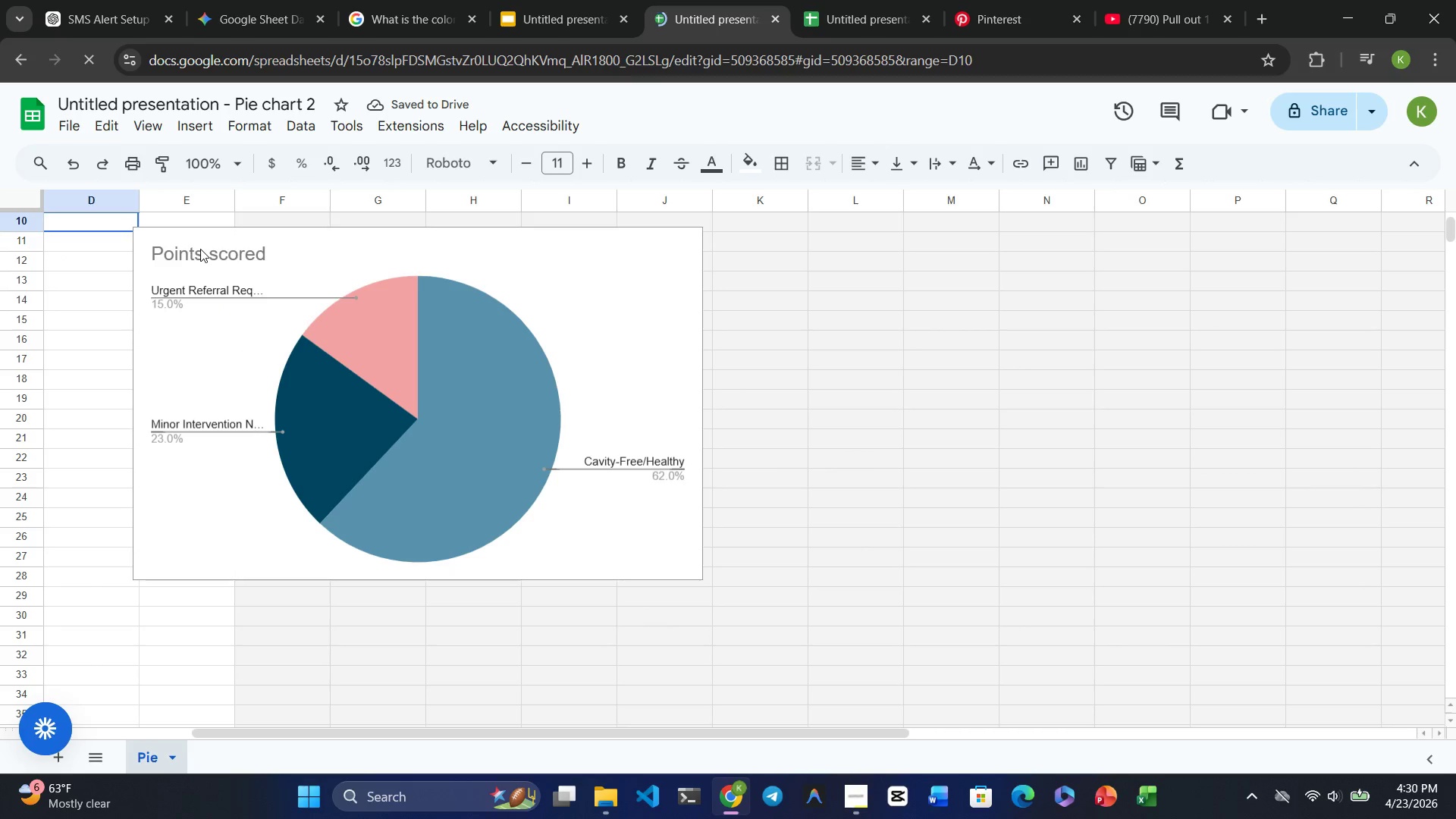 
double_click([200, 249])
 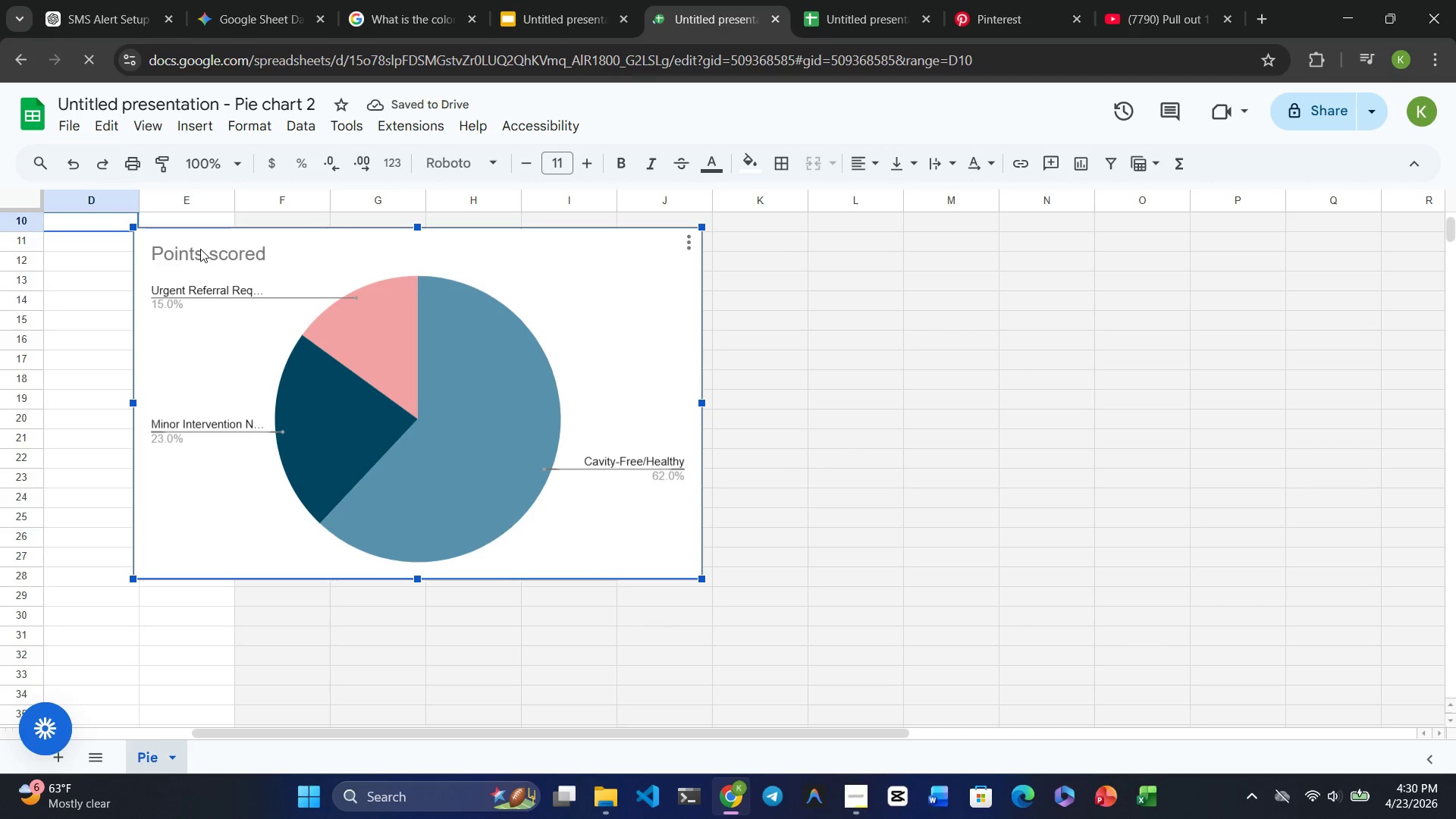 
triple_click([200, 249])
 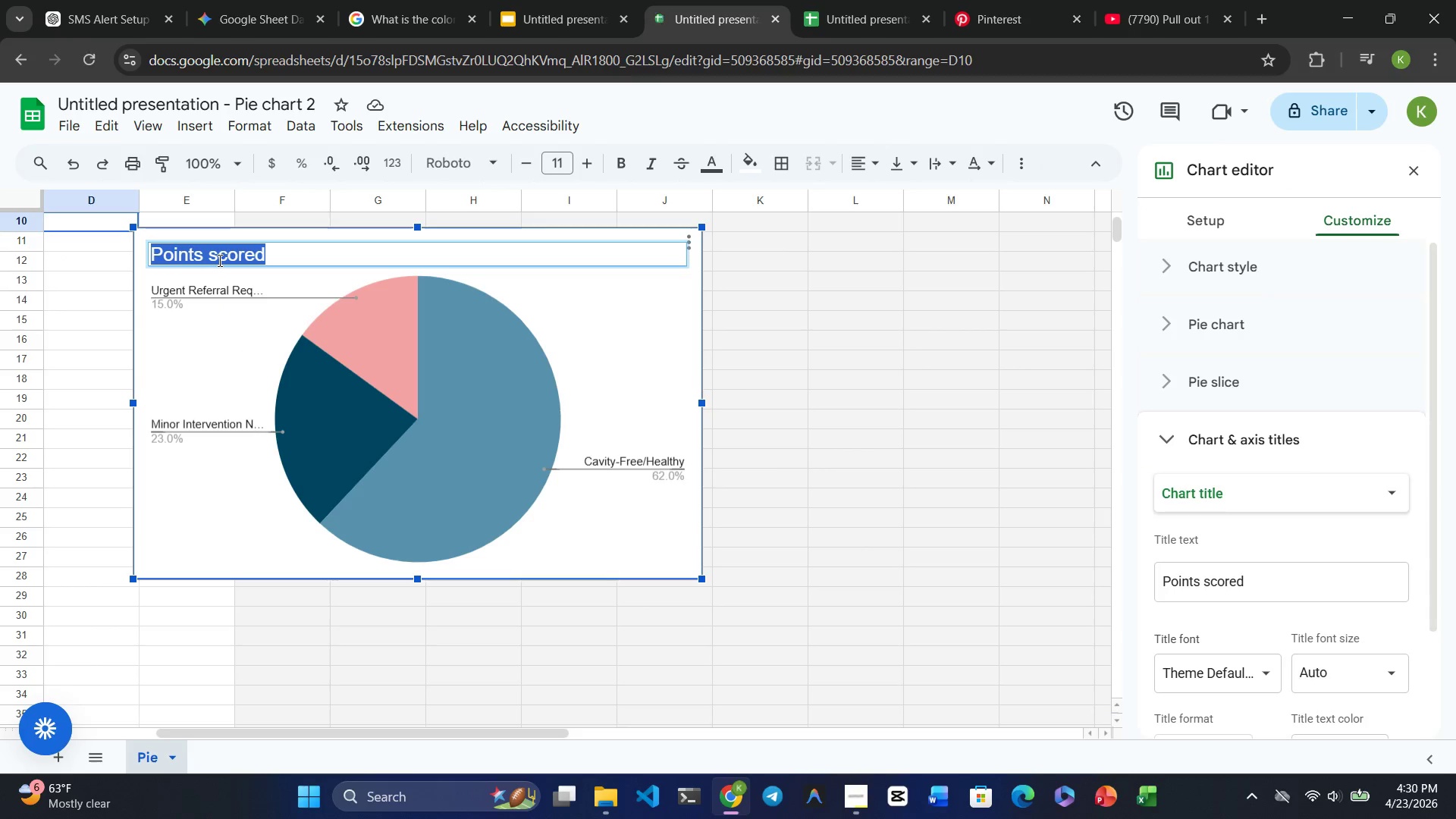 
type(Studentas )
key(Backspace)
key(Backspace)
key(Backspace)
type(s Screened)
 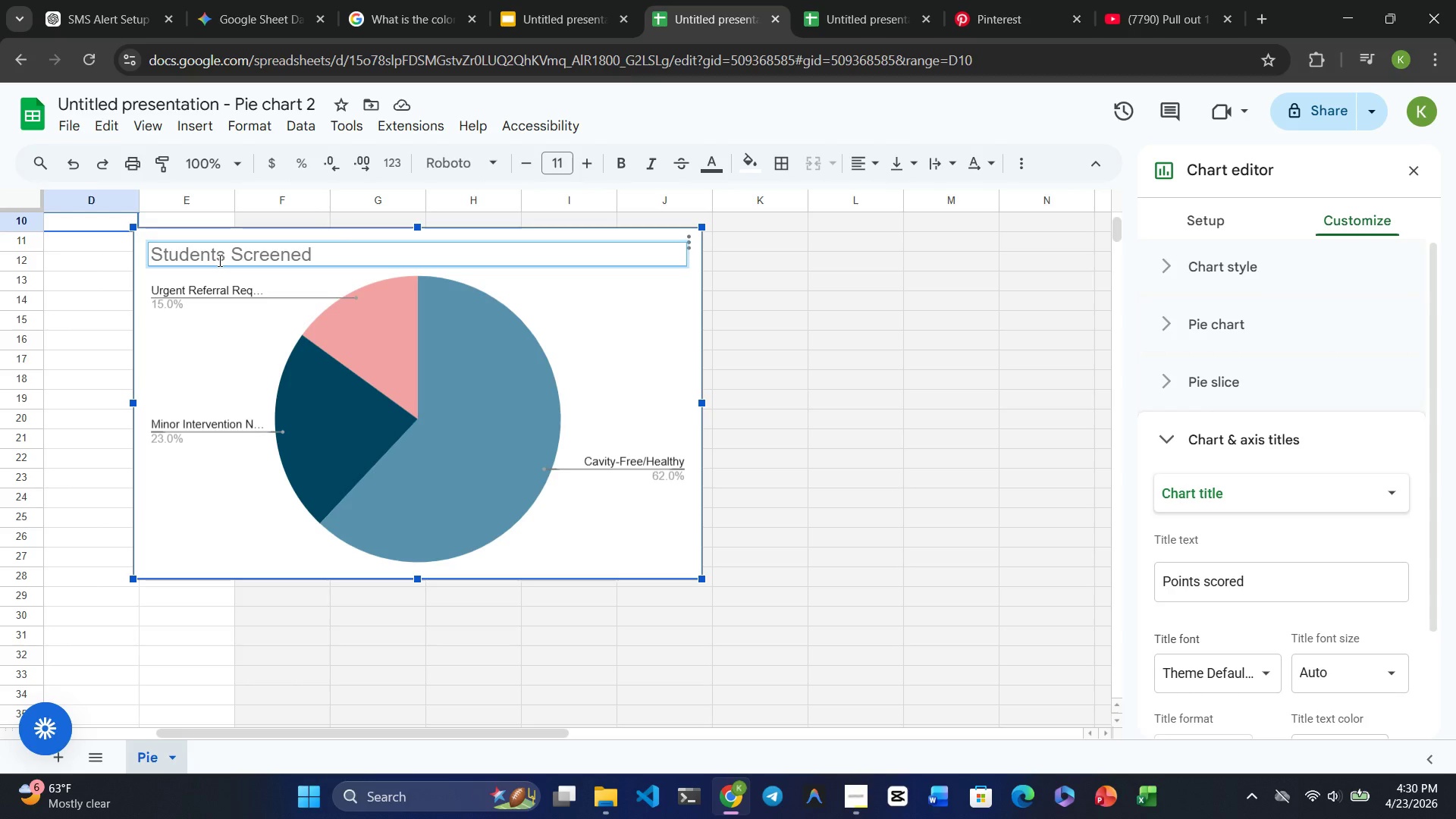 
key(Enter)
 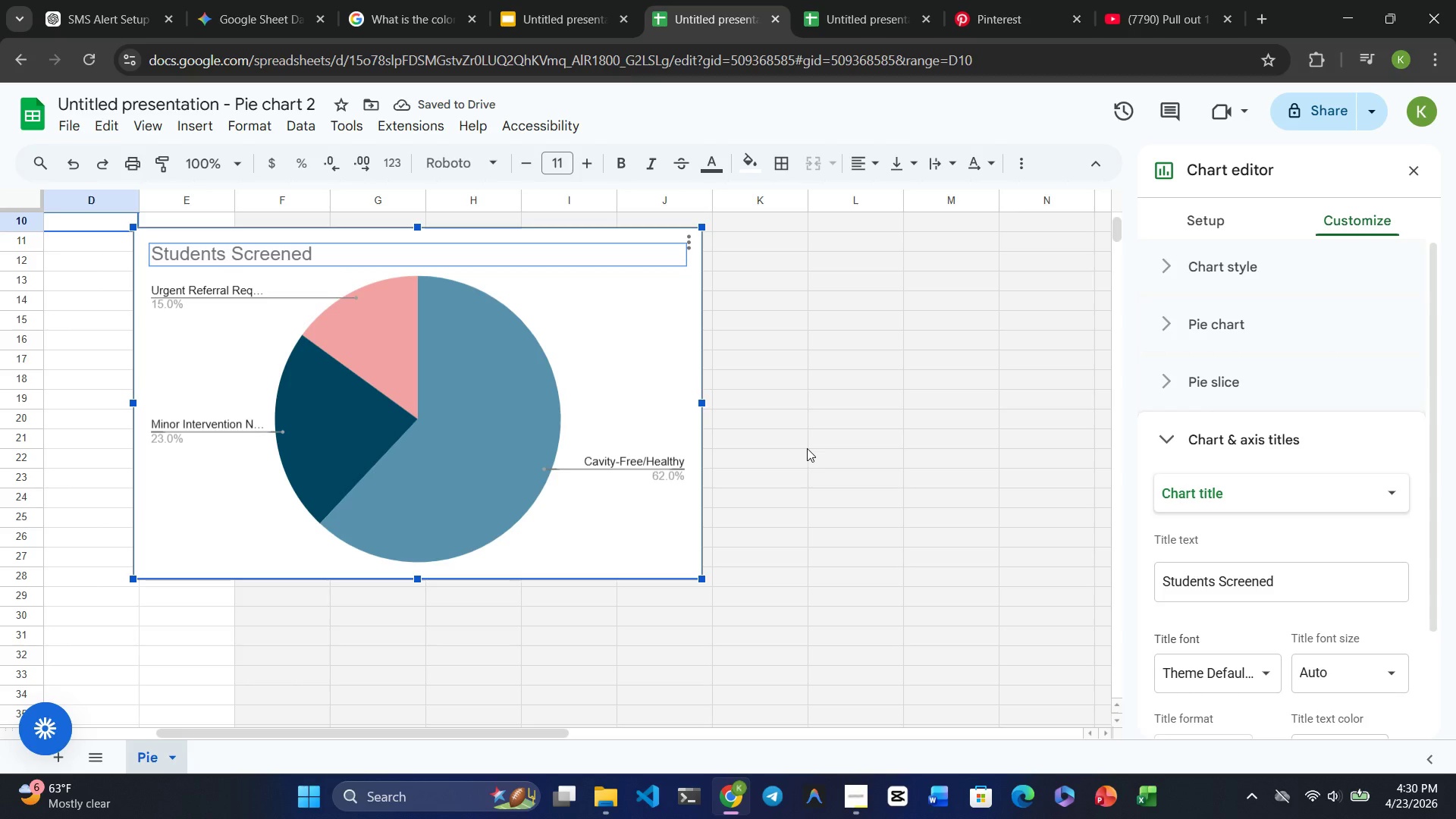 
wait(5.33)
 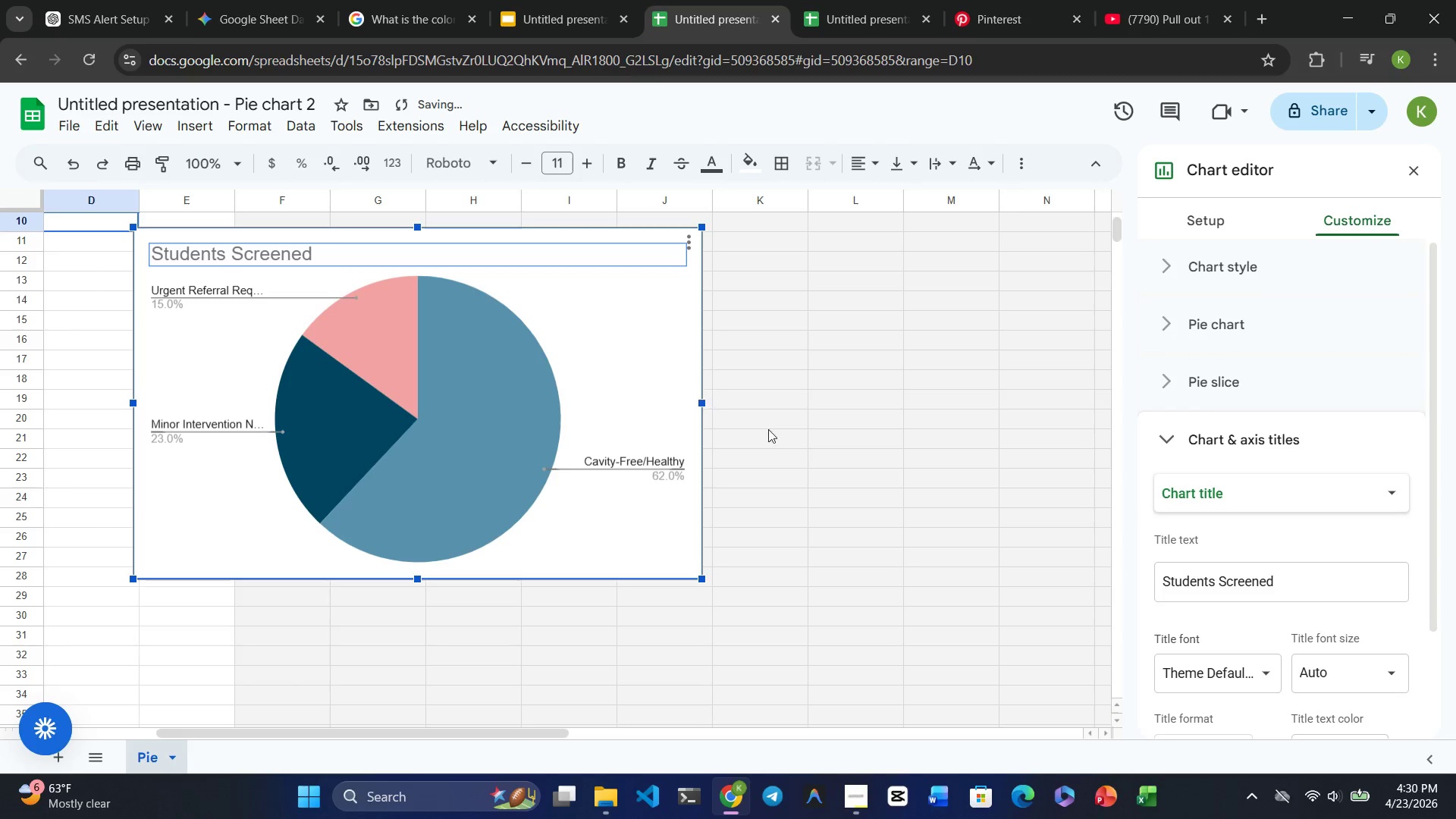 
left_click([570, 12])
 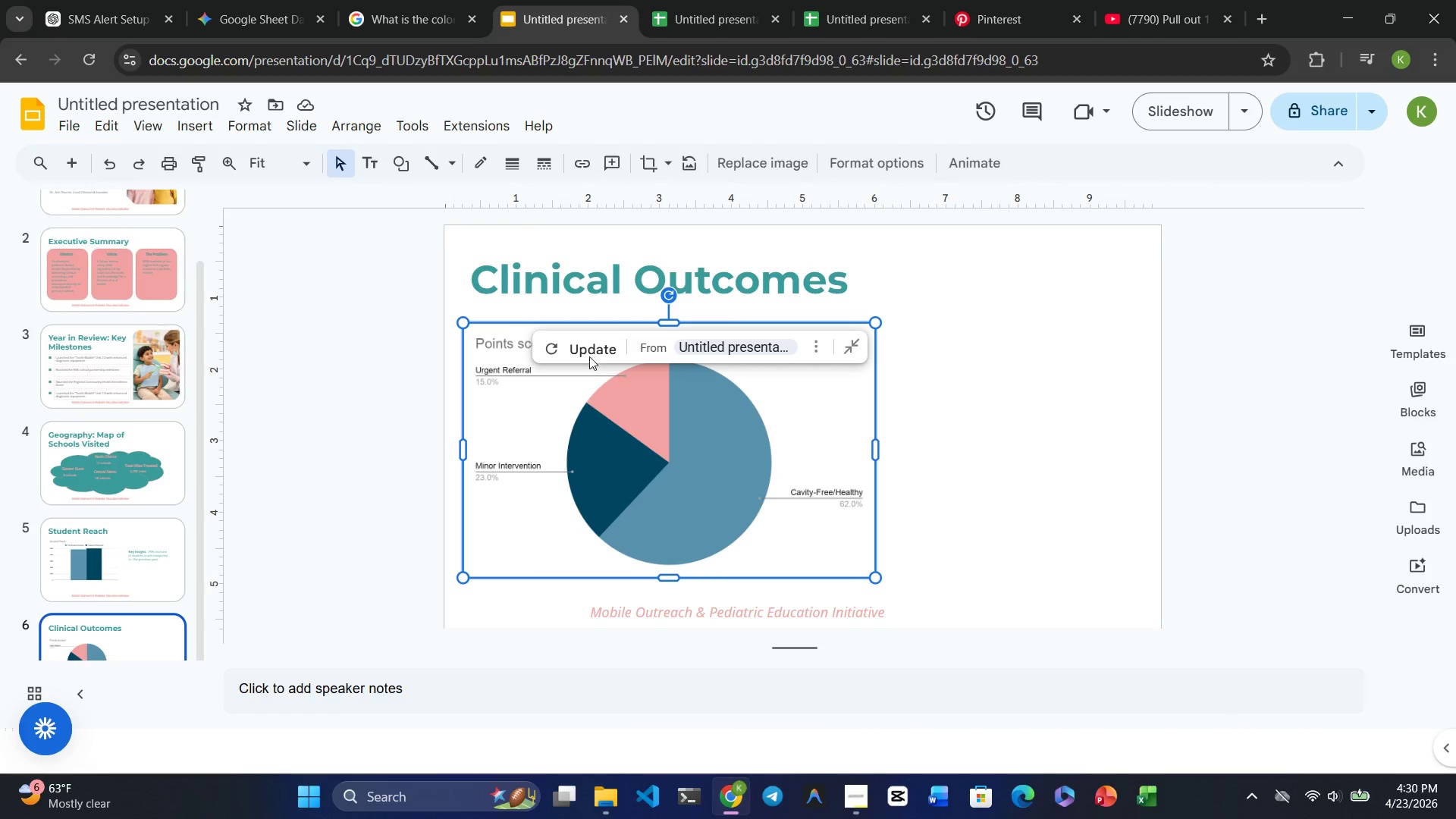 
left_click([584, 348])
 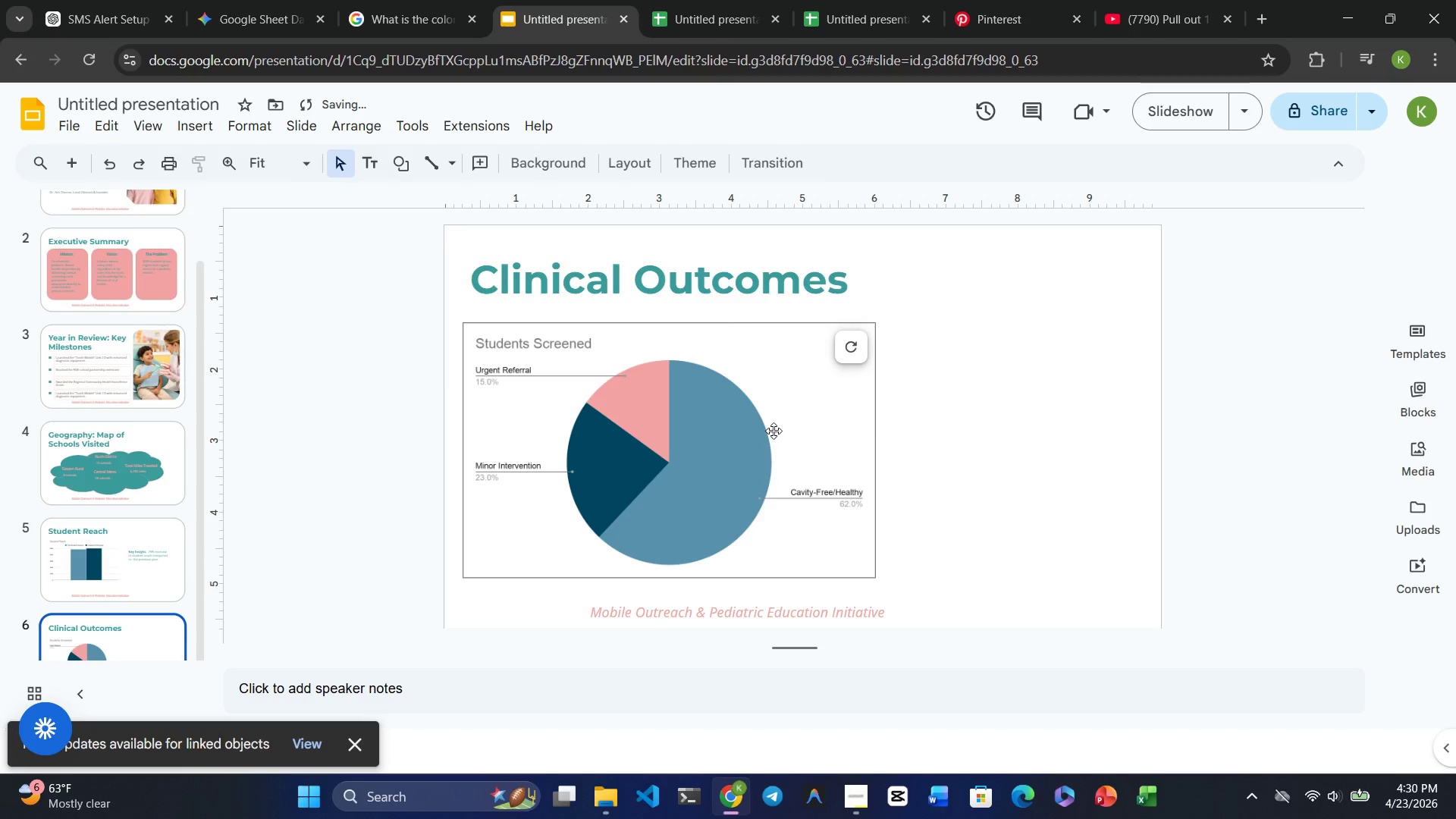 
left_click([990, 472])
 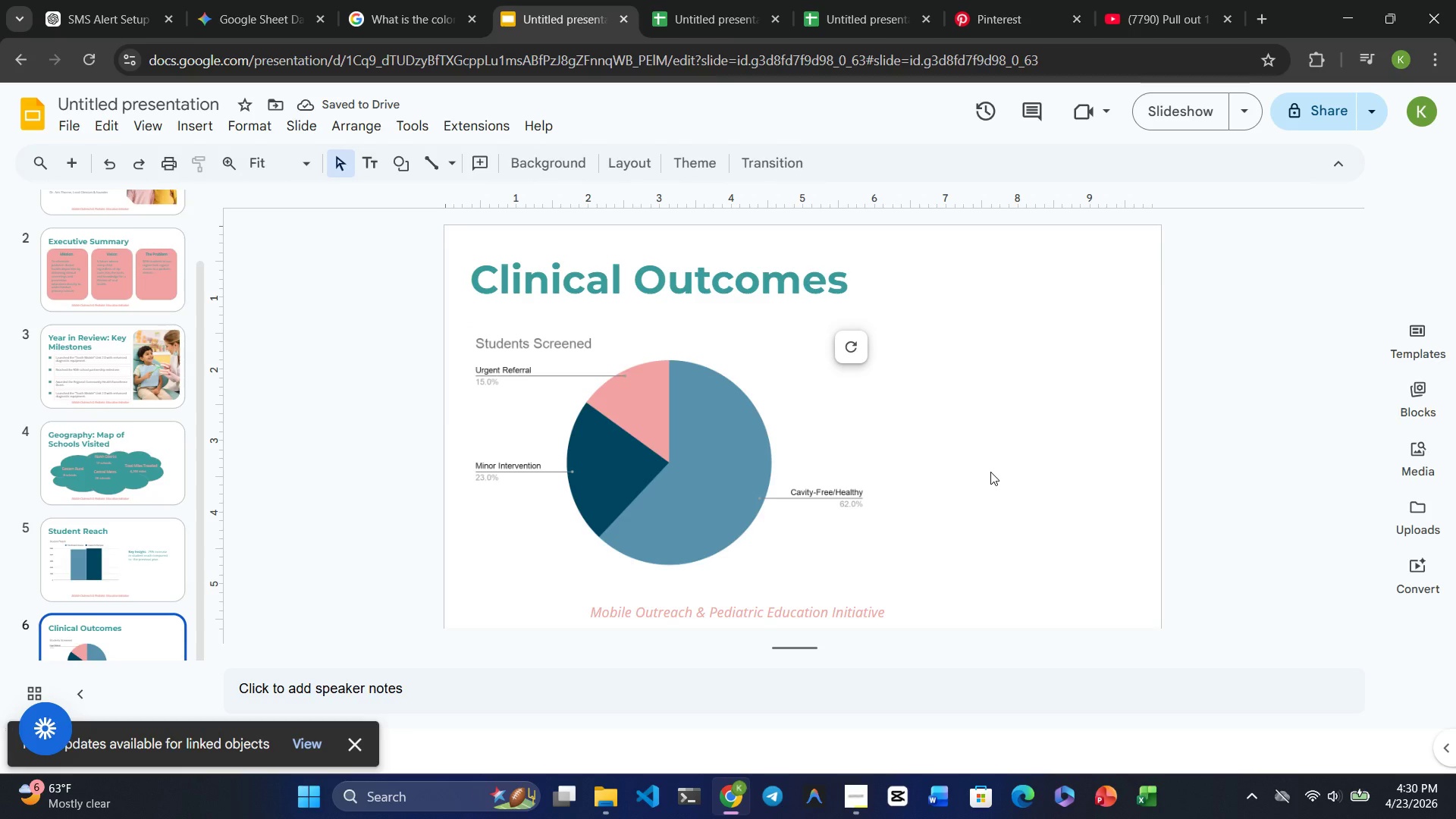 
wait(8.5)
 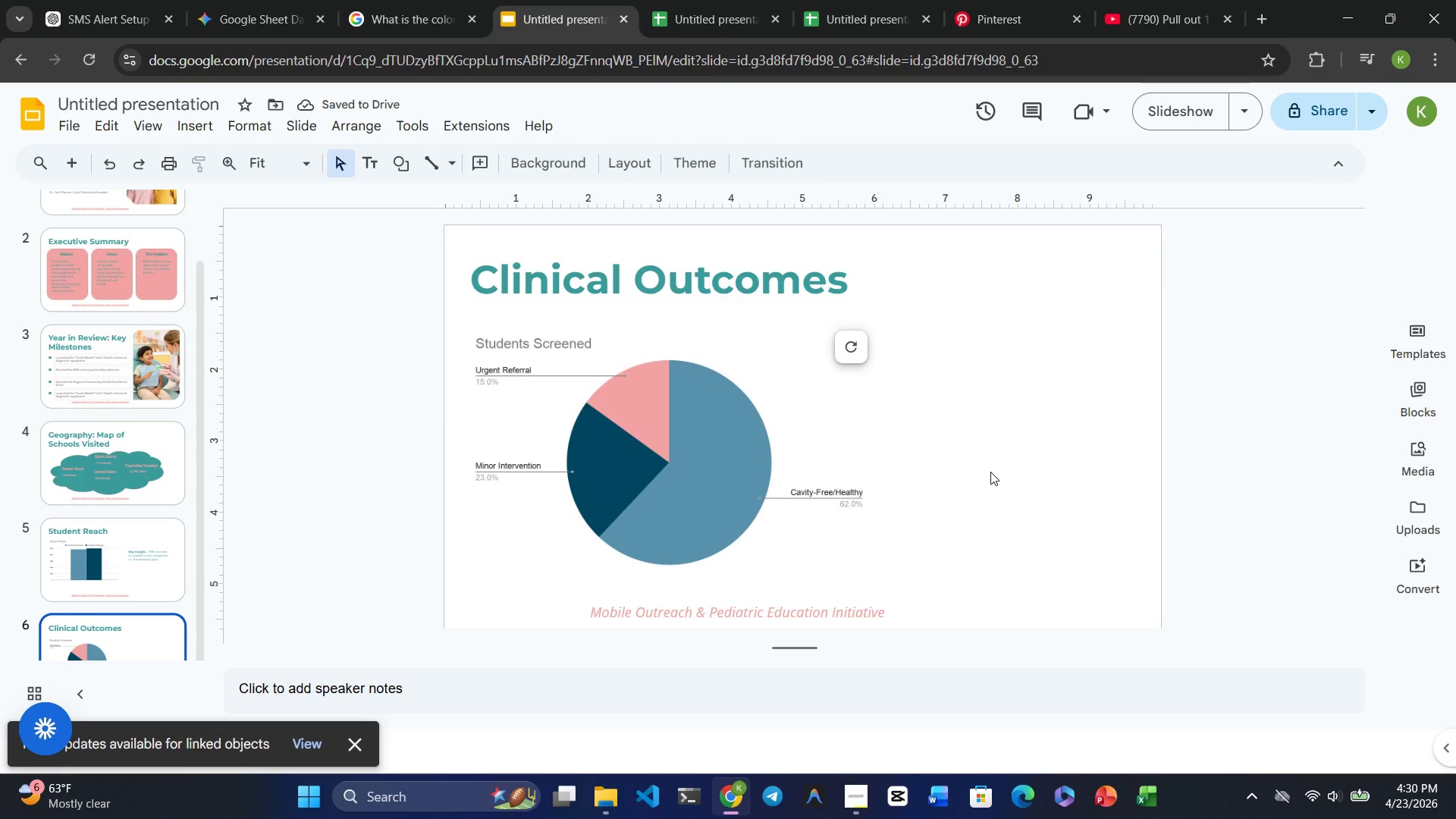 
left_click([151, 546])
 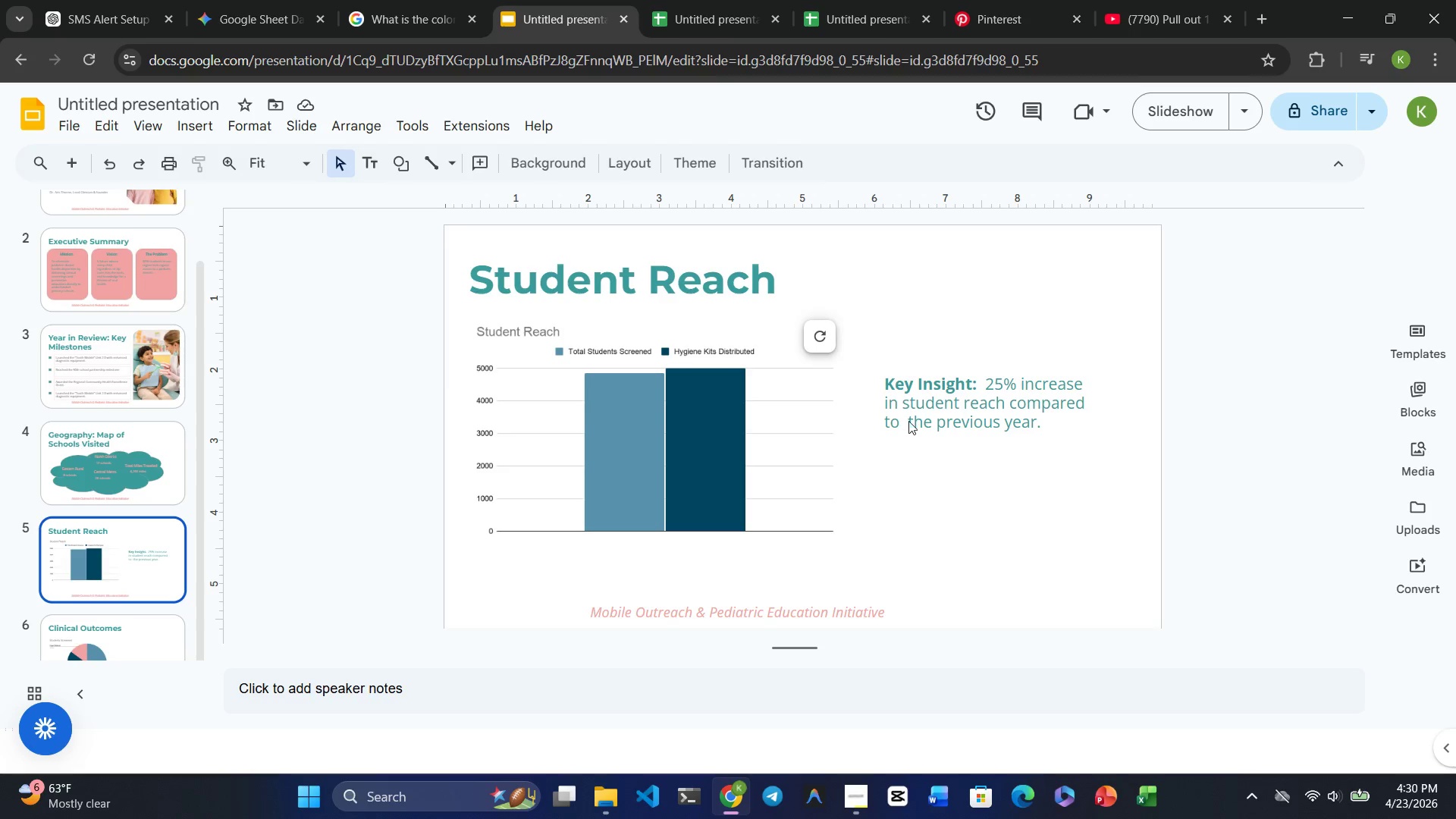 
left_click([962, 416])
 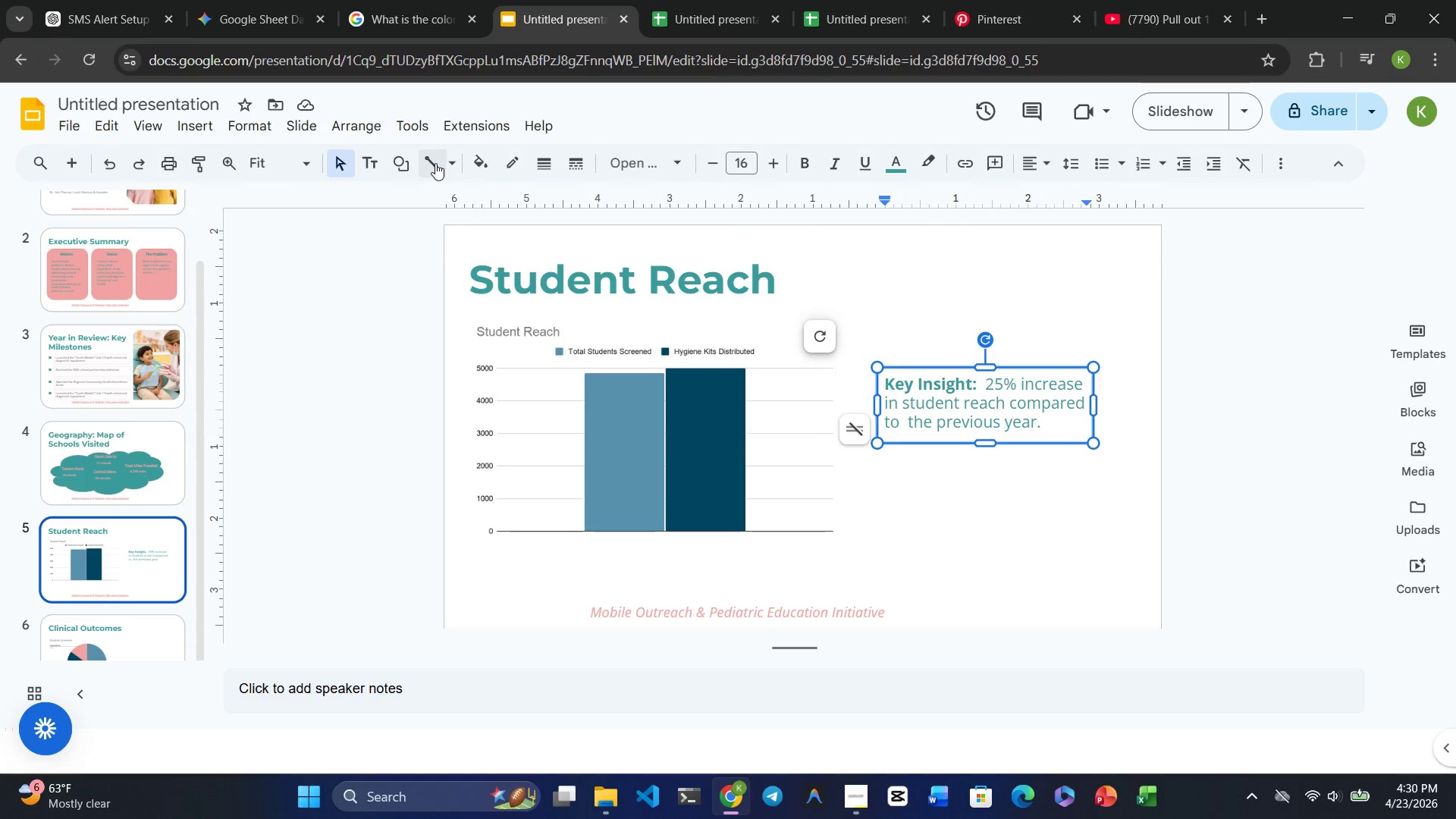 
left_click([243, 120])
 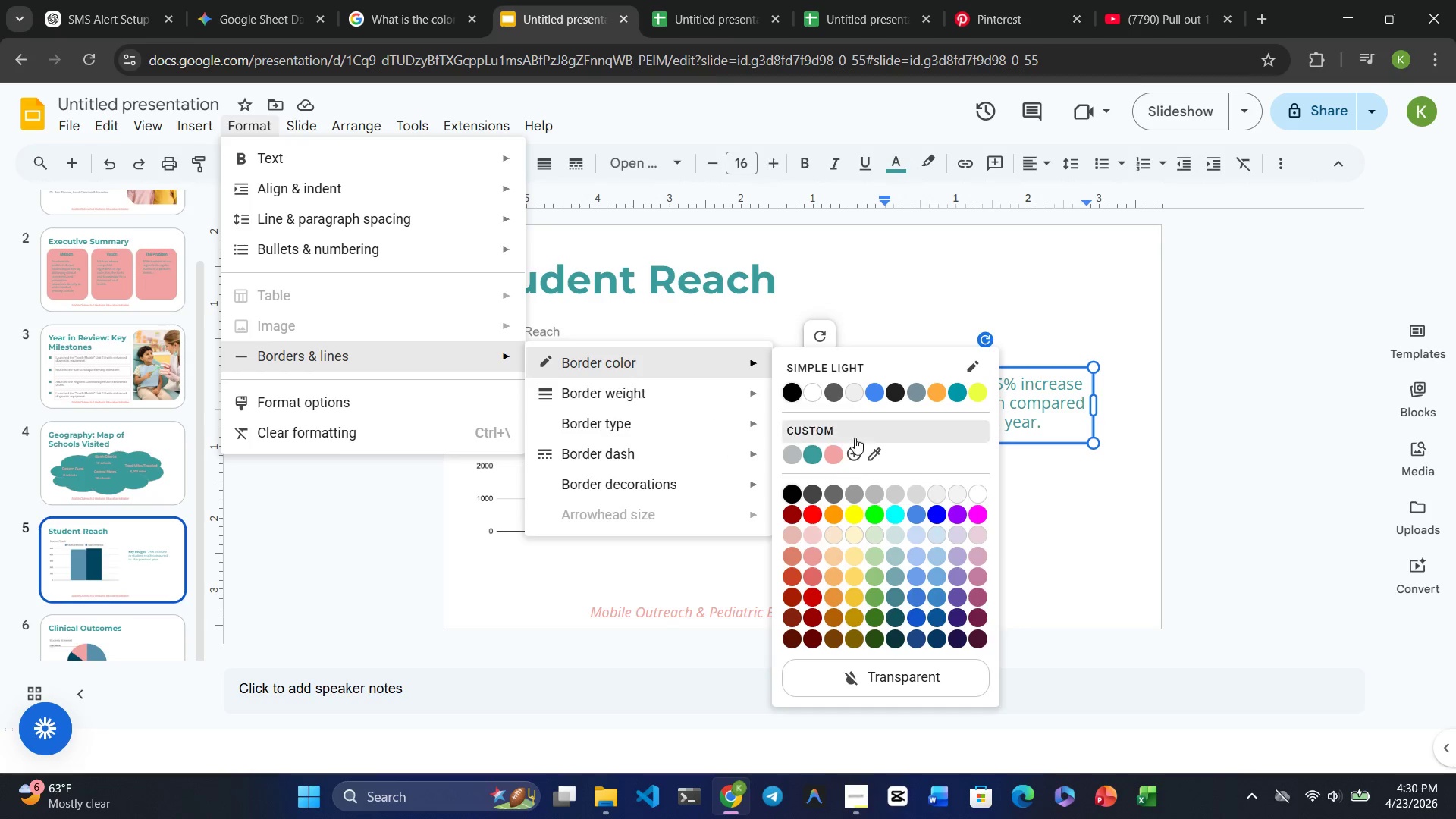 
left_click([834, 455])
 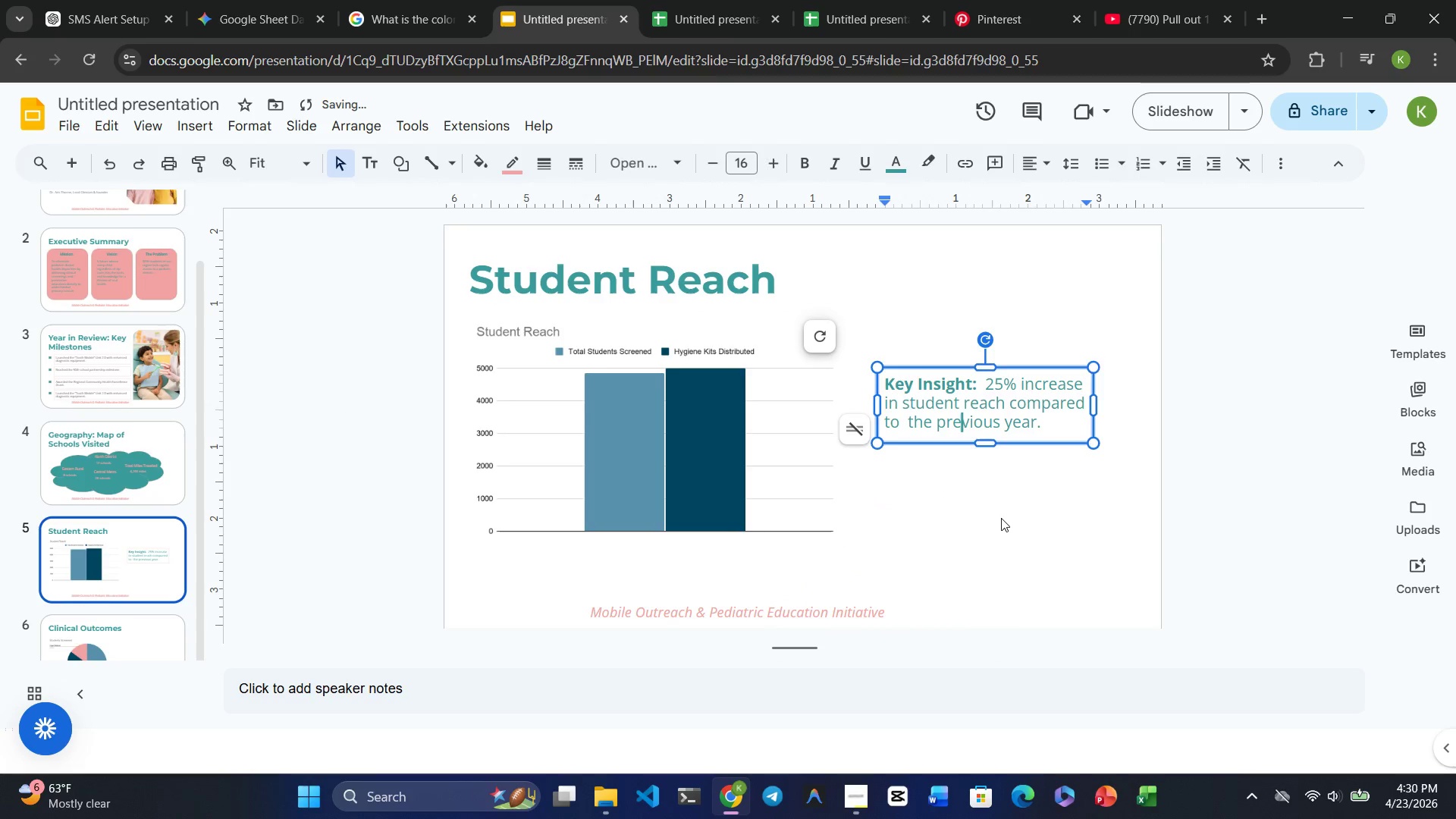 
left_click([1001, 518])
 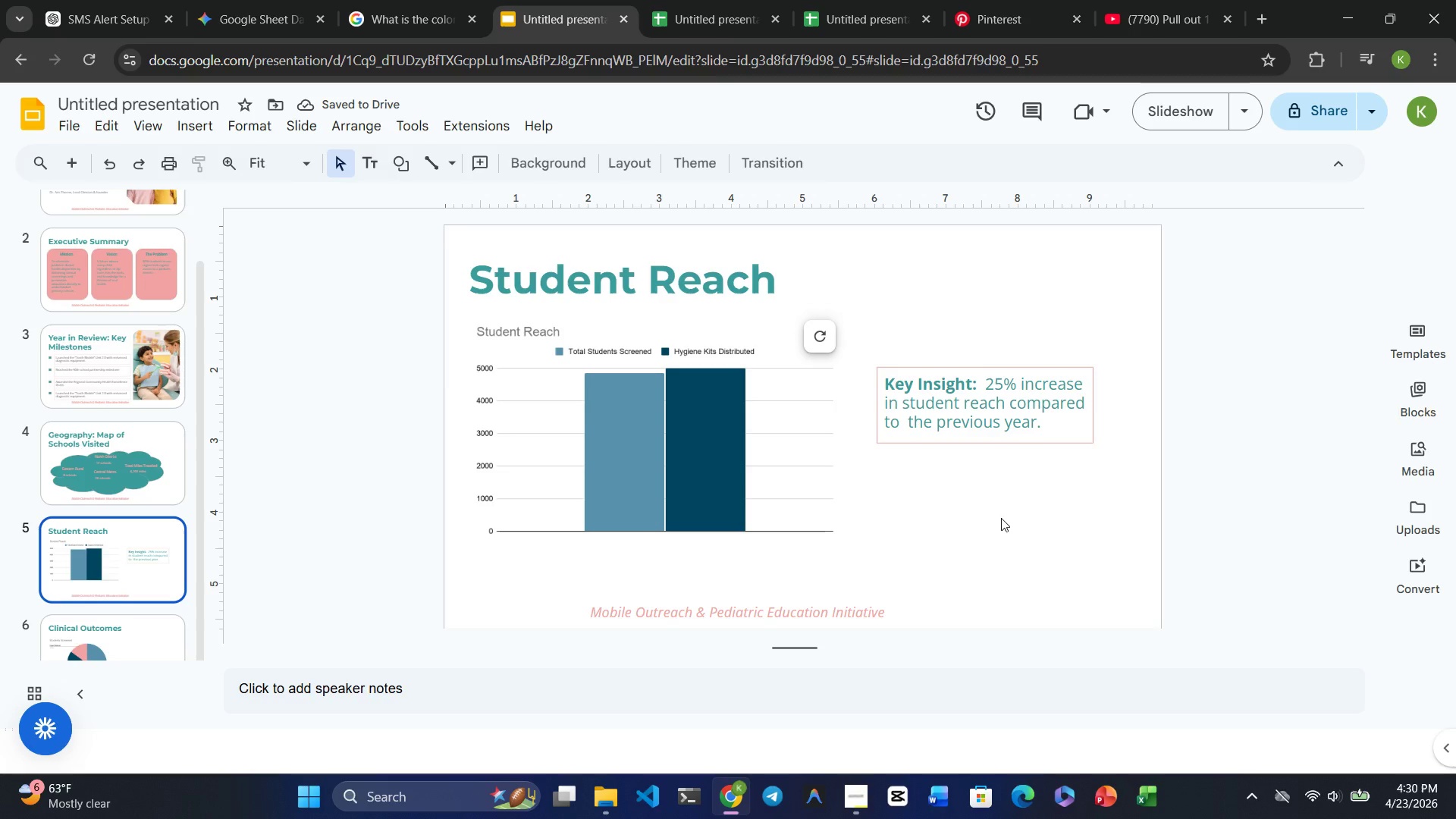 
left_click([1000, 424])
 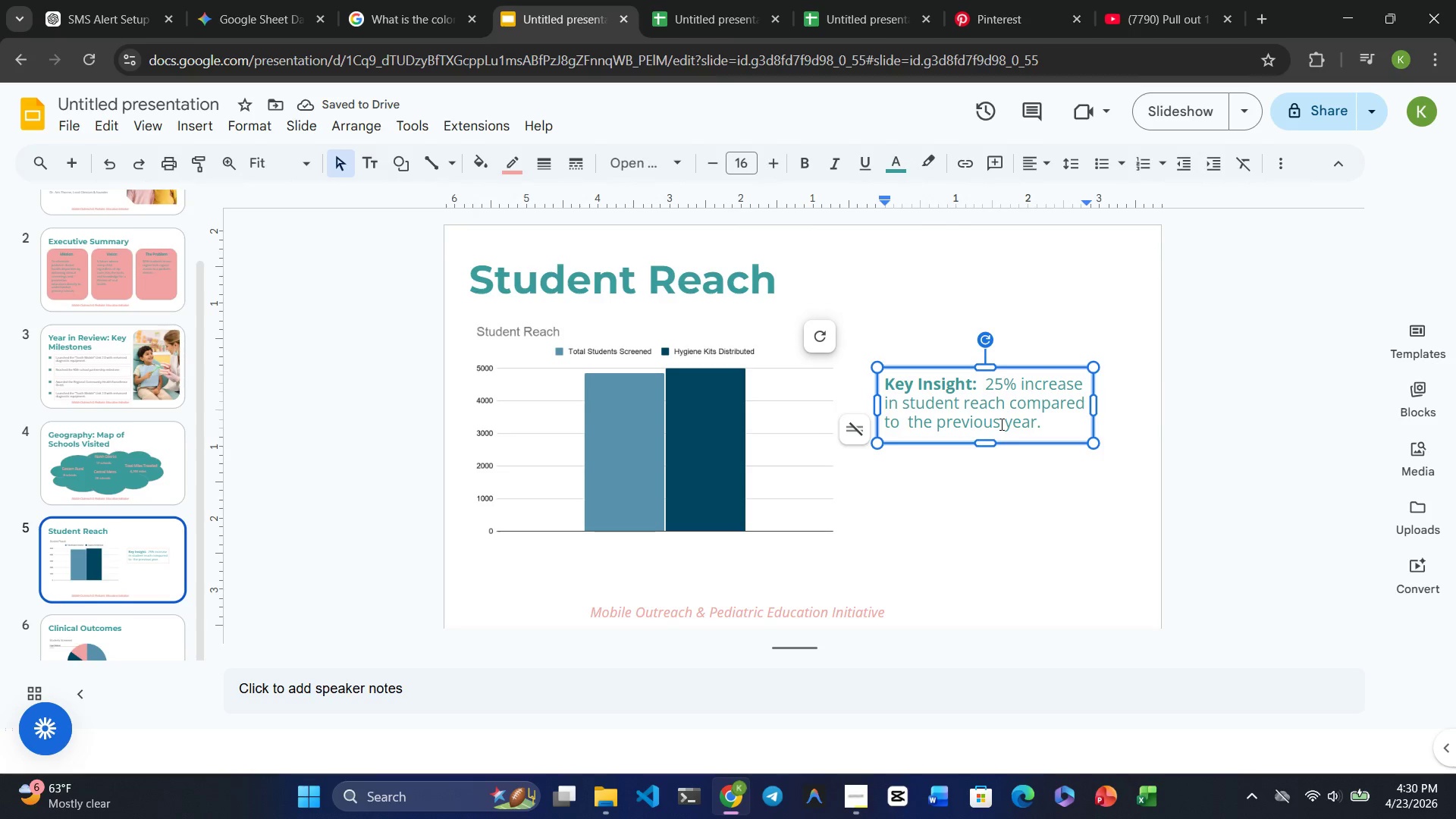 
key(Control+ControlRight)
 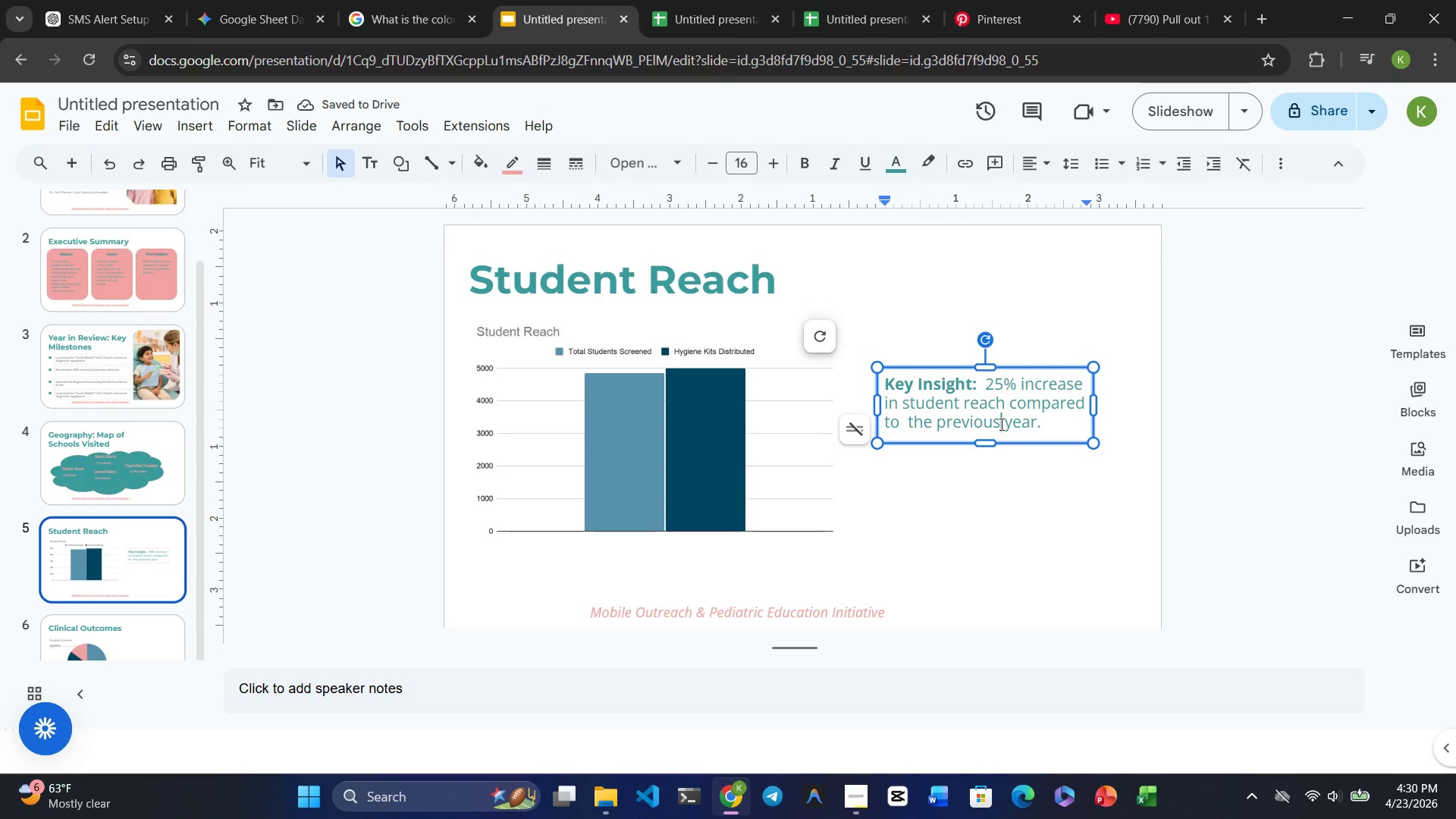 
key(Control+C)
 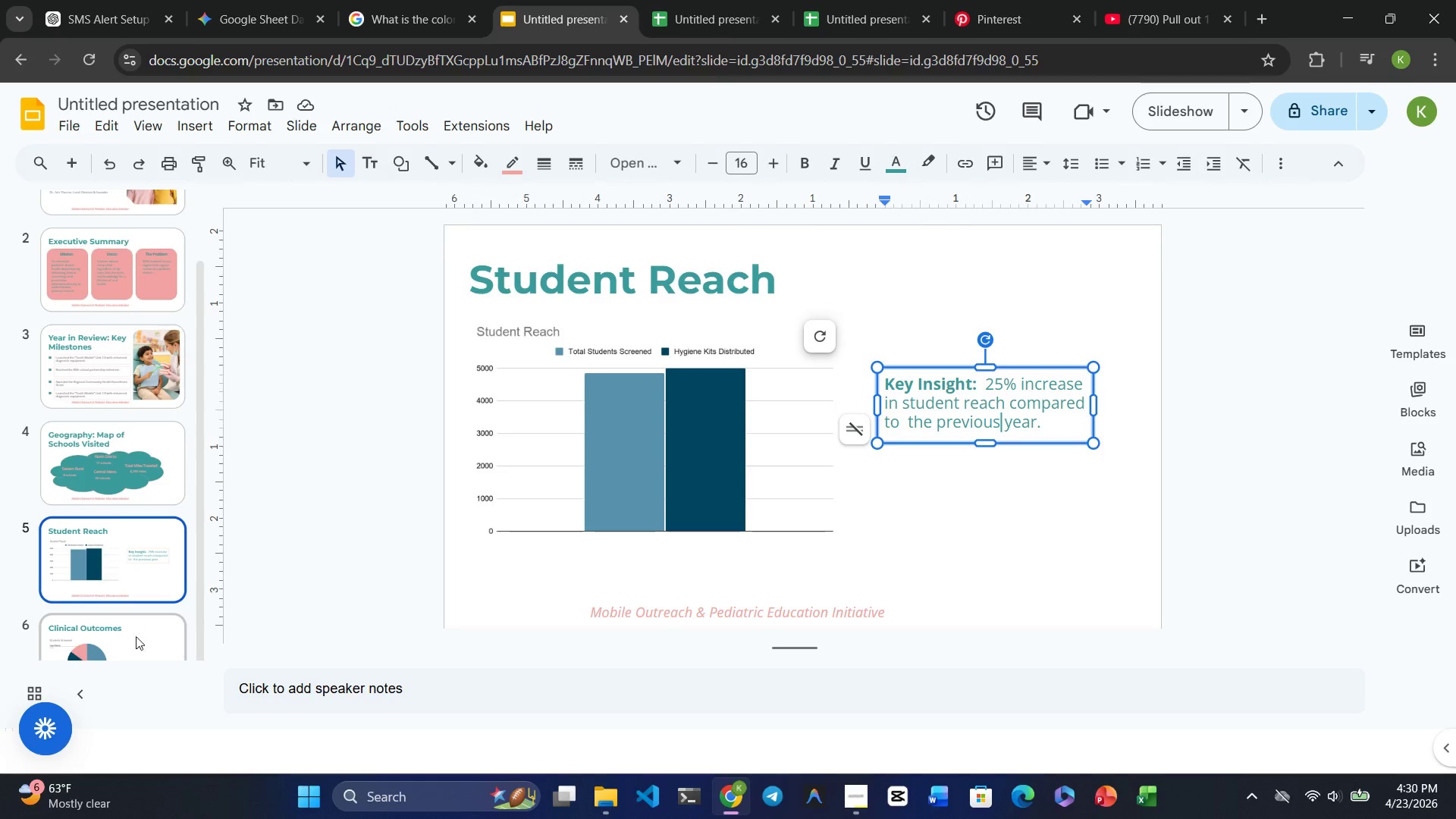 
left_click([121, 640])
 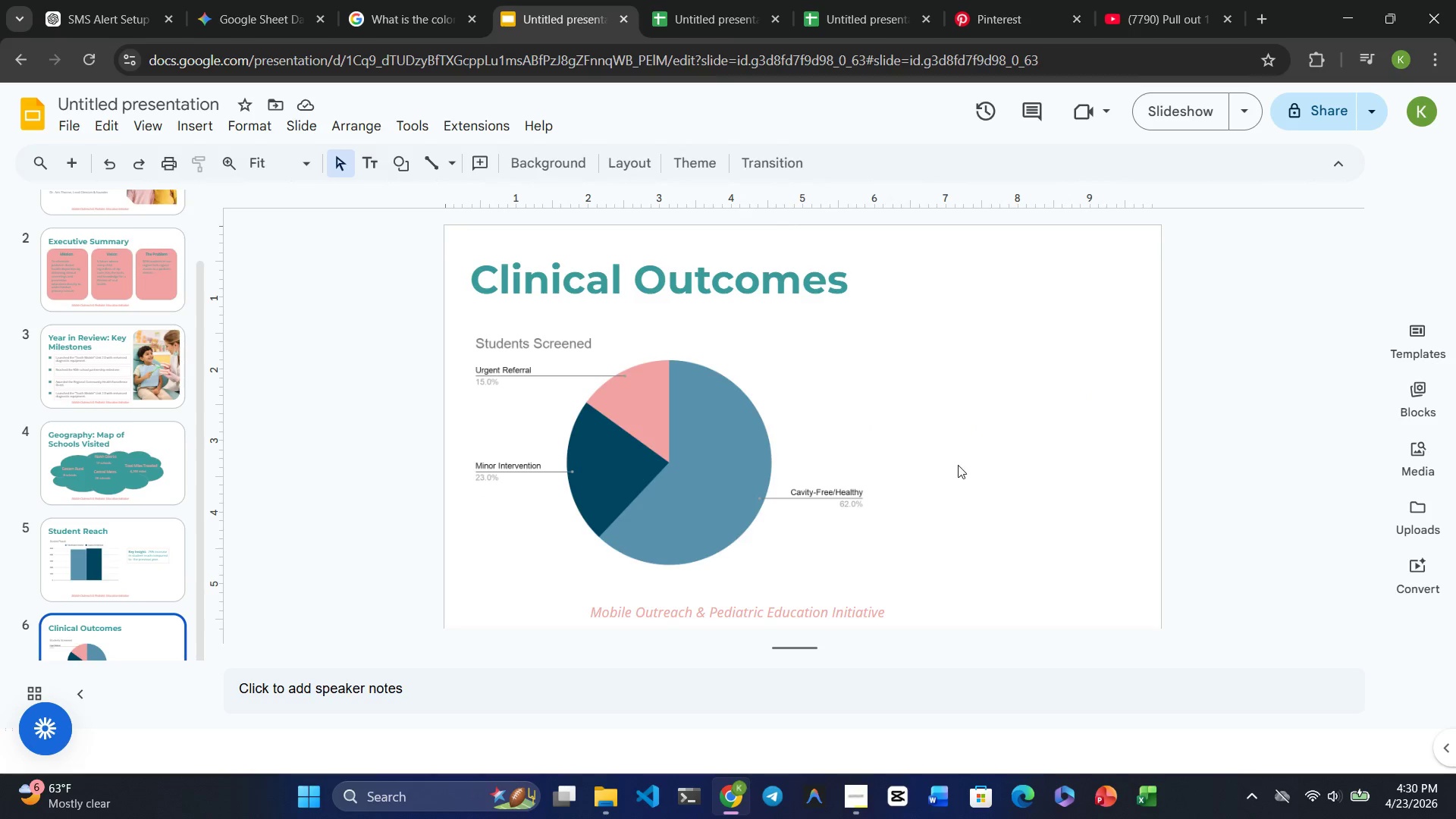 
left_click([1046, 457])
 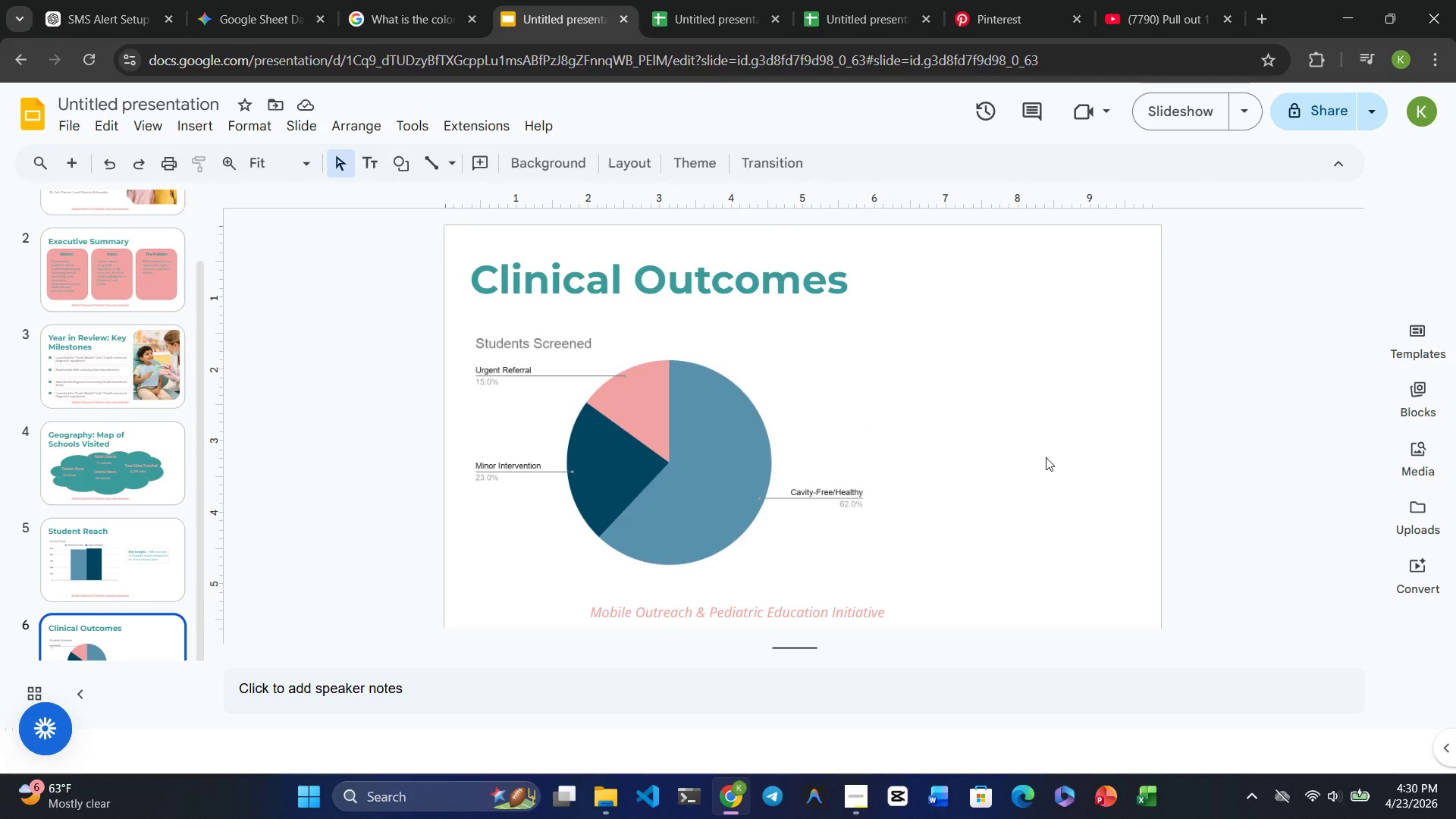 
key(Control+V)
 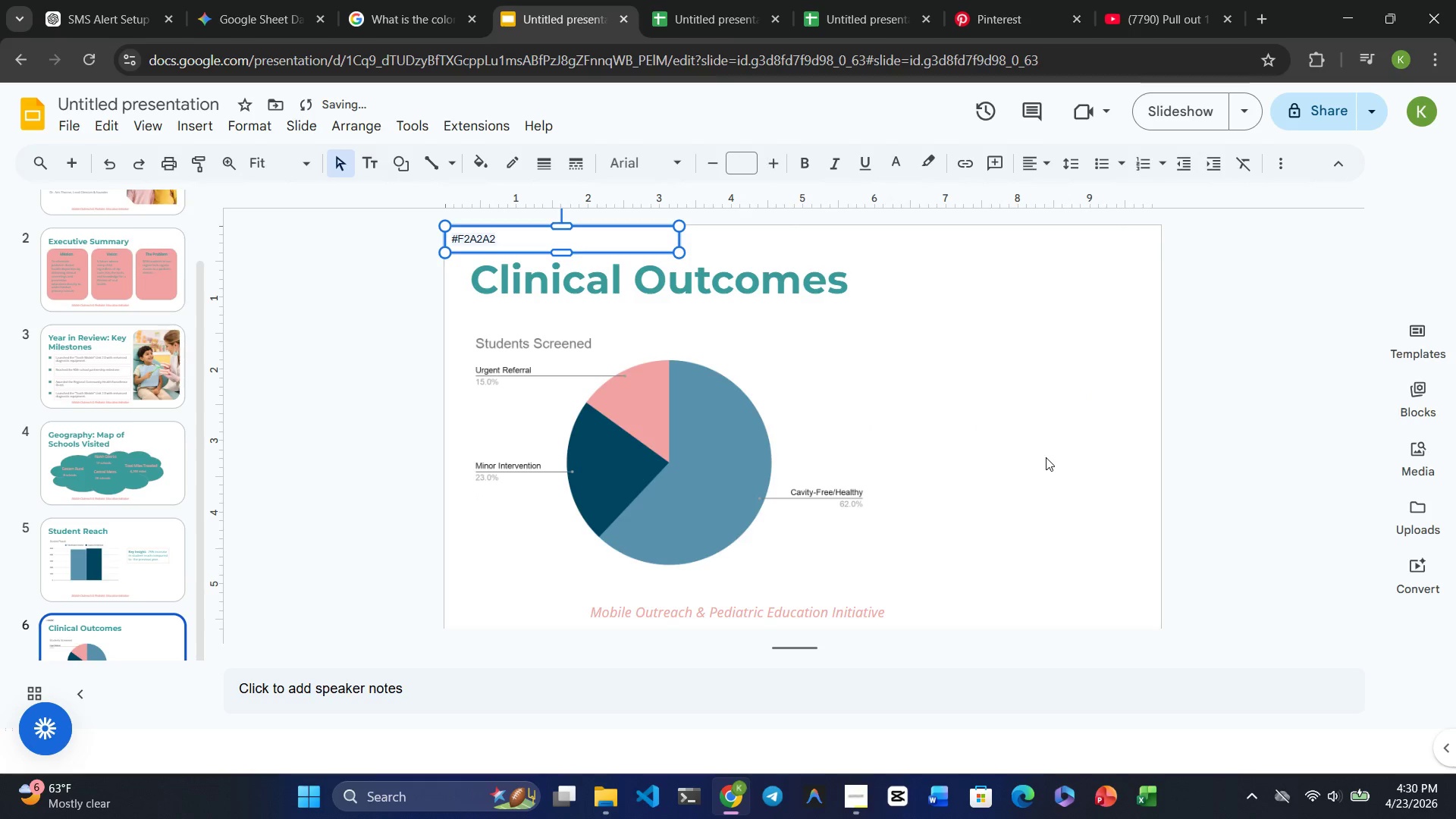 
key(Control+Z)
 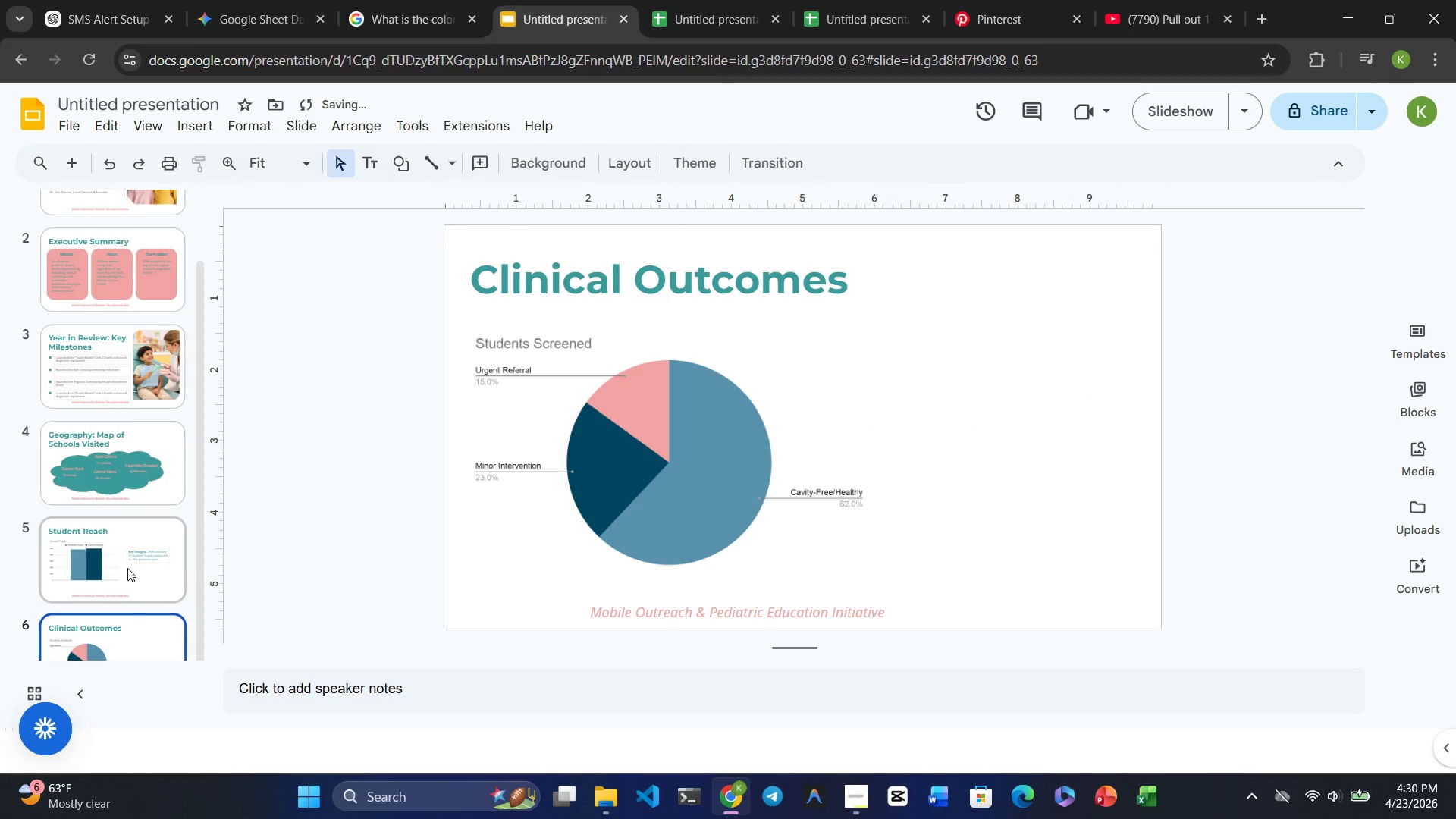 
left_click([125, 568])
 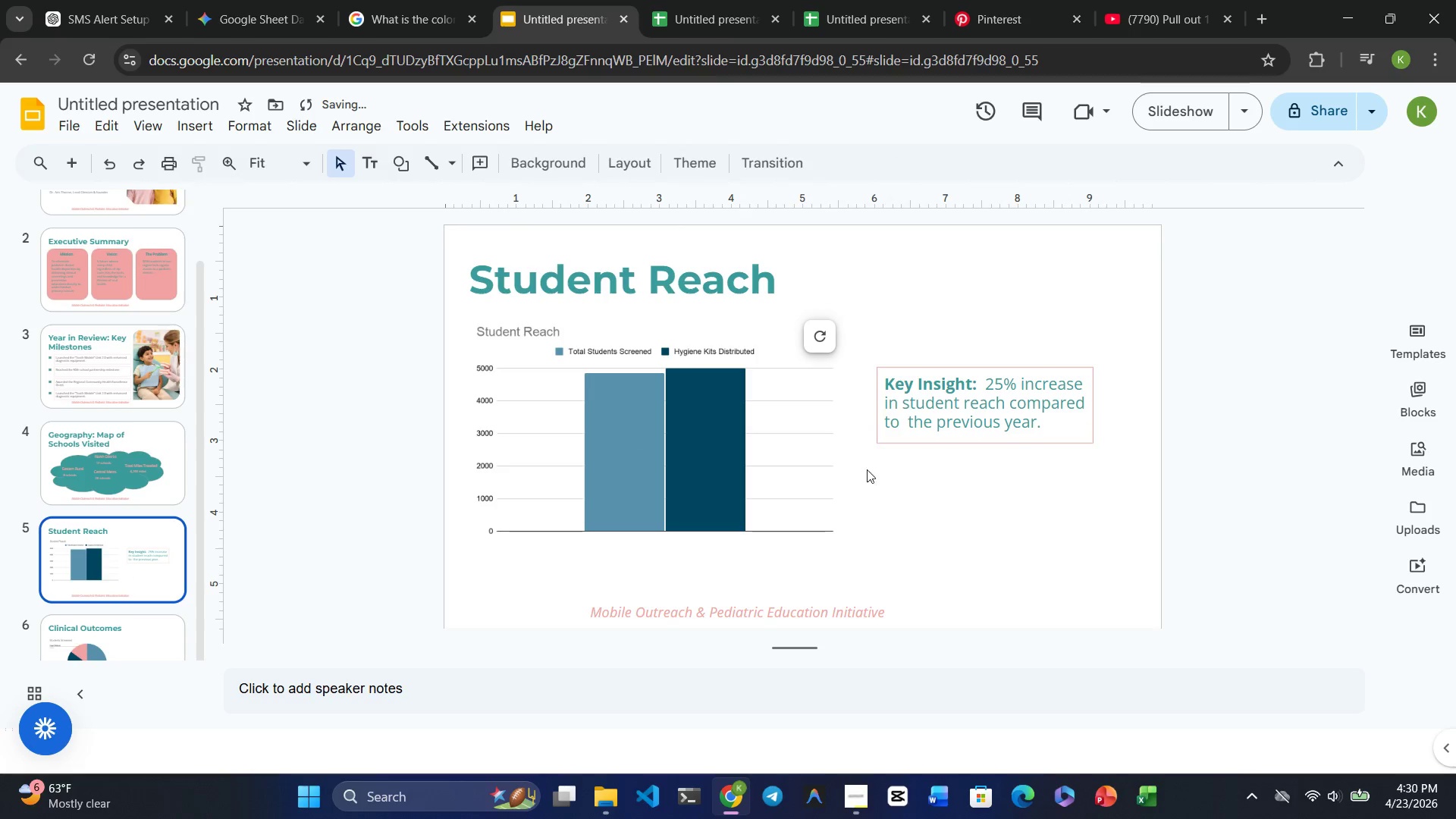 
left_click([985, 435])
 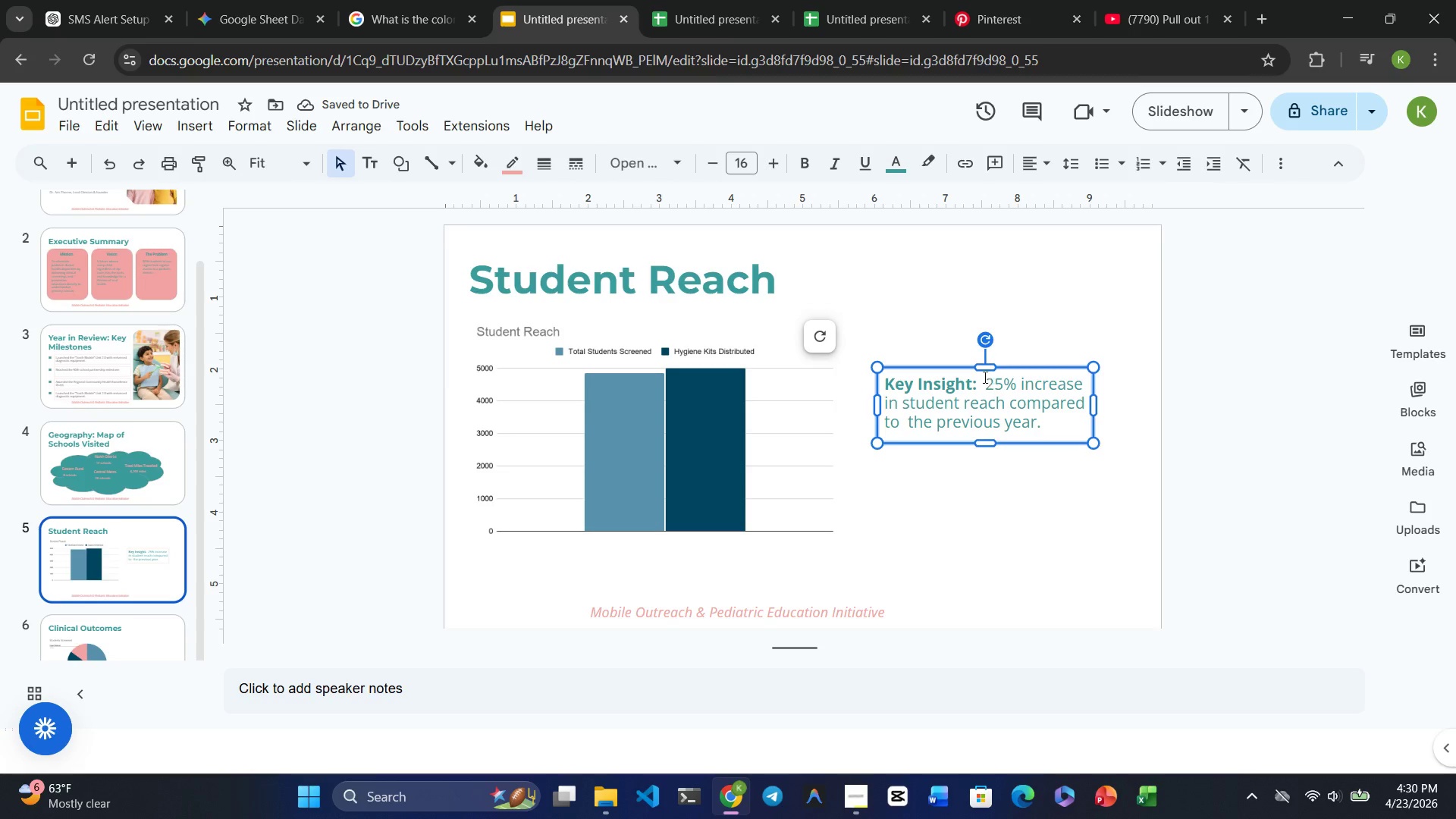 
left_click([981, 369])
 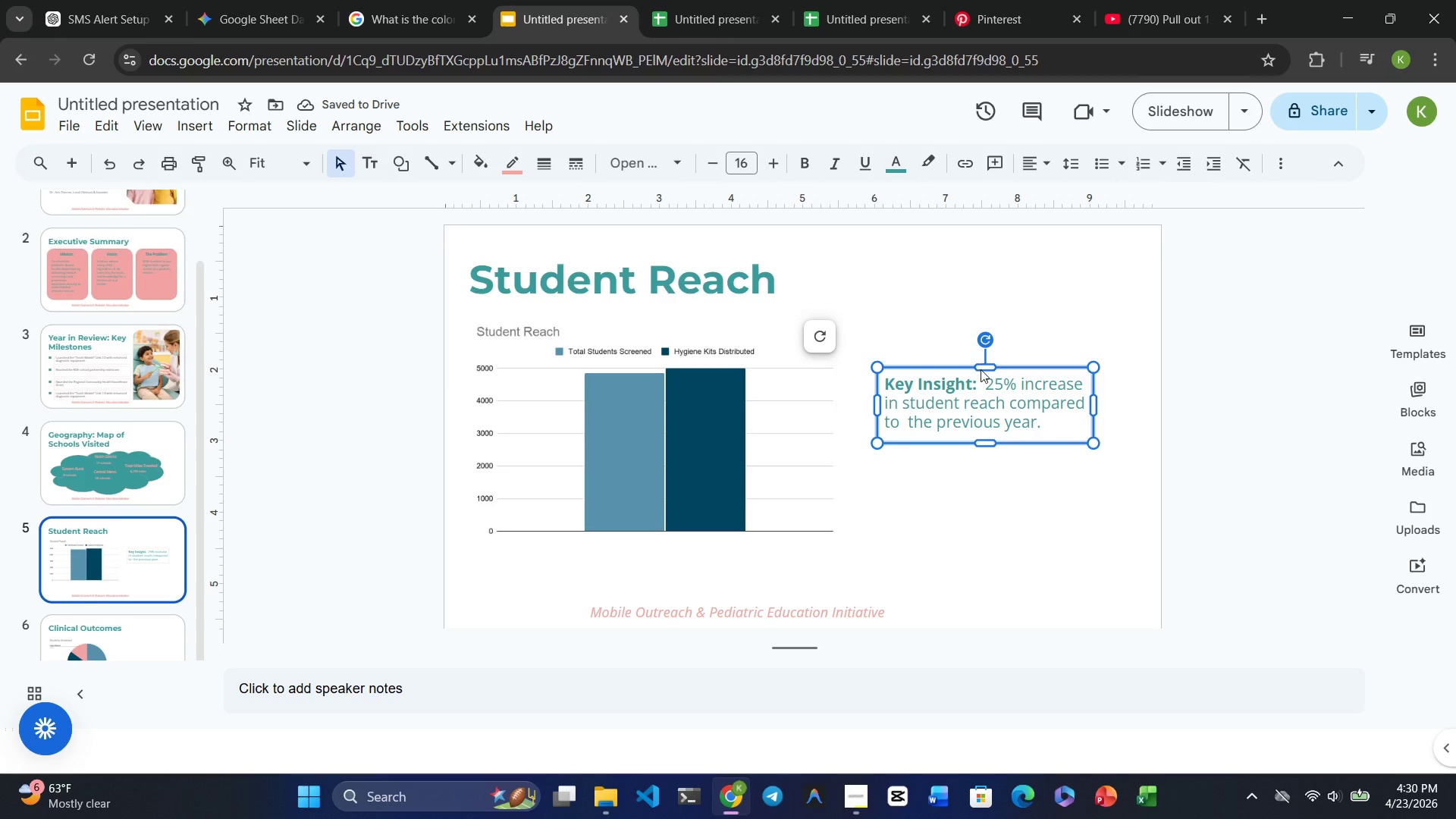 
key(Control+C)
 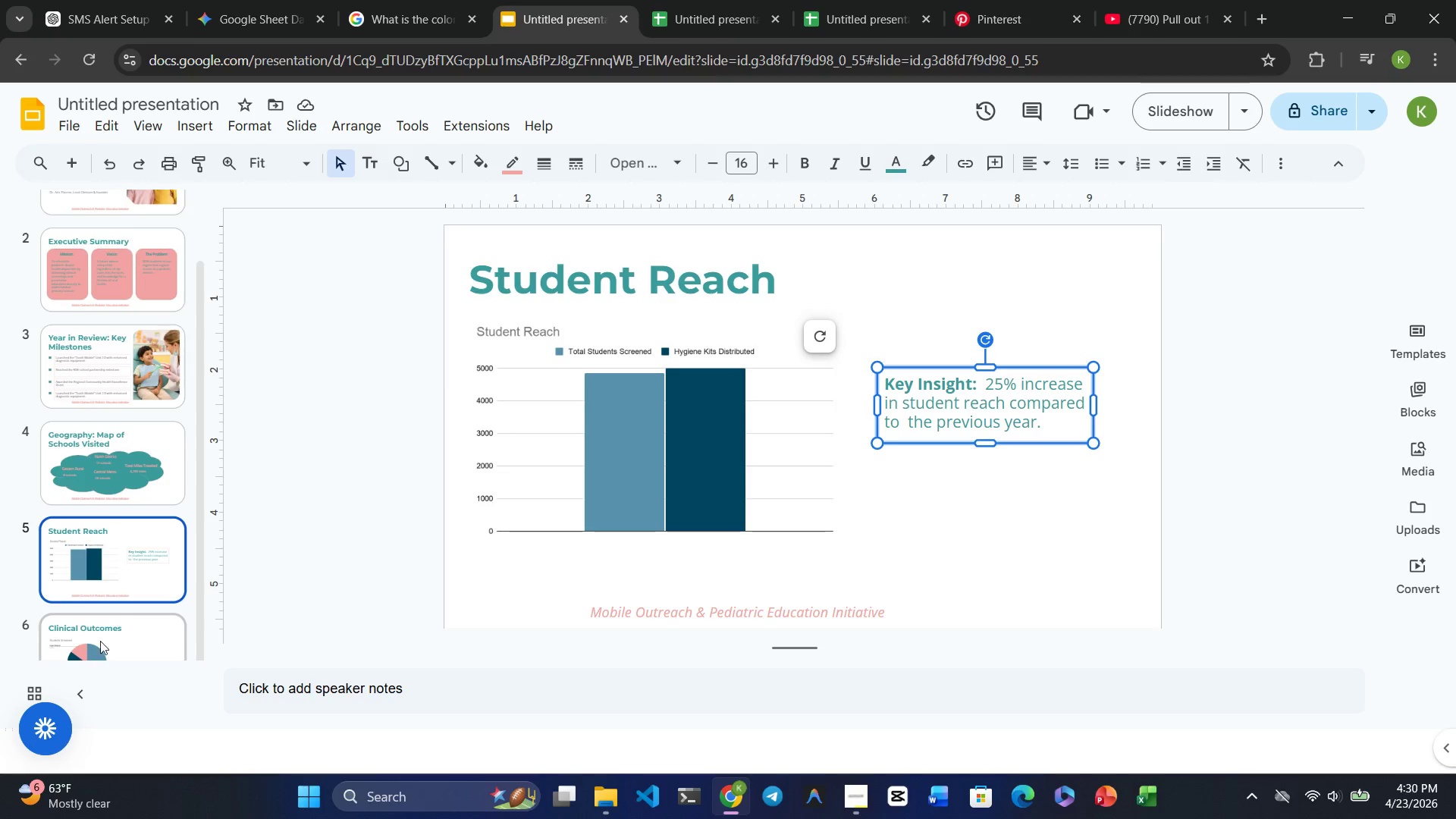 
left_click([96, 642])
 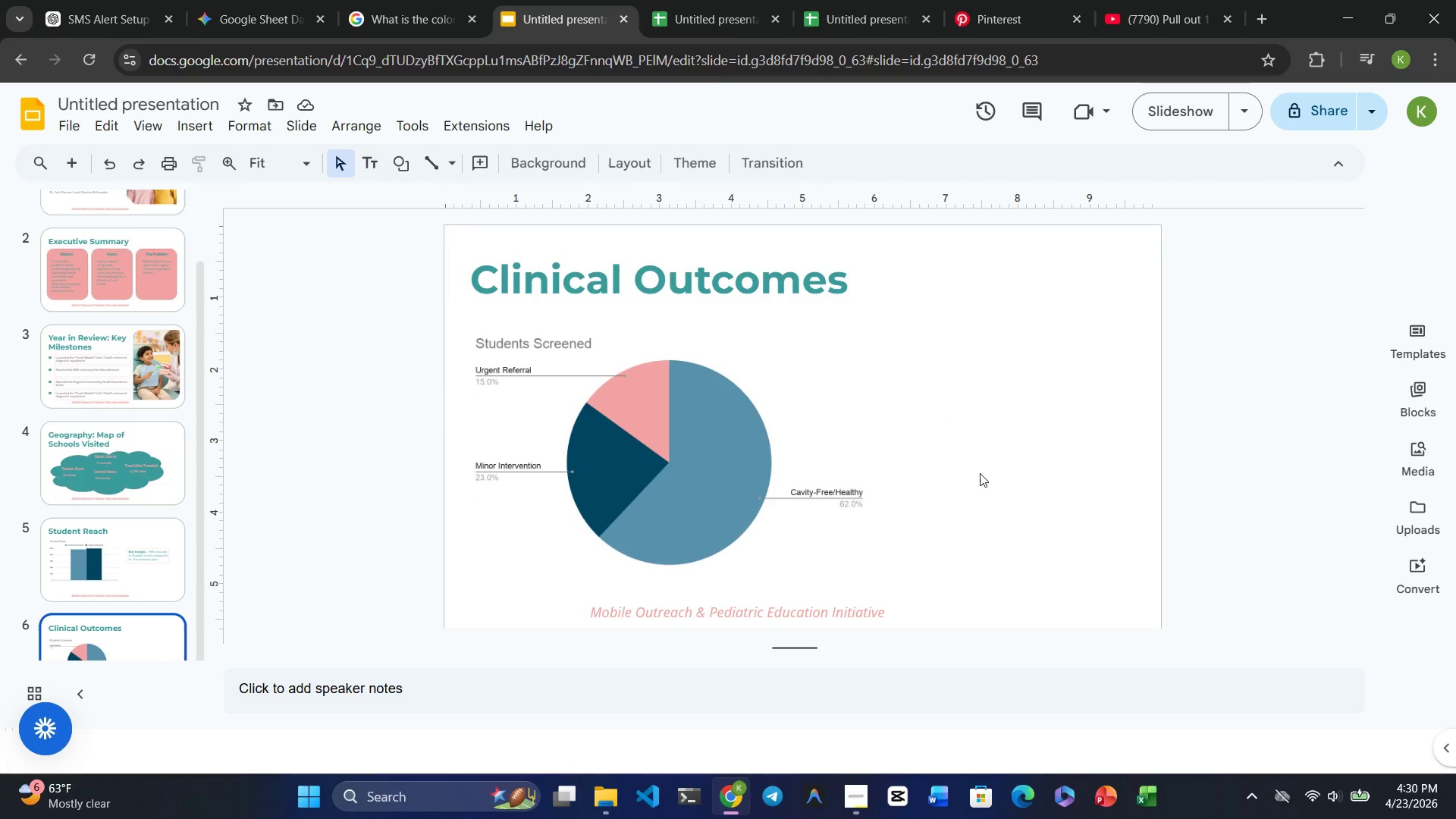 
key(Control+V)
 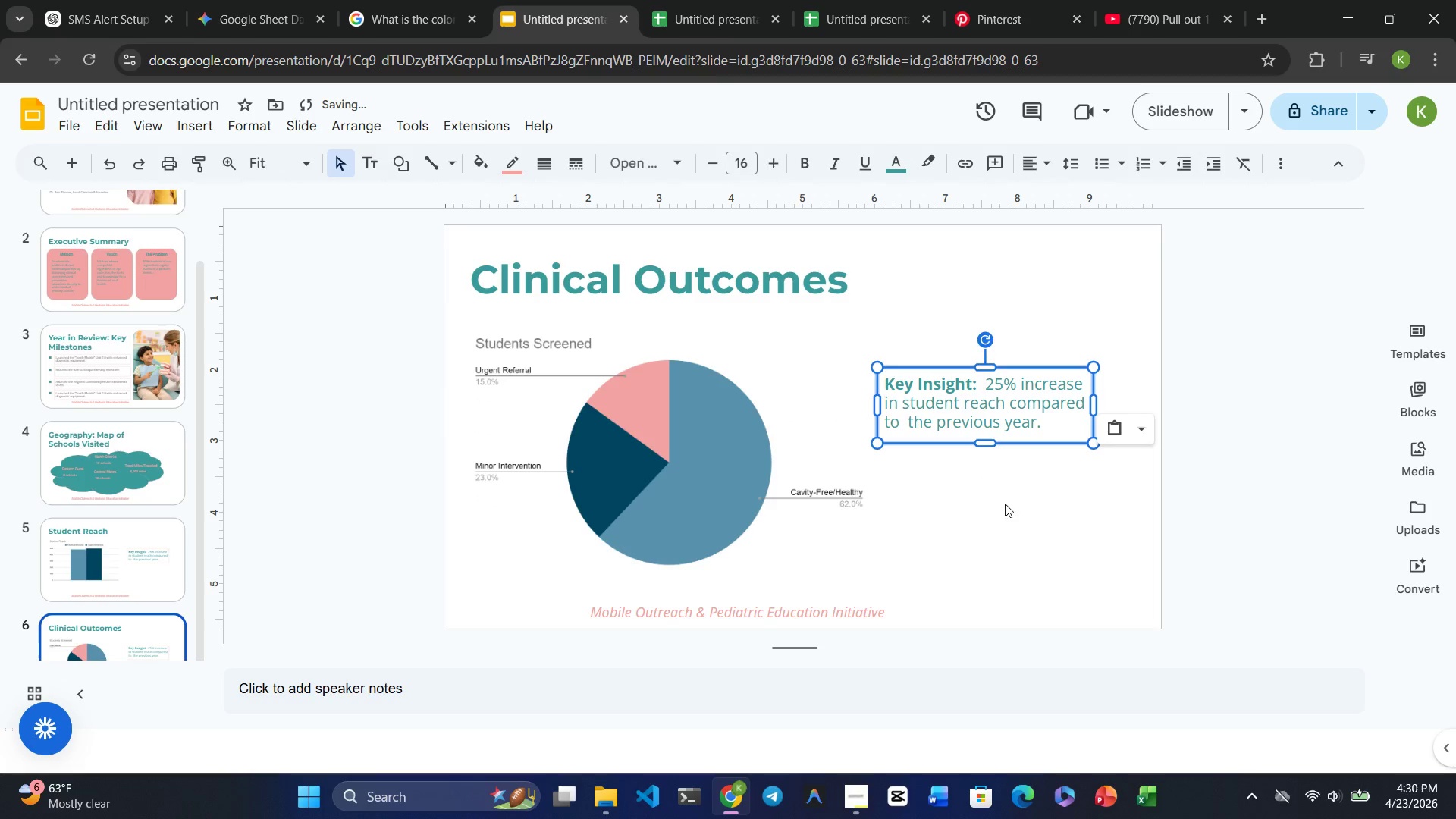 
left_click([1012, 520])
 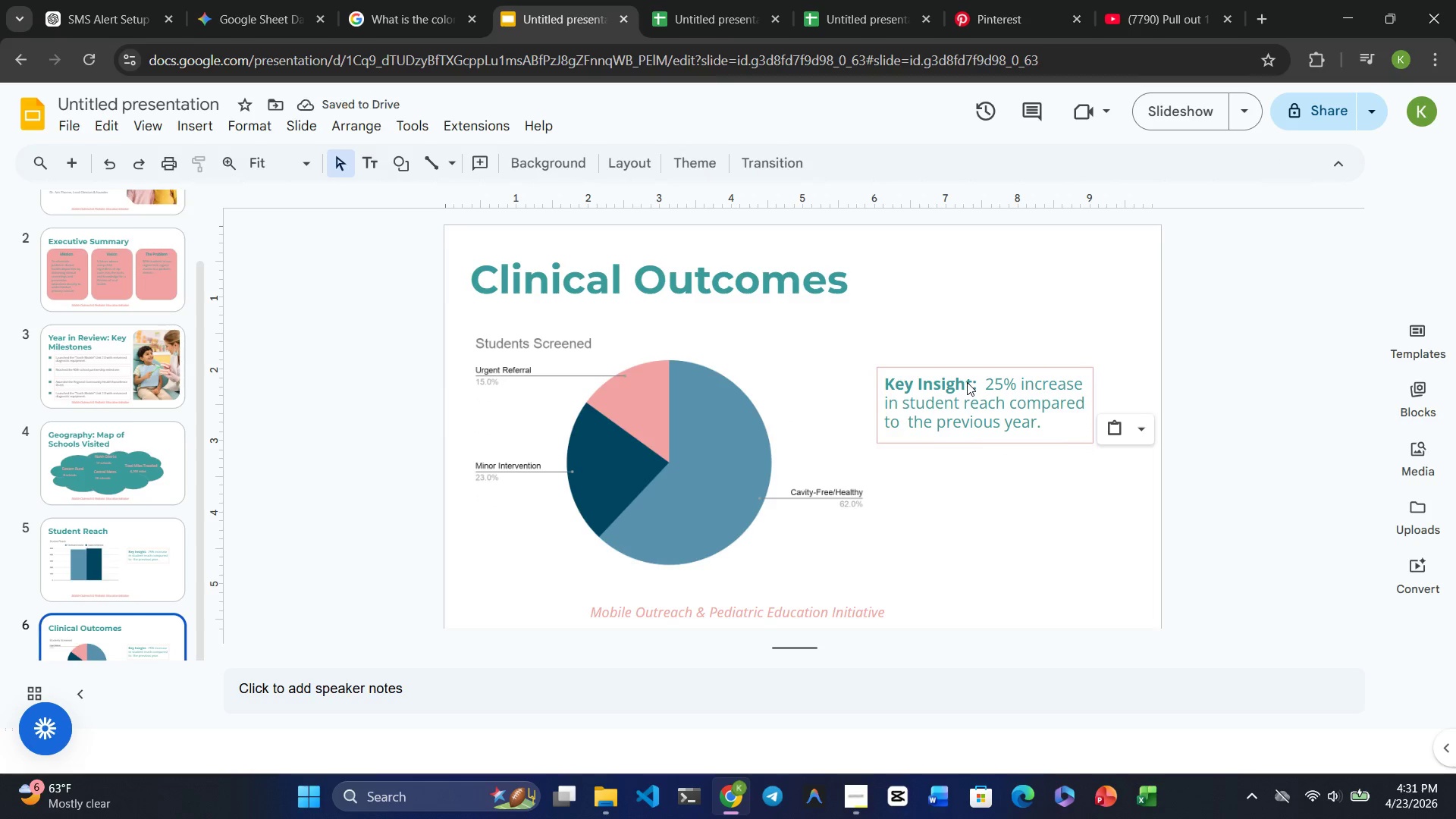 
left_click([967, 382])
 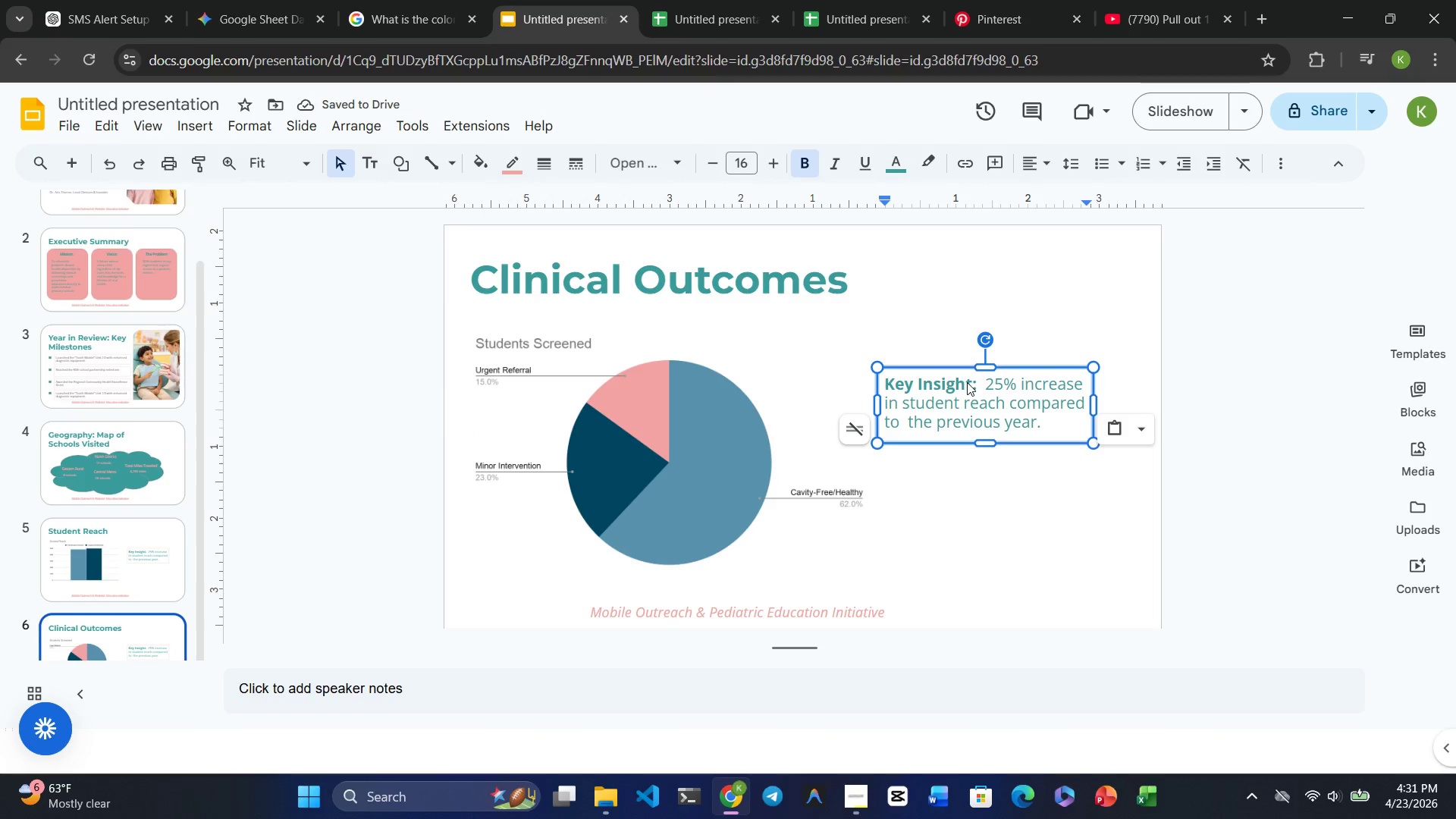 
key(ArrowRight)
 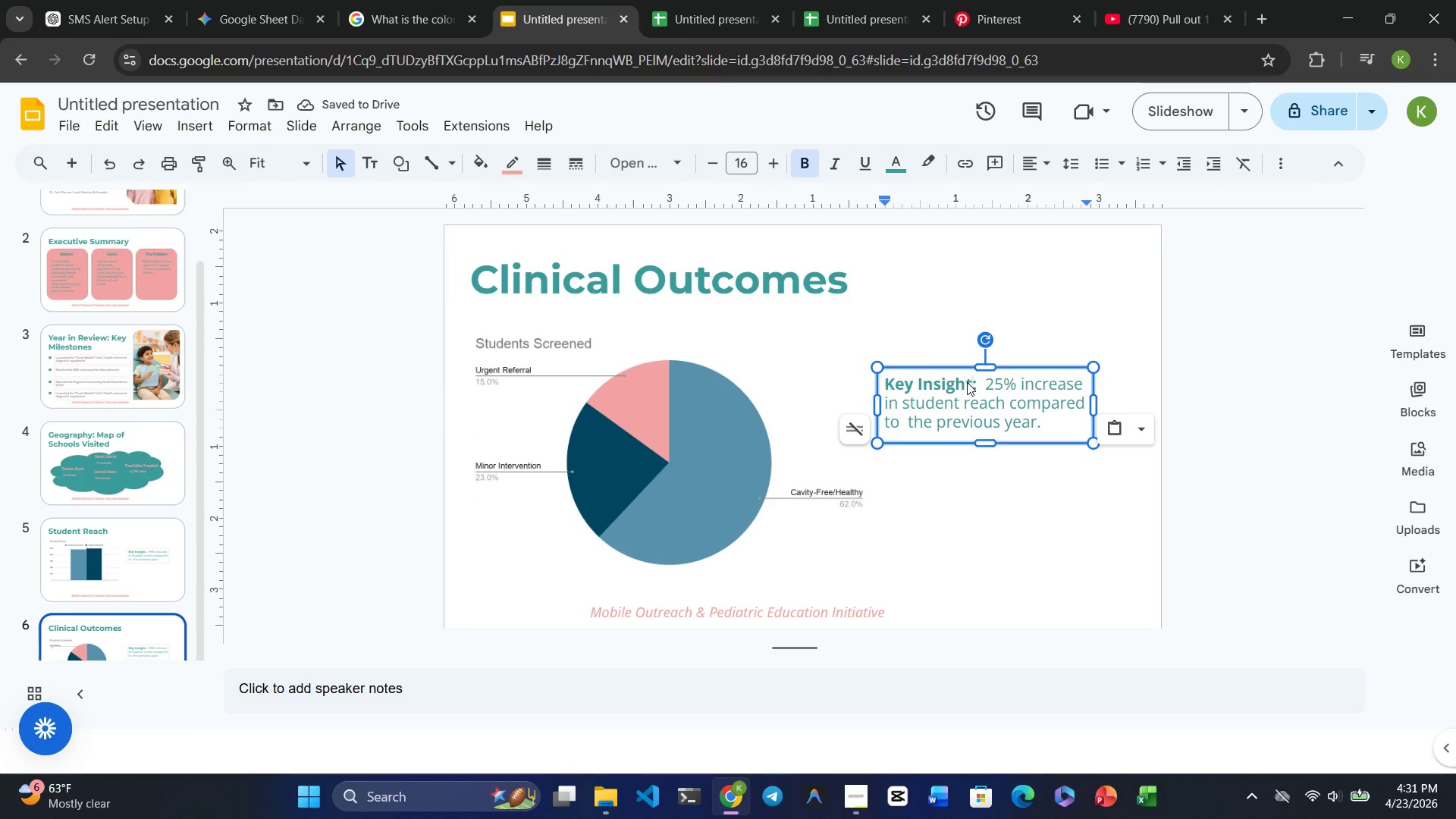 
key(Backspace)
key(Backspace)
key(Backspace)
key(Backspace)
key(Backspace)
key(Backspace)
key(Backspace)
key(Backspace)
key(Backspace)
key(Backspace)
key(Backspace)
type(Note)
 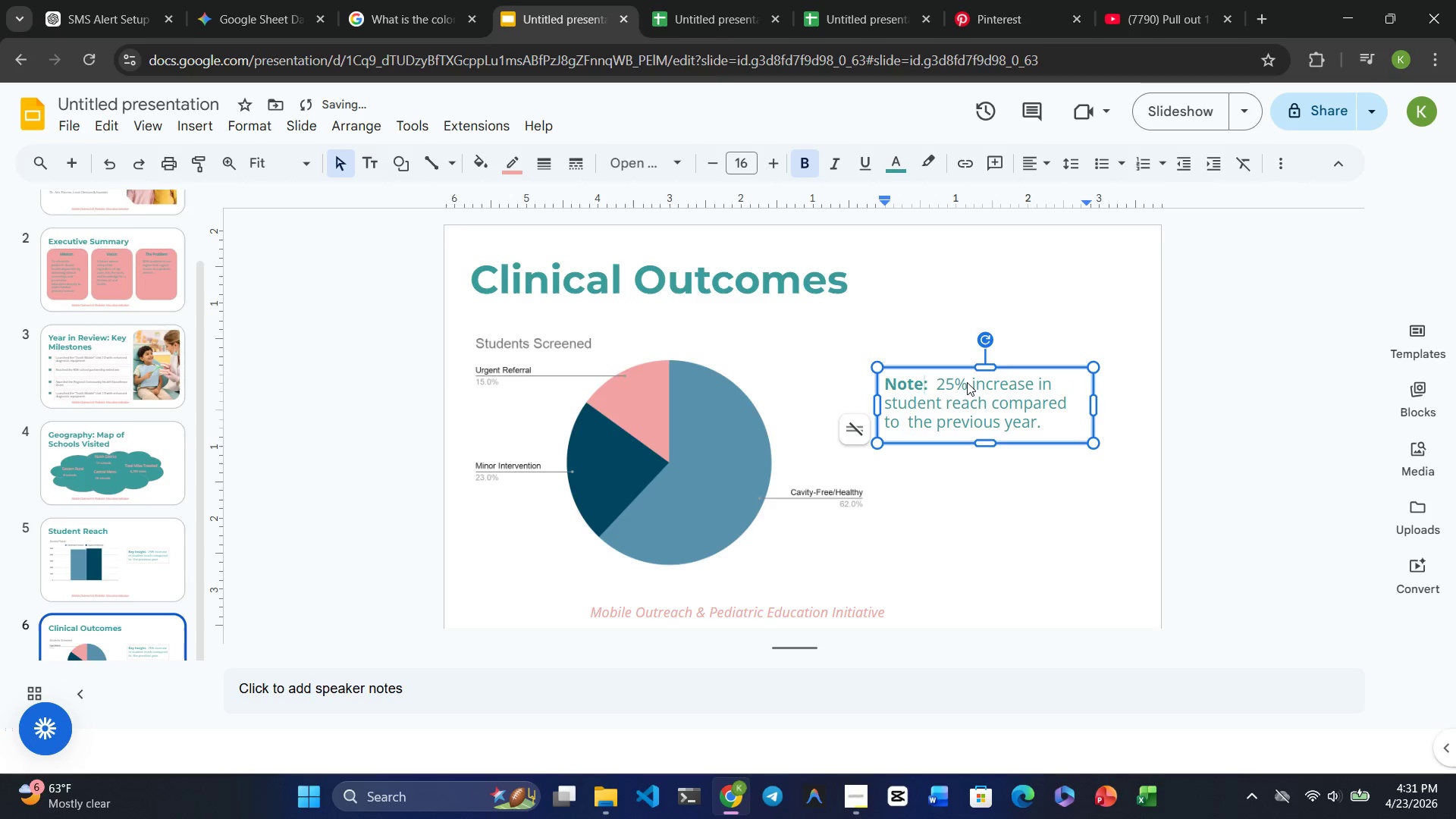 
wait(5.02)
 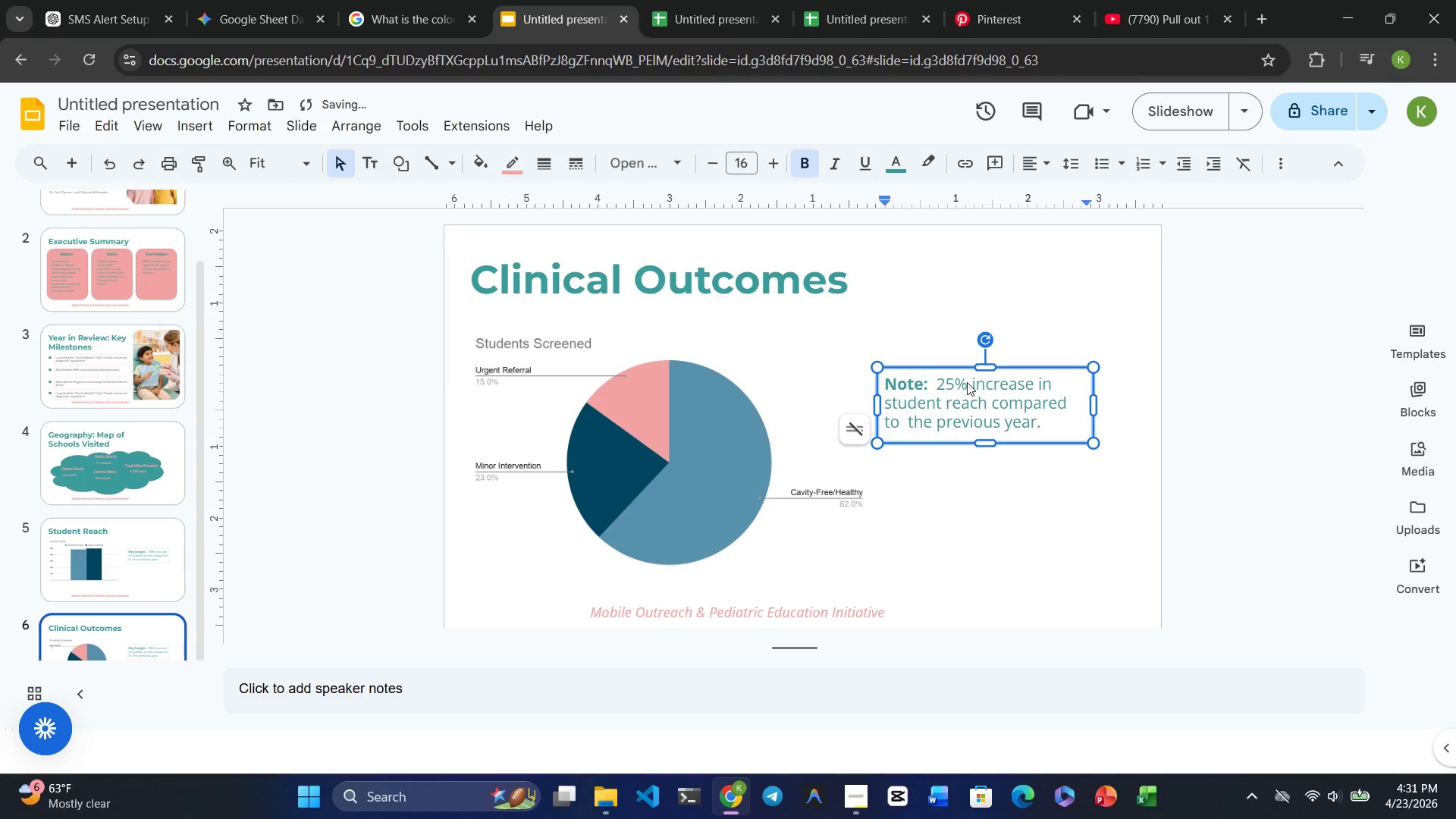 
left_click_drag(start_coordinate=[1034, 425], to_coordinate=[940, 384])
 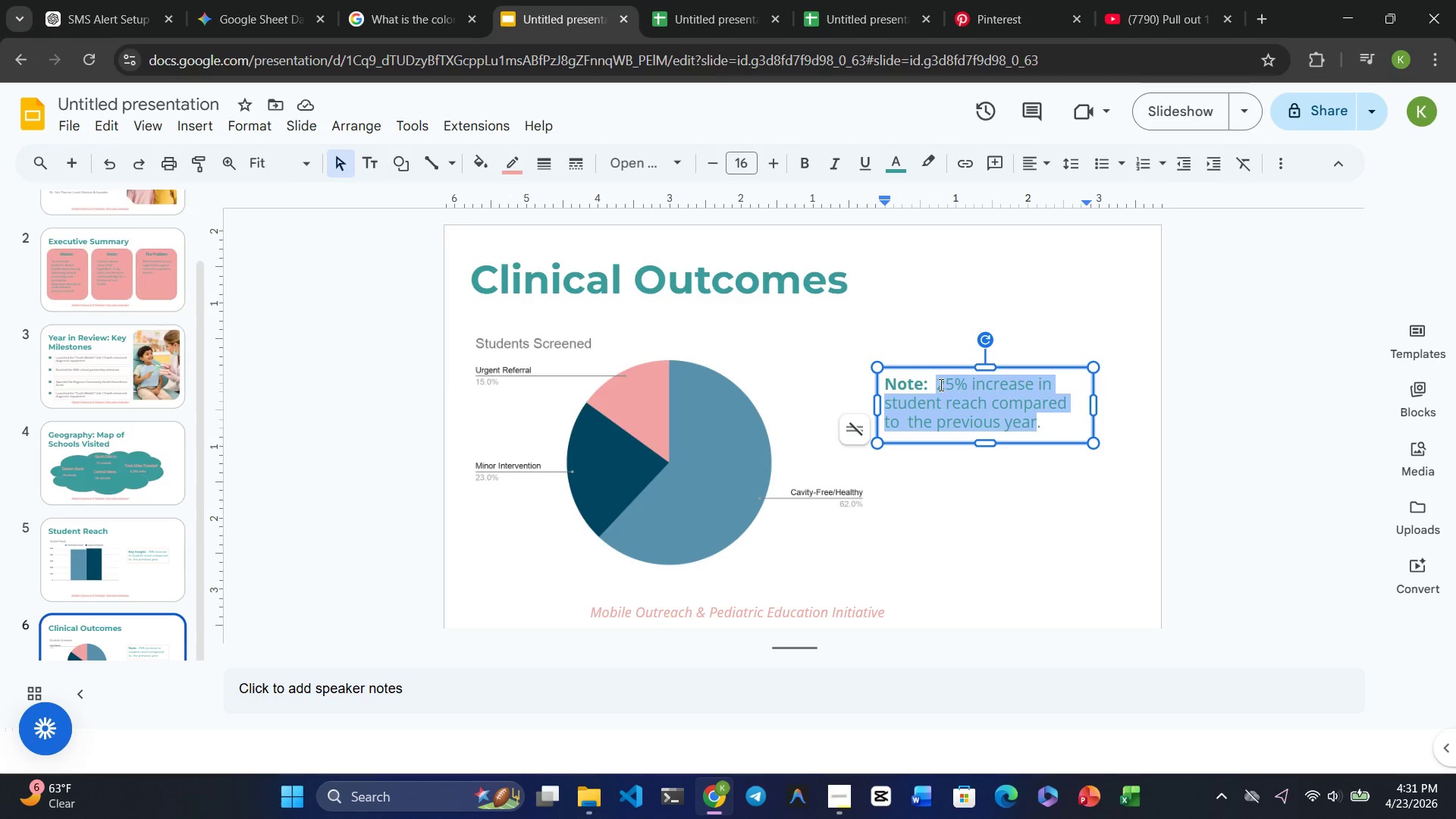 
type(Referrak )
 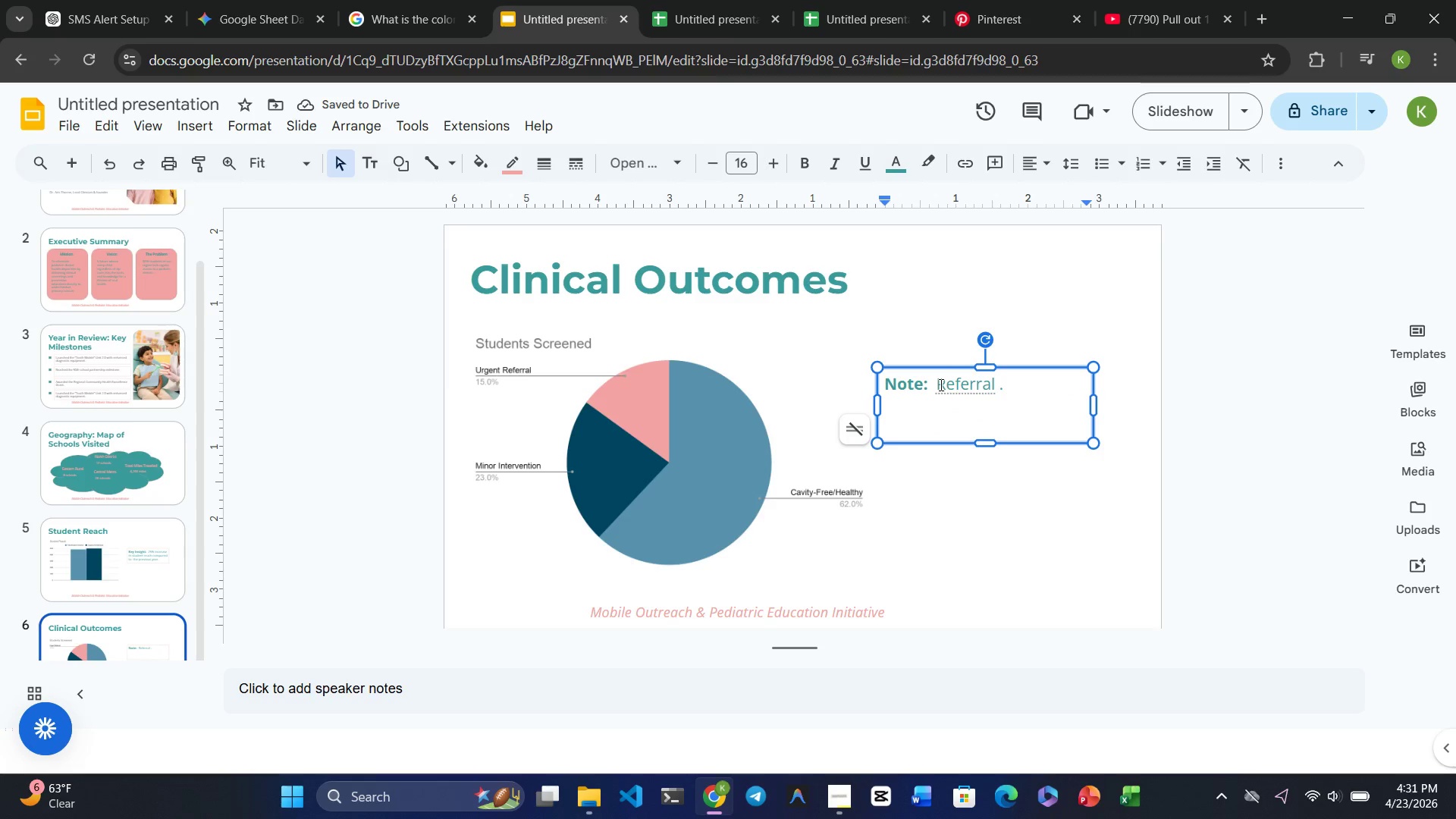 
type(students were connected )
 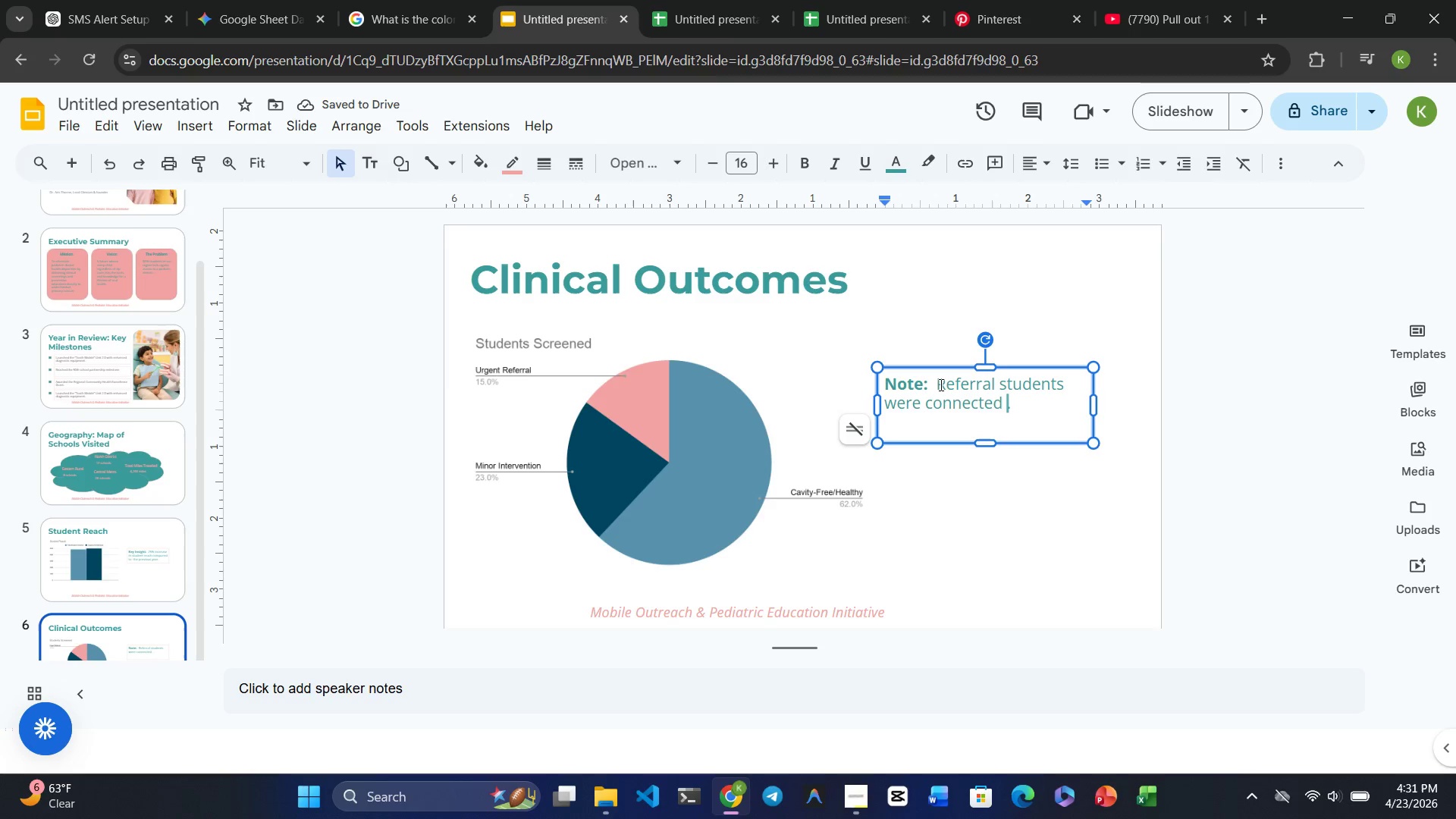 
type(with local low0)
key(Backspace)
type(-cost partner clicnics)
 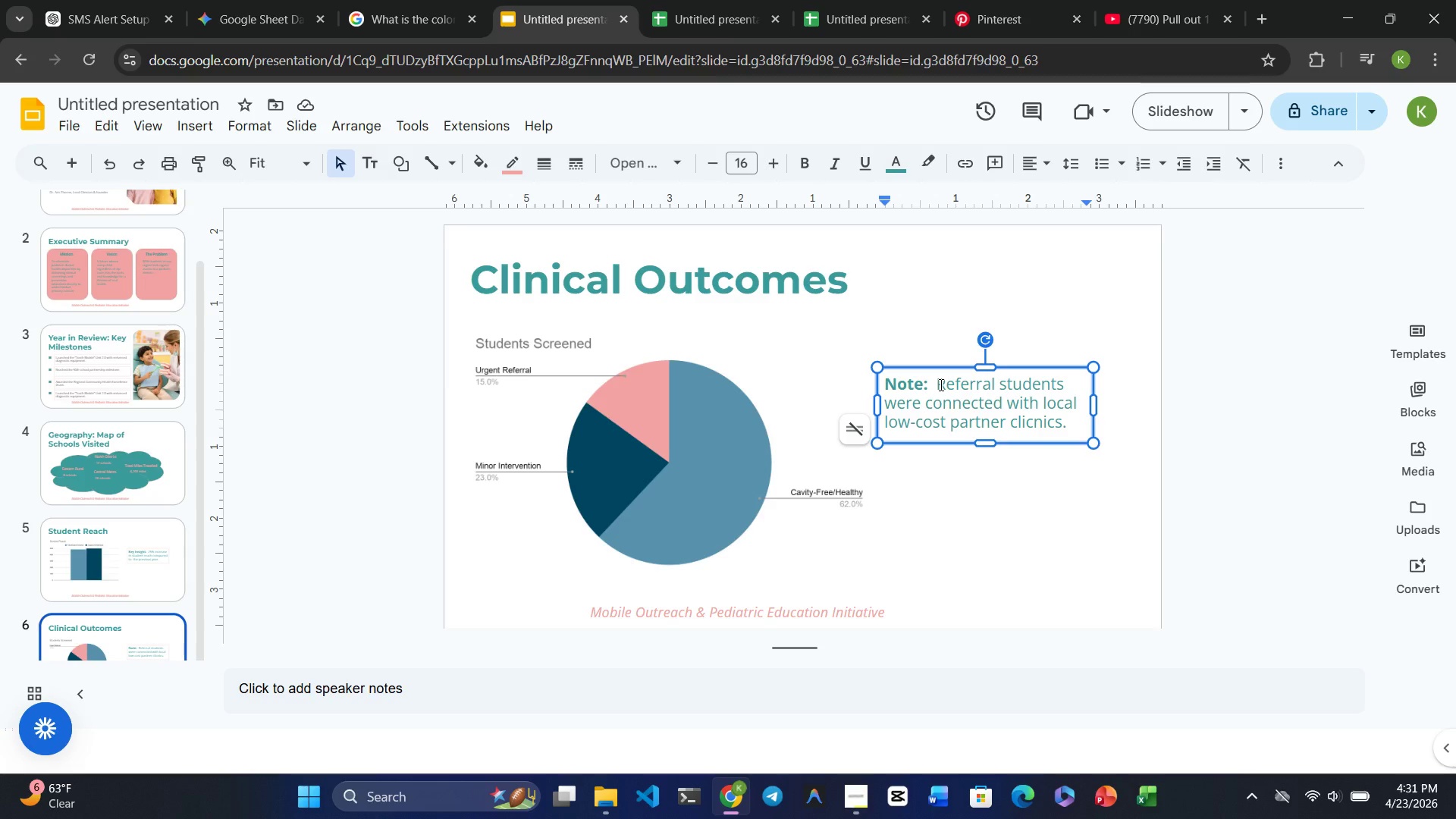 
wait(7.75)
 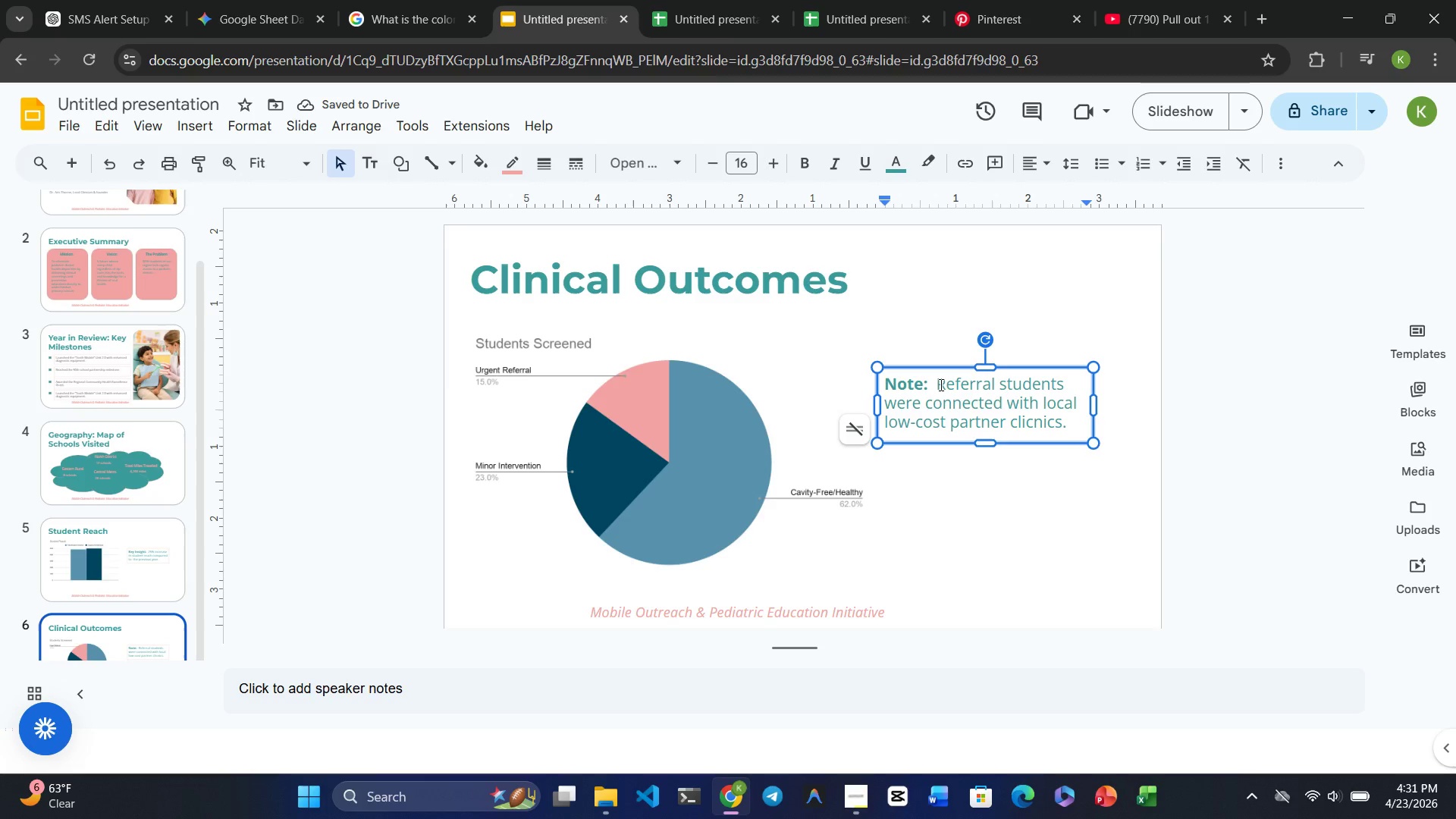 
left_click([966, 492])
 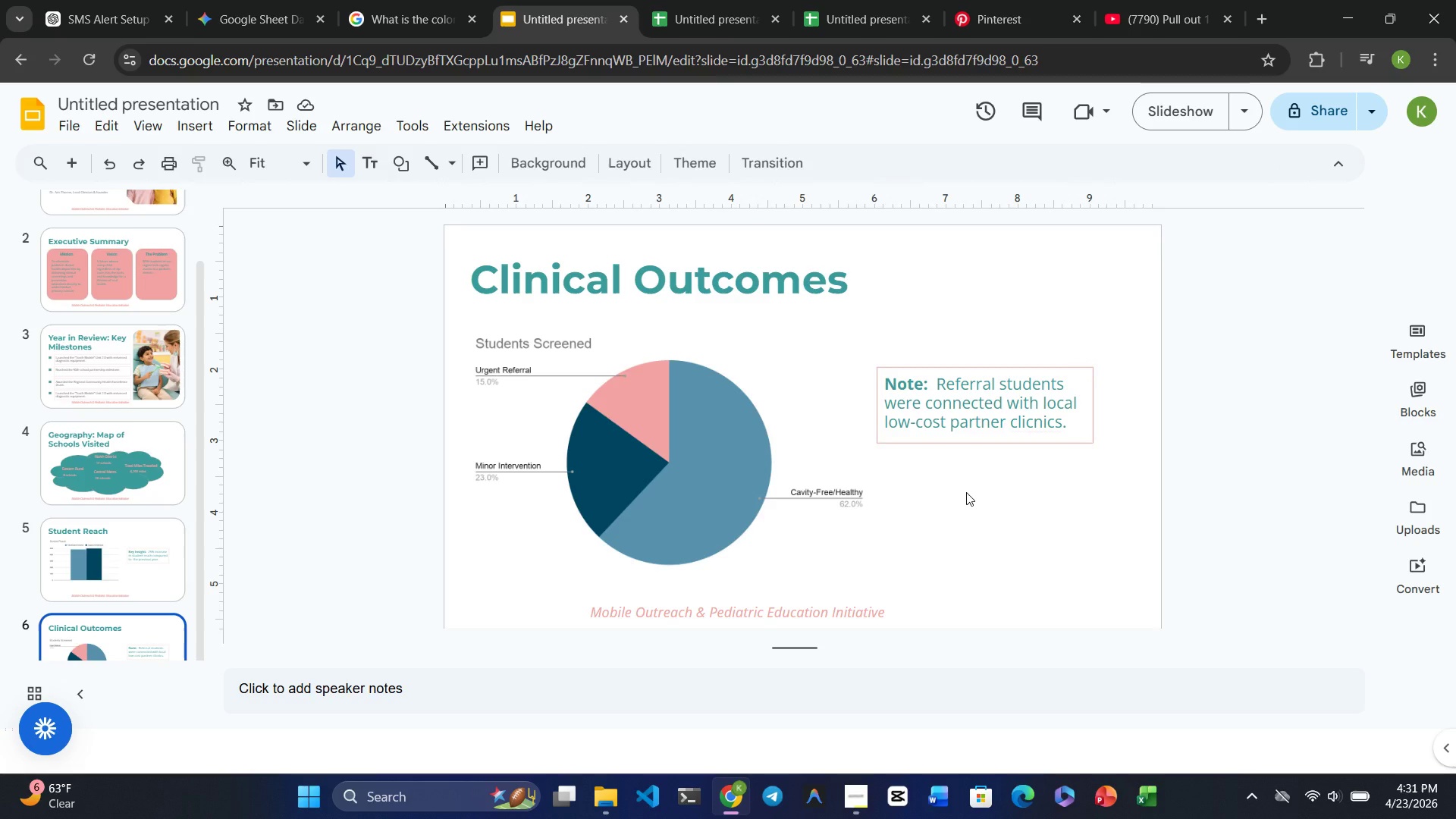 
wait(9.0)
 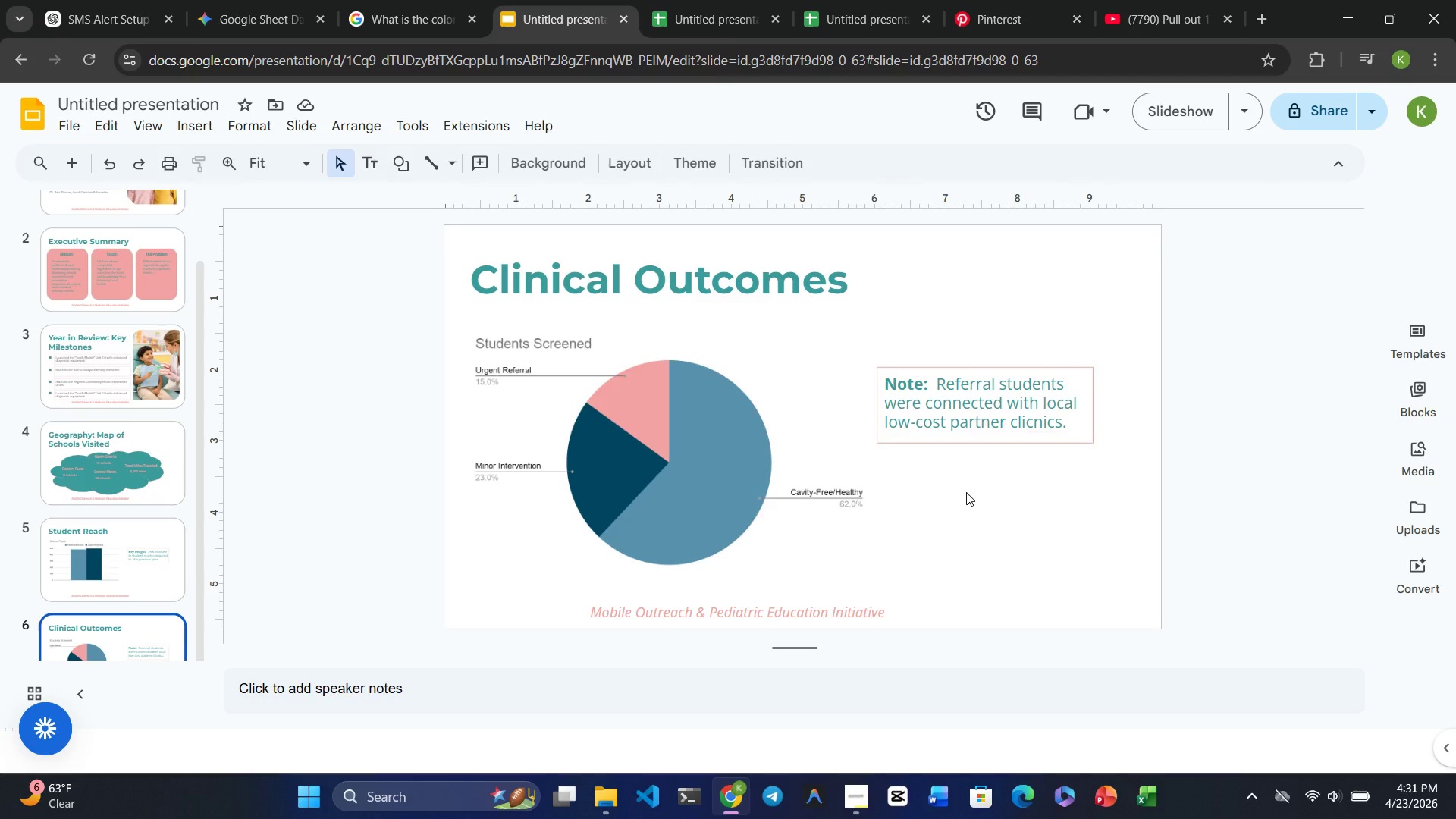 
left_click([771, 159])
 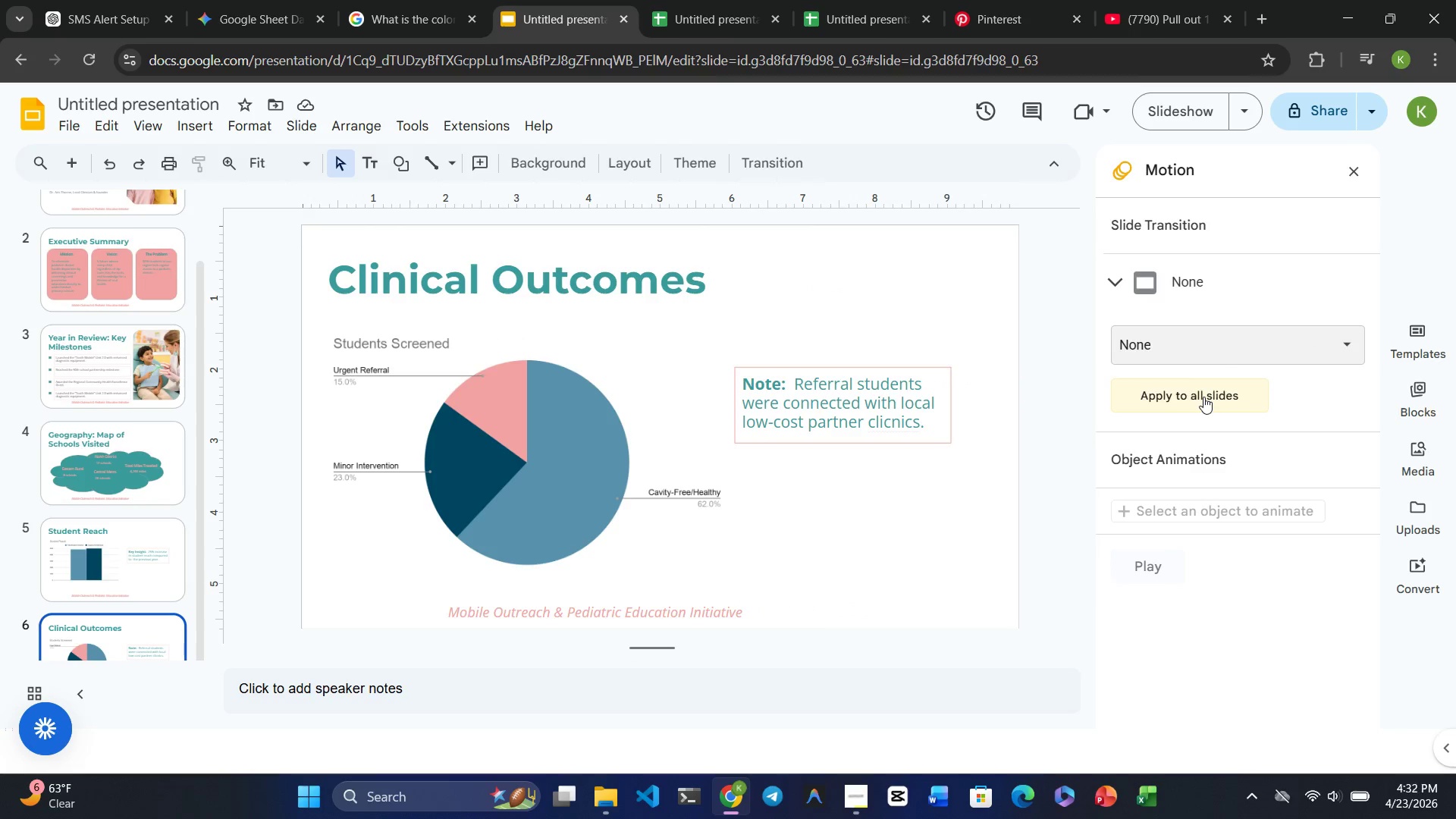 
left_click([1218, 346])
 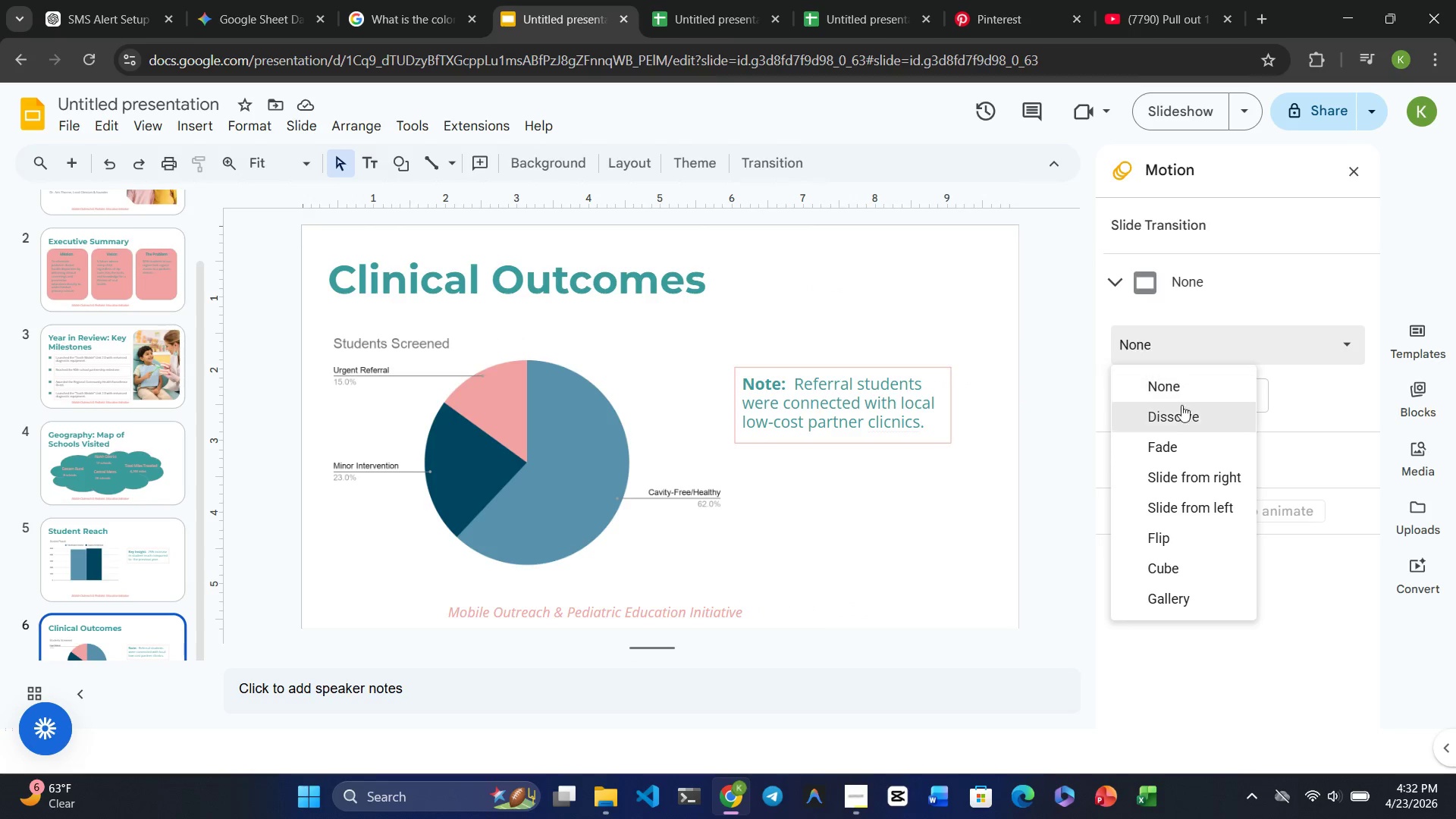 
left_click([1176, 413])
 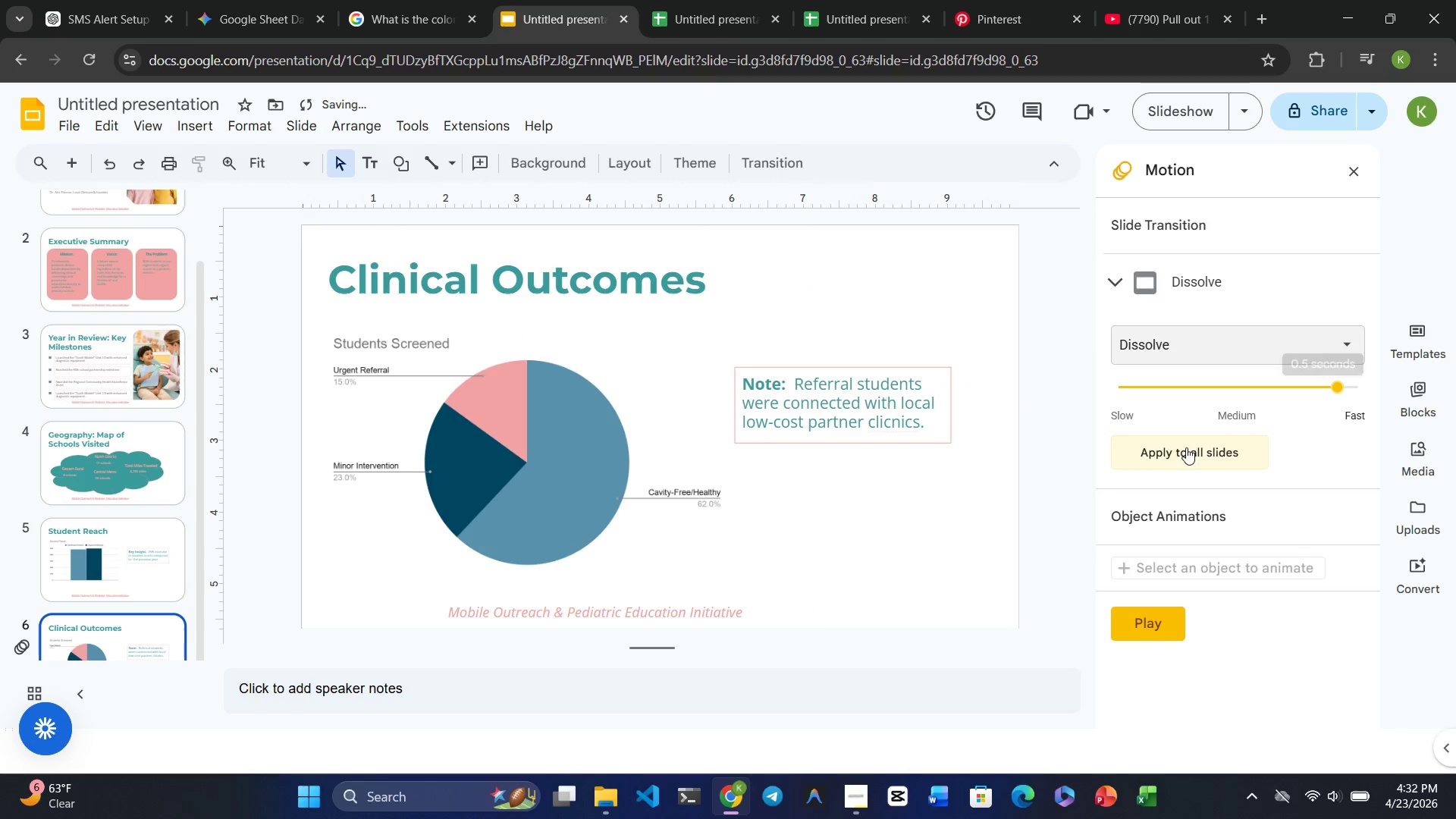 
left_click([1185, 455])
 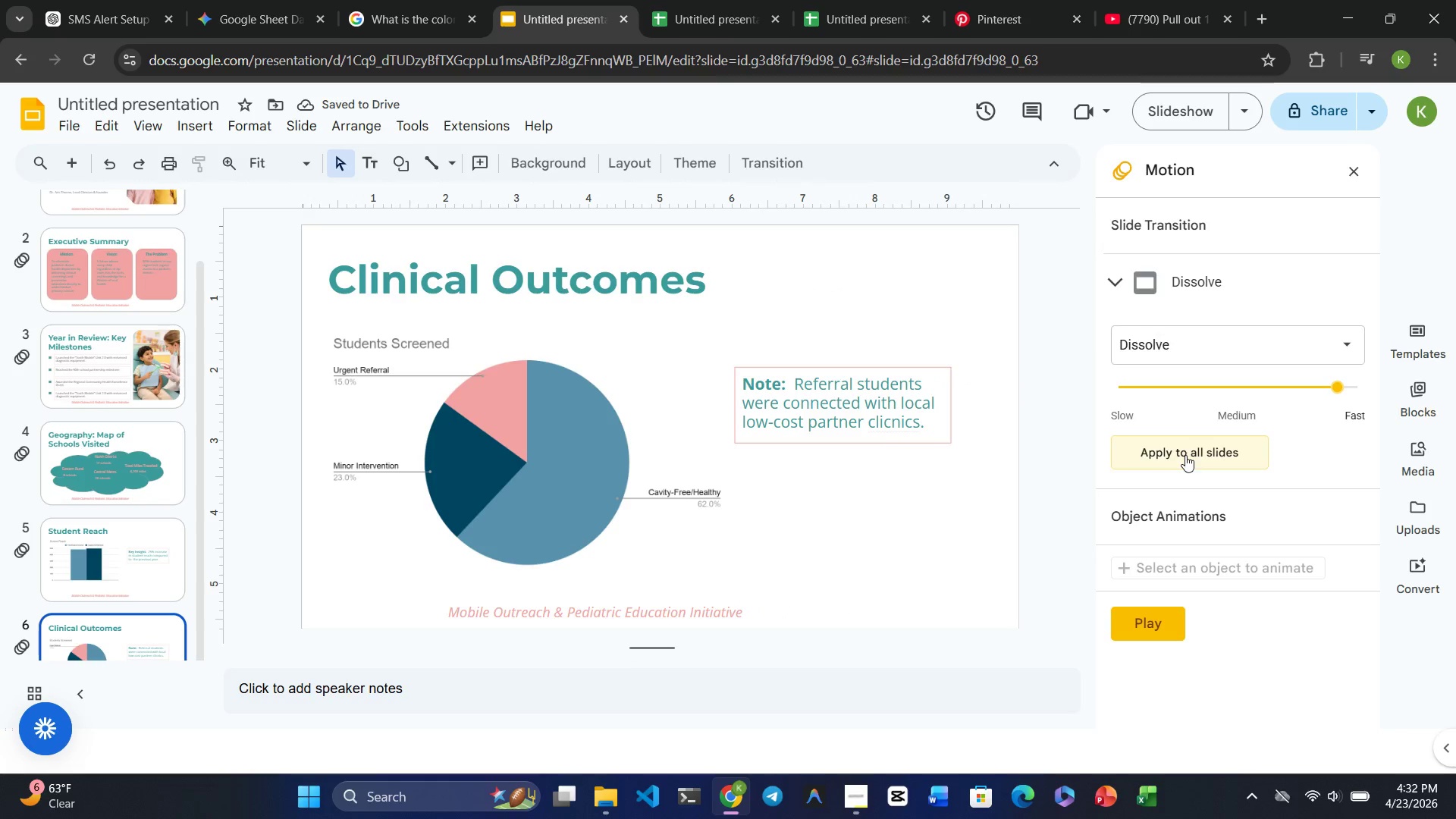 
left_click([1197, 447])
 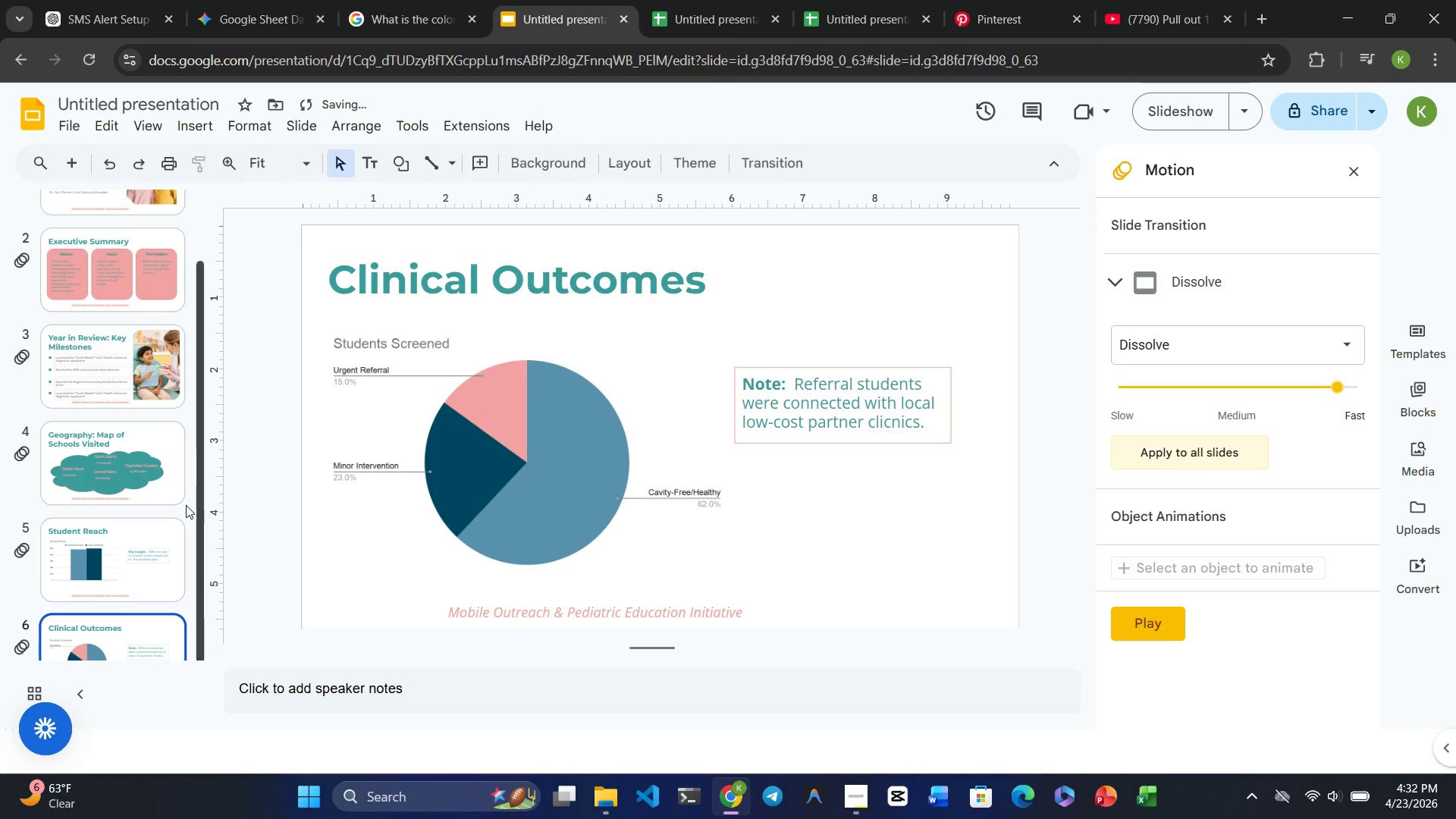 
left_click([98, 574])
 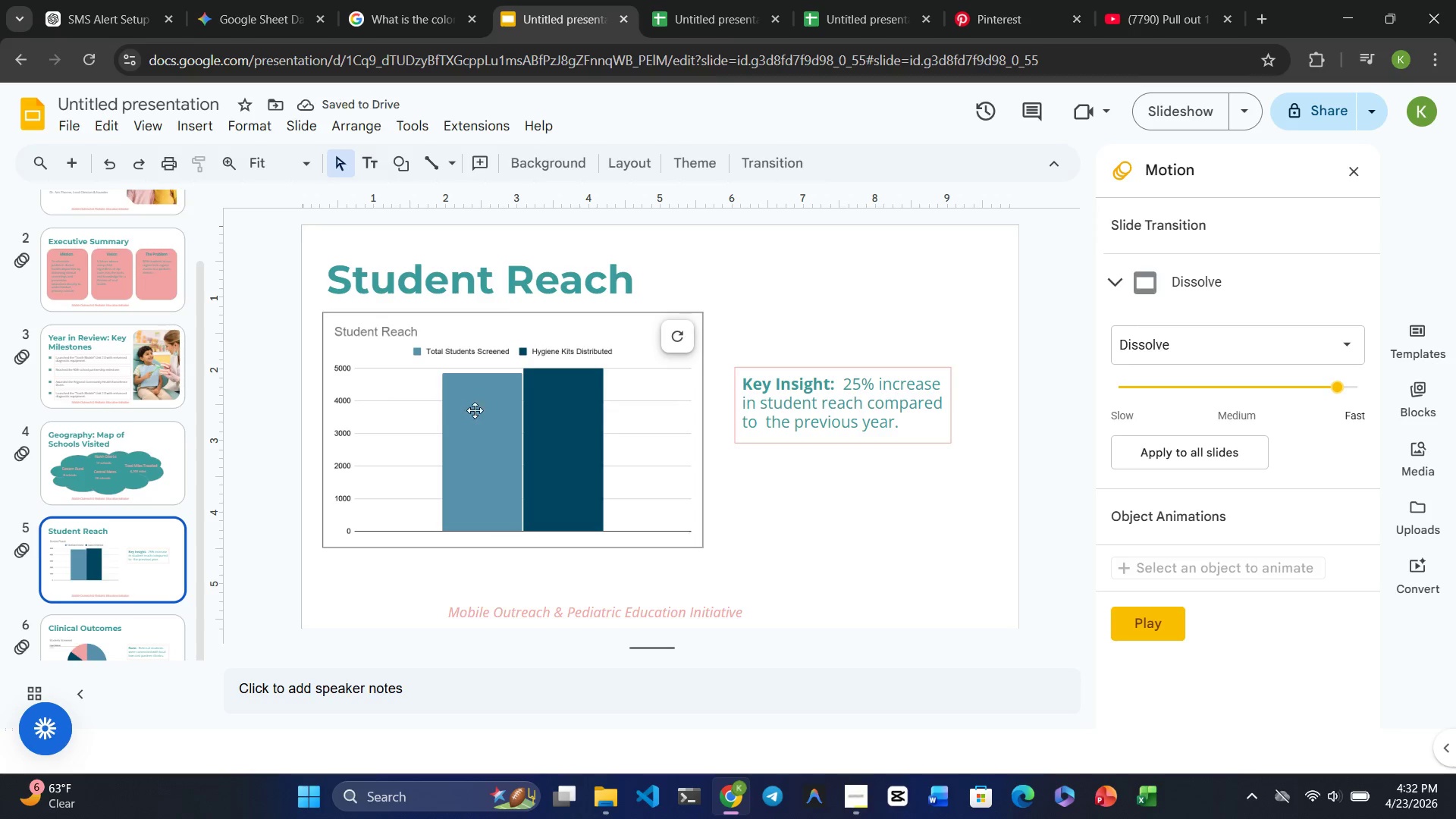 
left_click([495, 415])
 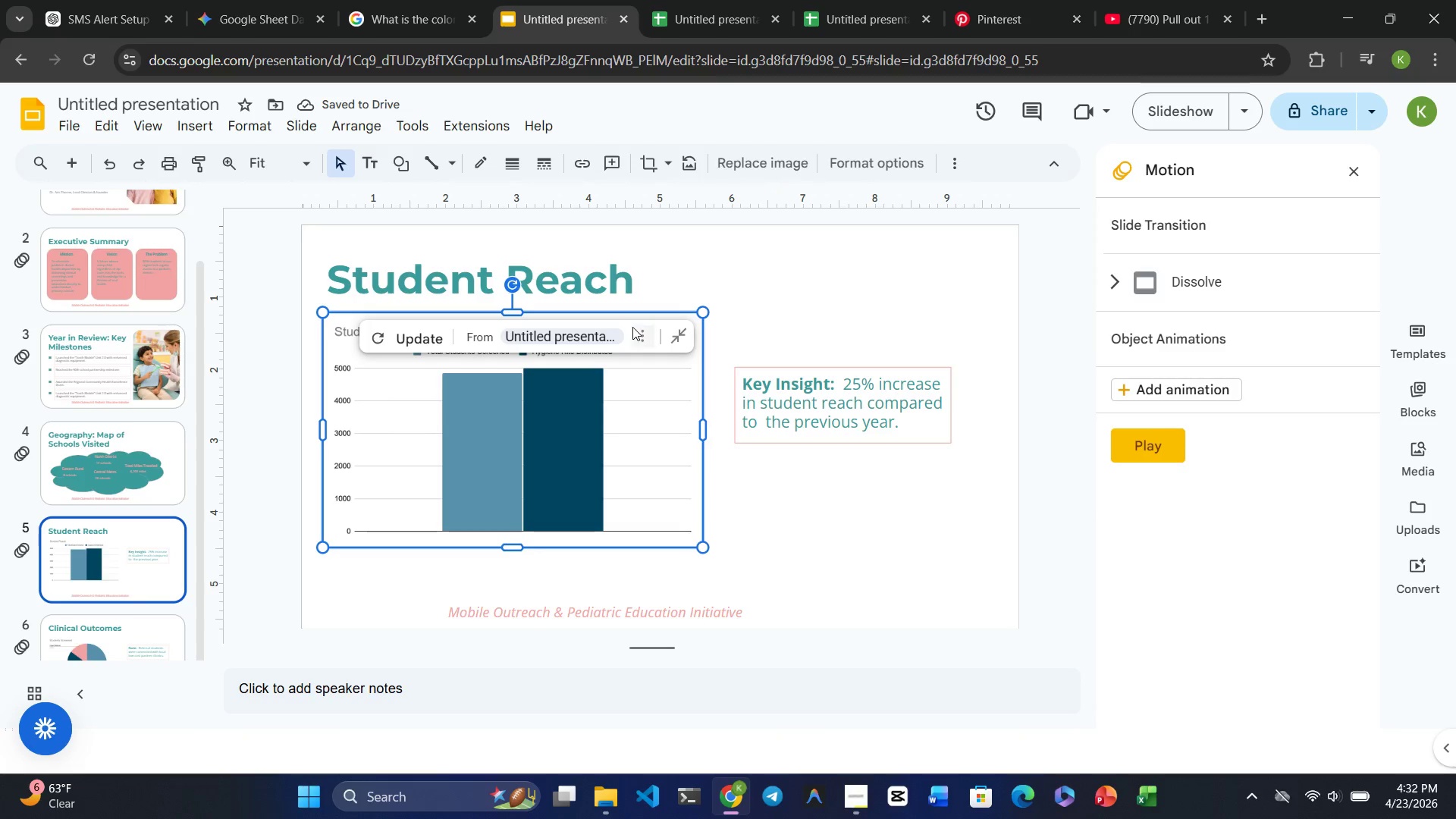 
left_click([636, 328])
 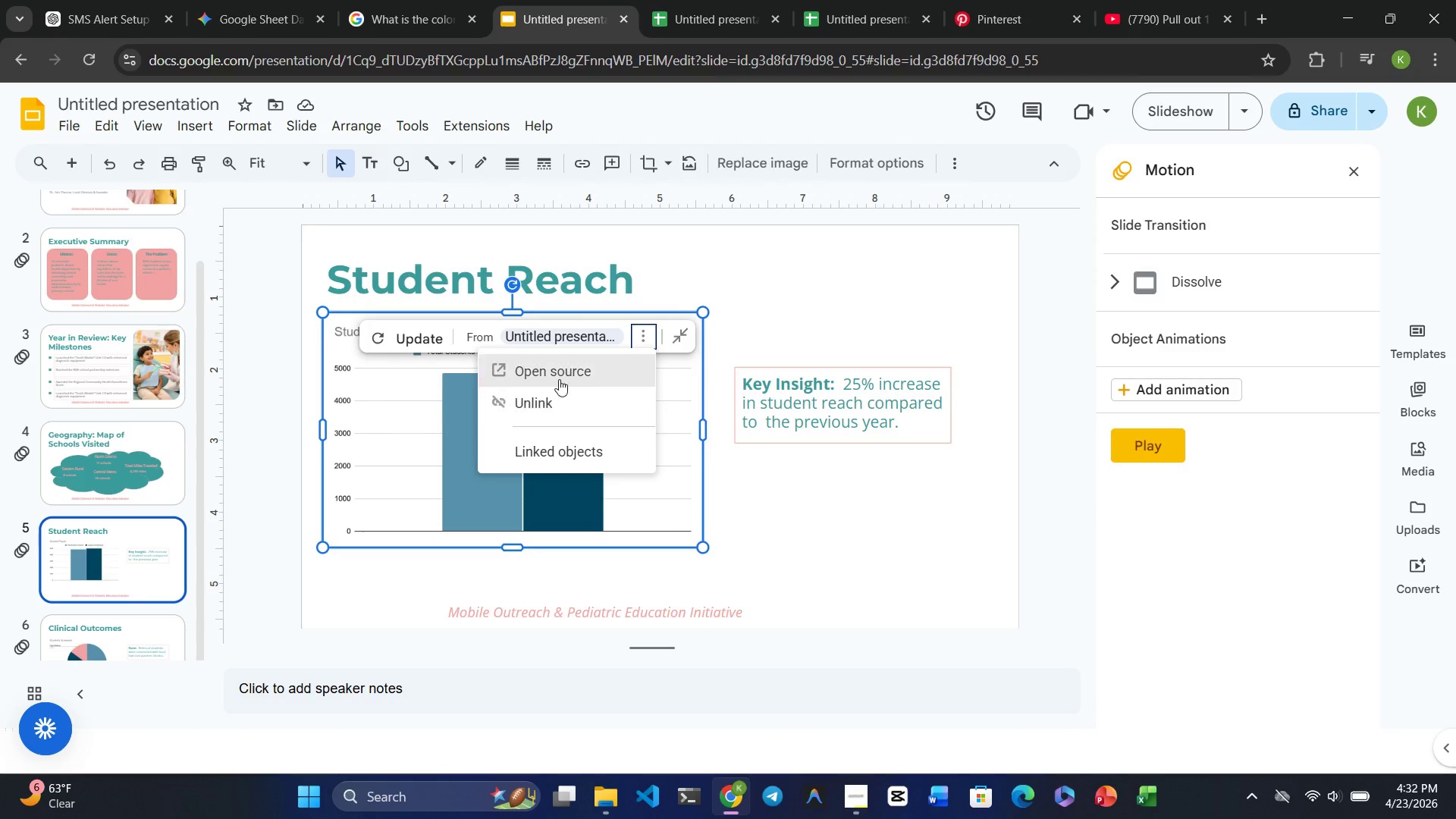 
left_click([560, 377])
 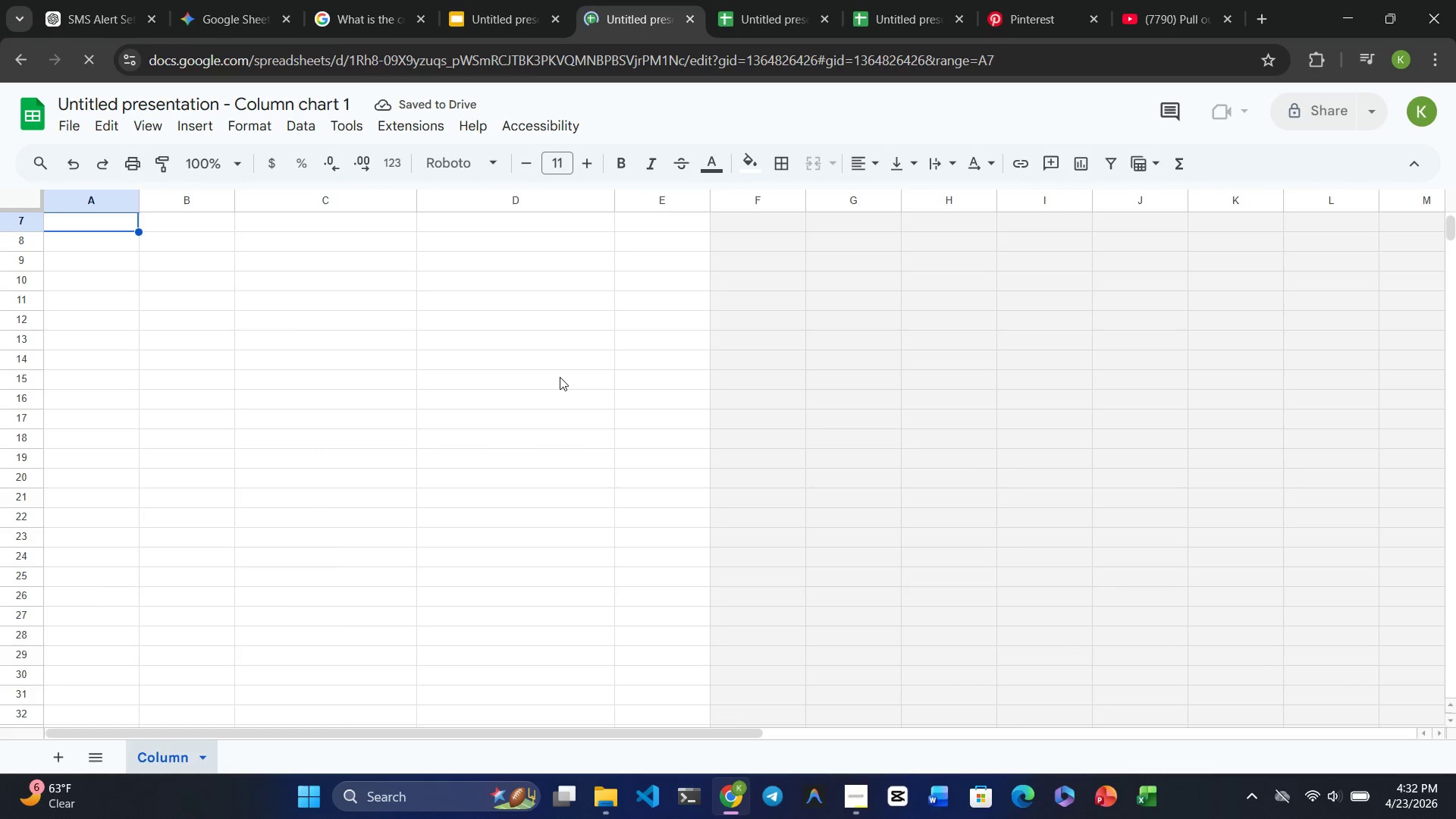 
wait(8.64)
 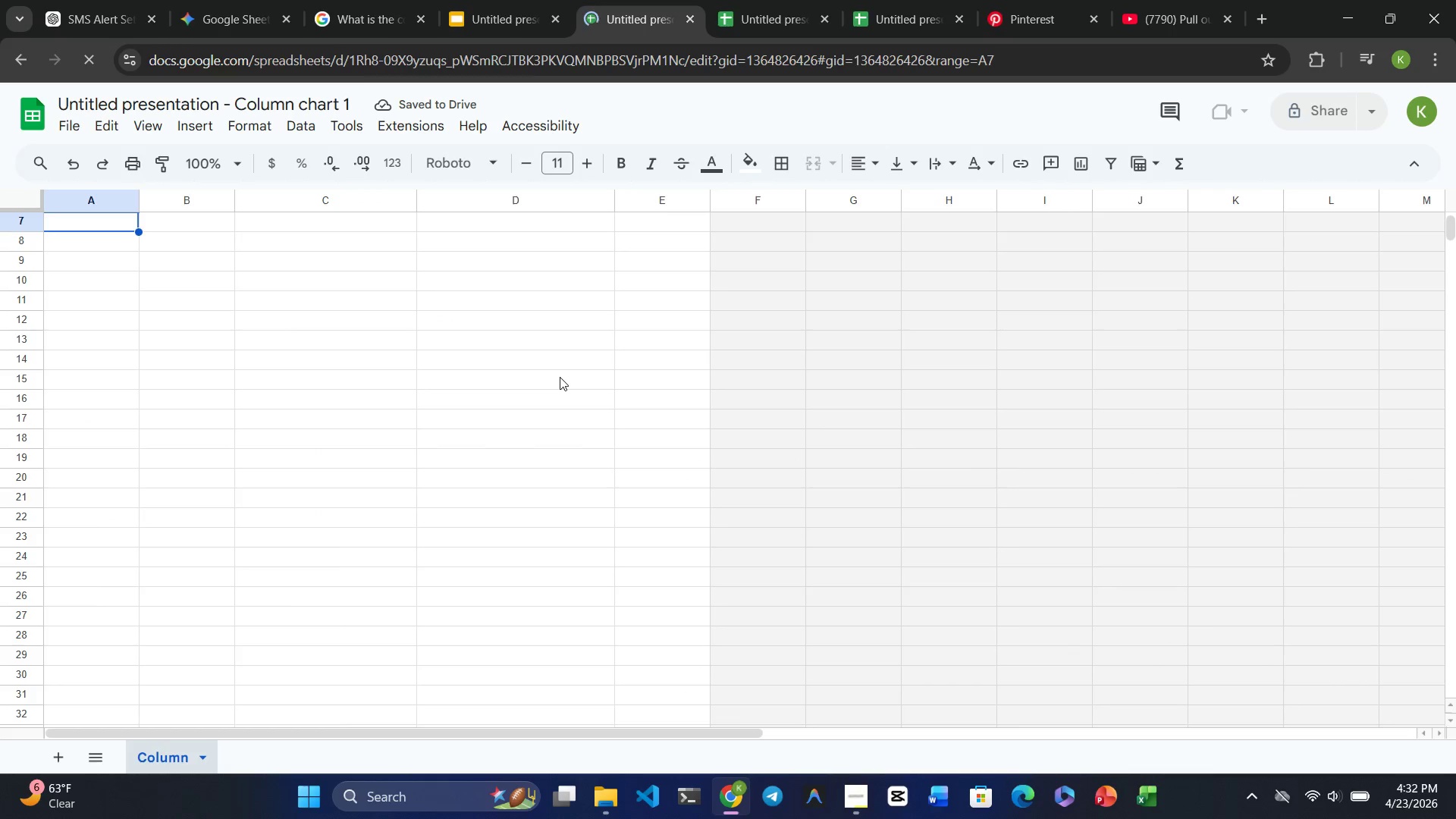 
left_click([308, 353])
 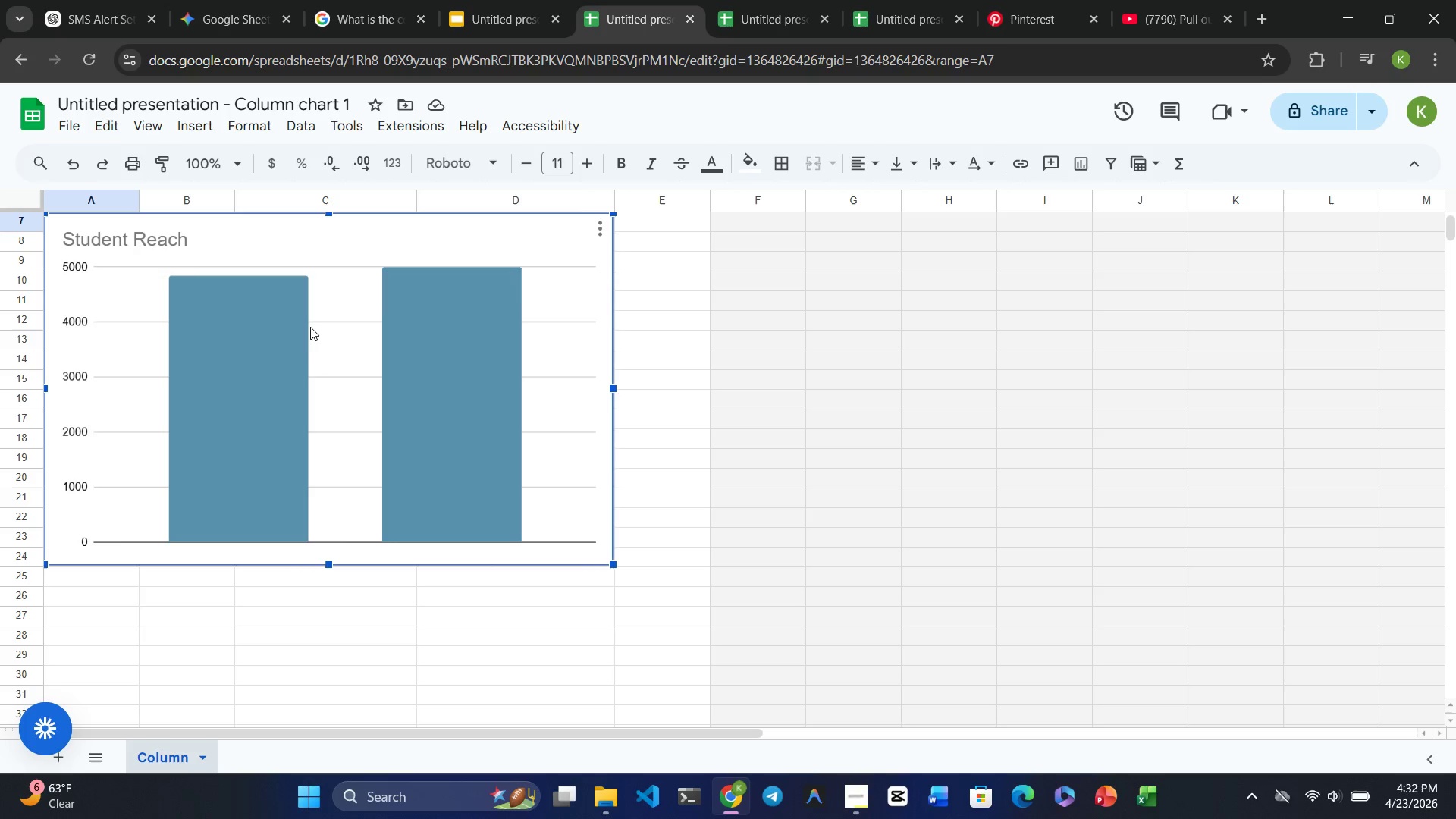 
left_click_drag(start_coordinate=[310, 326], to_coordinate=[314, 450])
 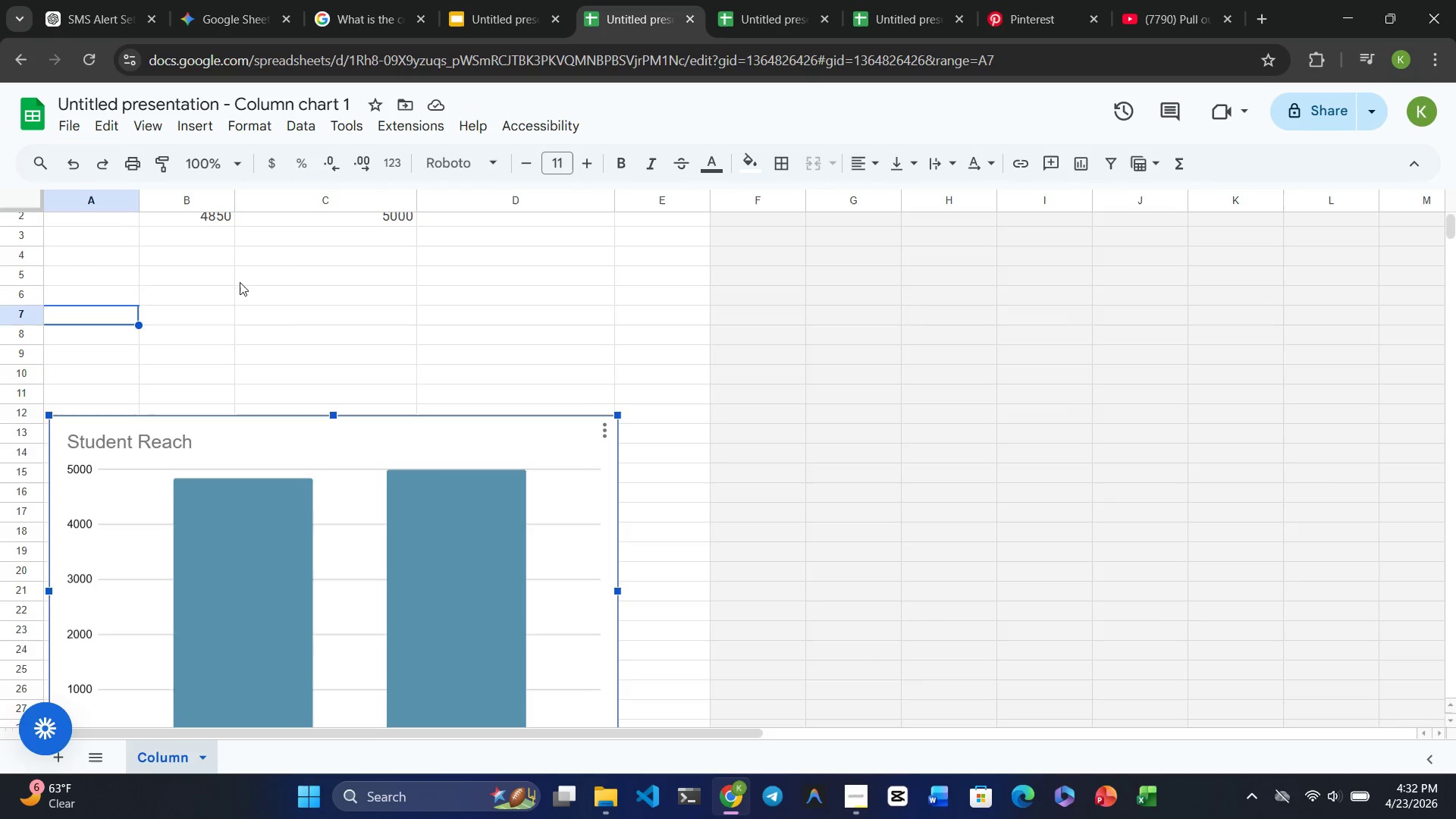 
wait(27.42)
 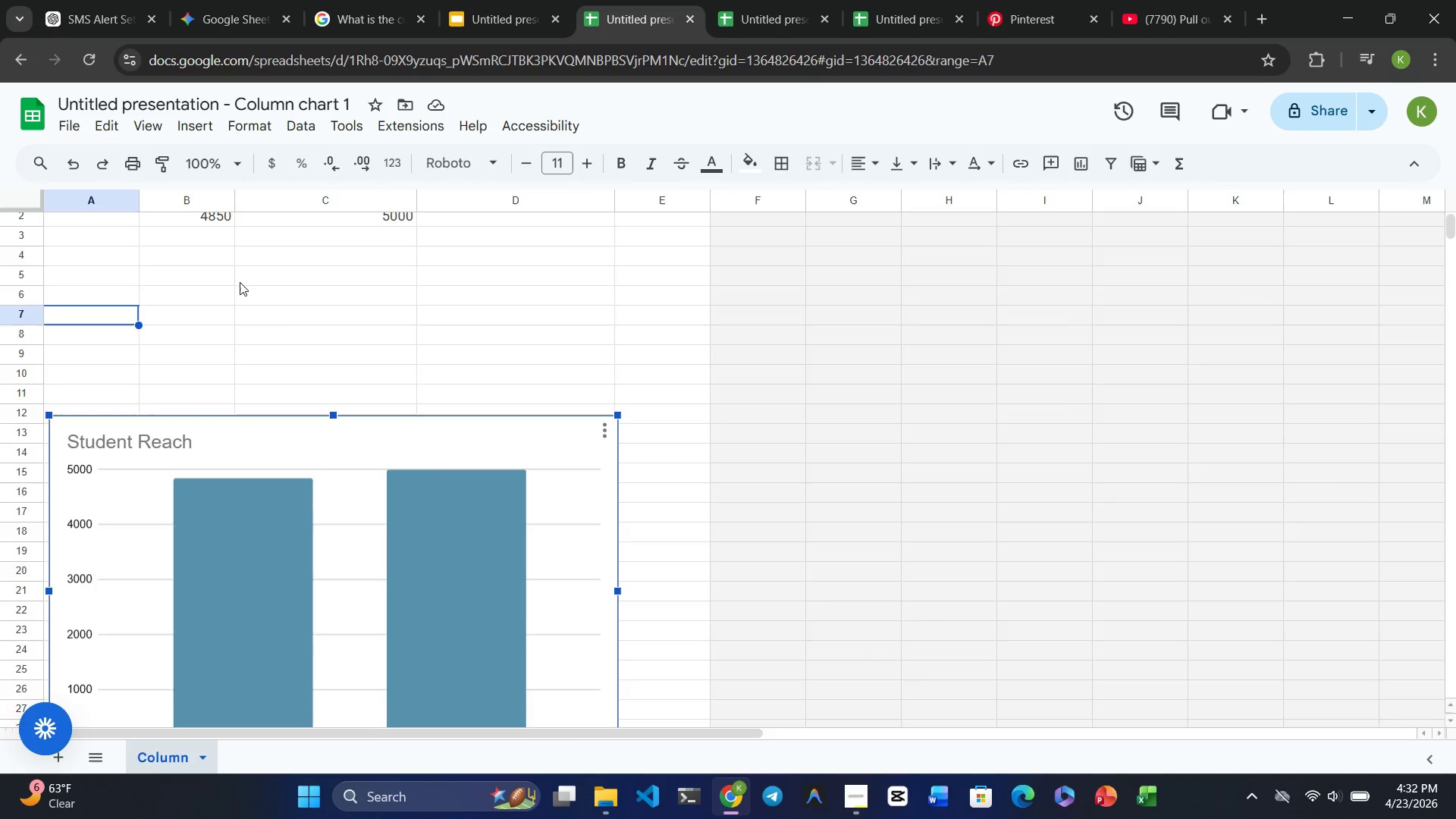 
left_click([463, 20])
 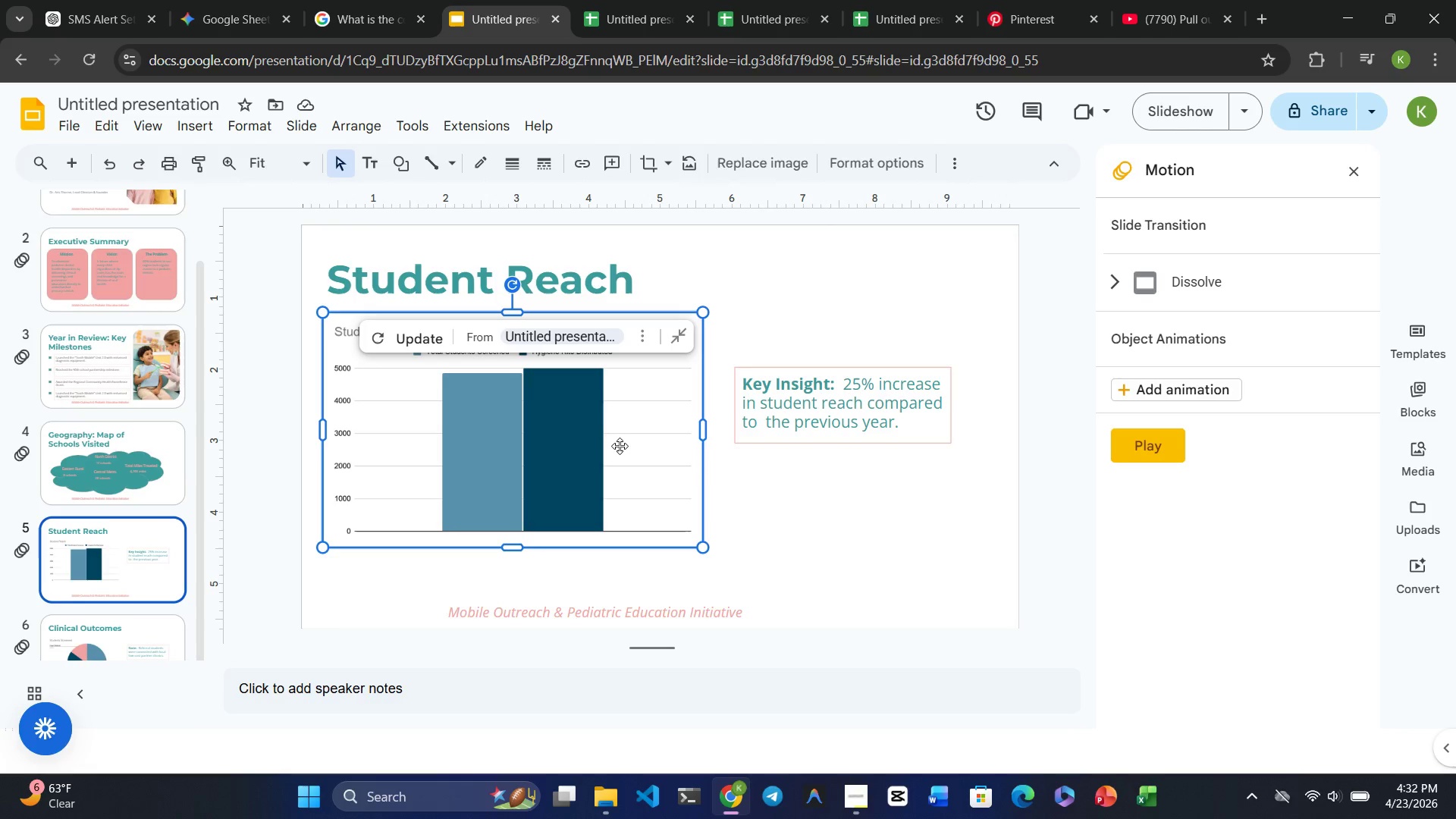 
left_click([622, 450])
 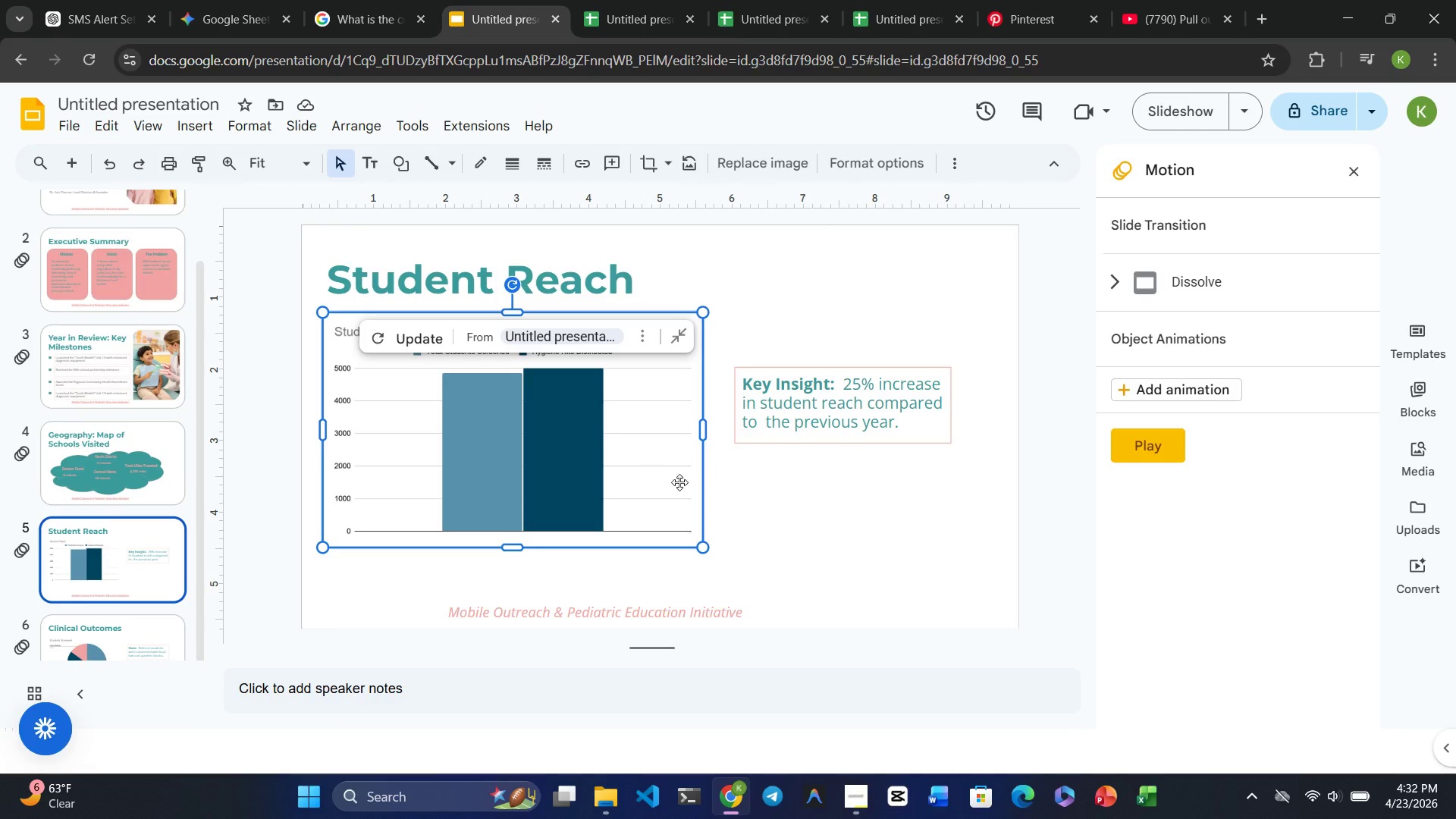 
left_click([679, 482])
 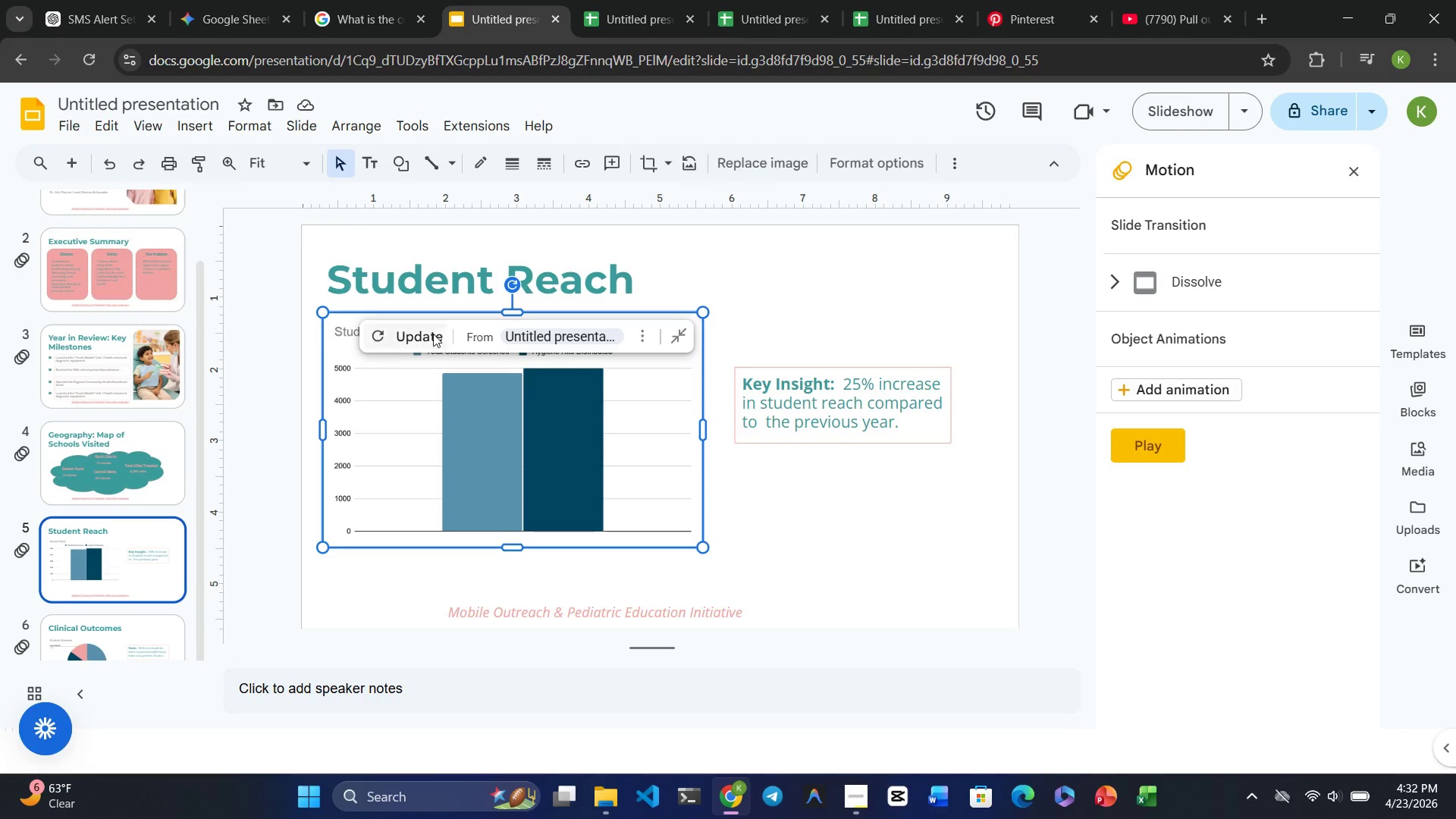 
left_click([428, 332])
 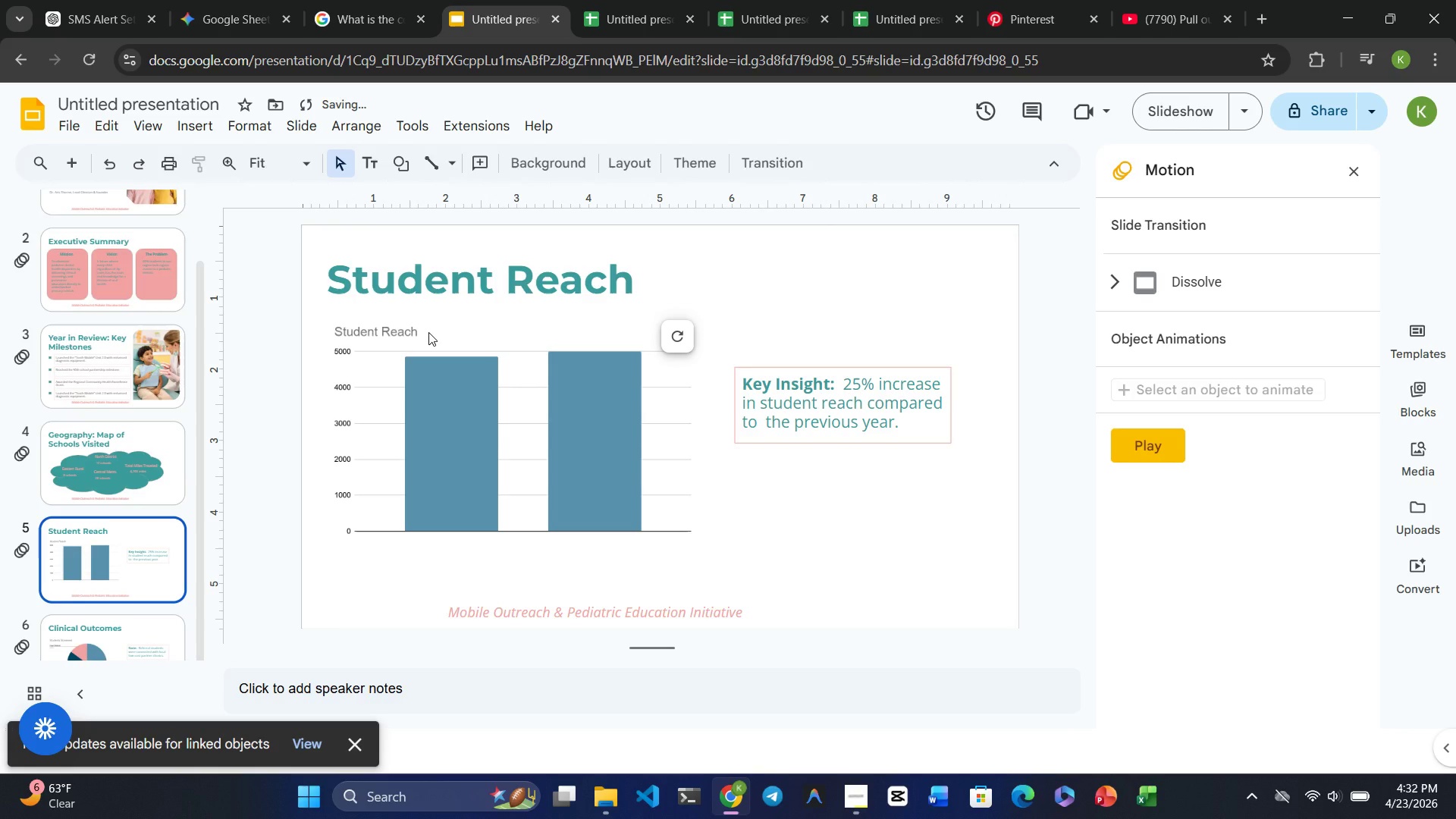 
key(Control+Z)
 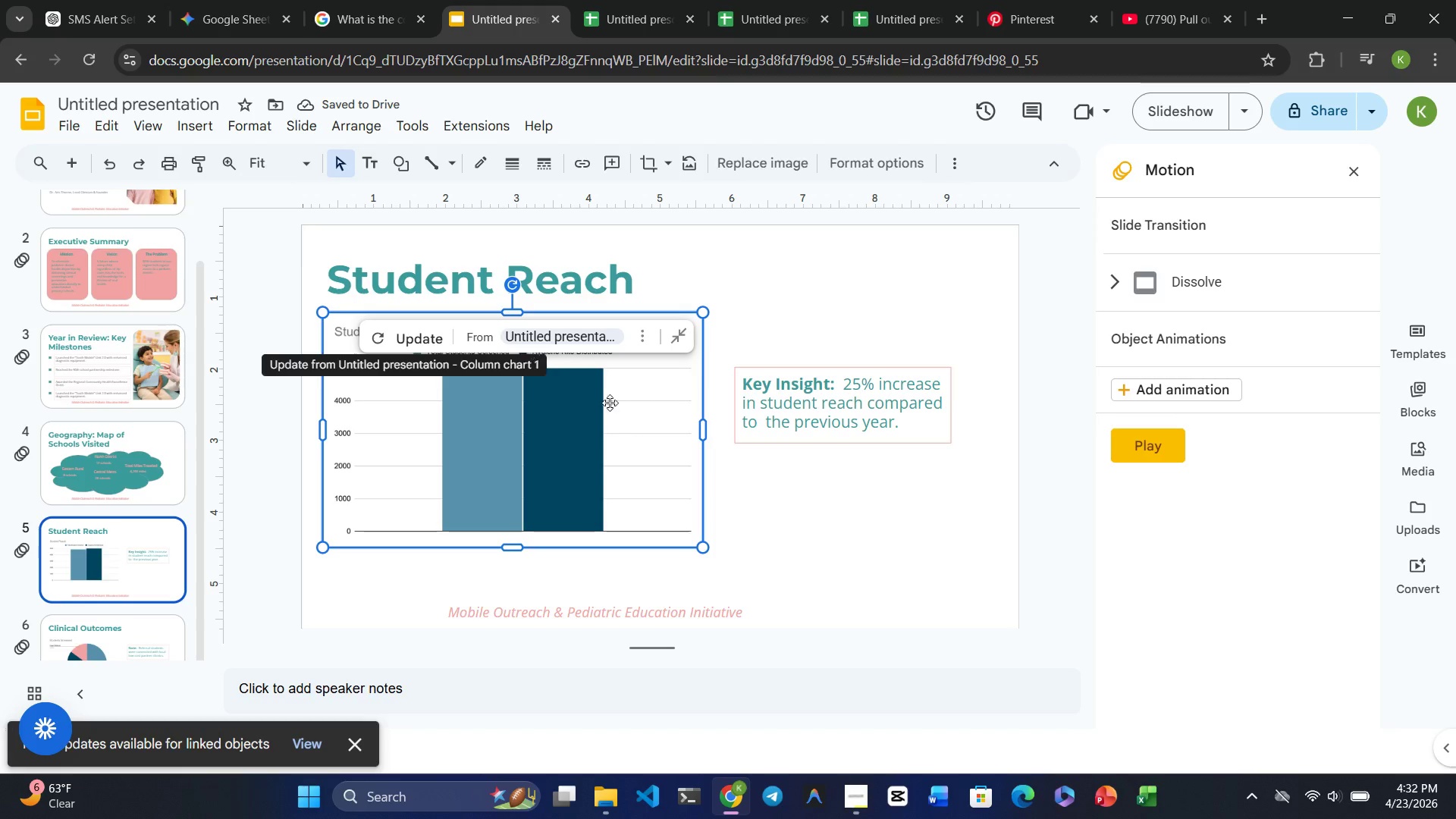 
left_click([626, 428])
 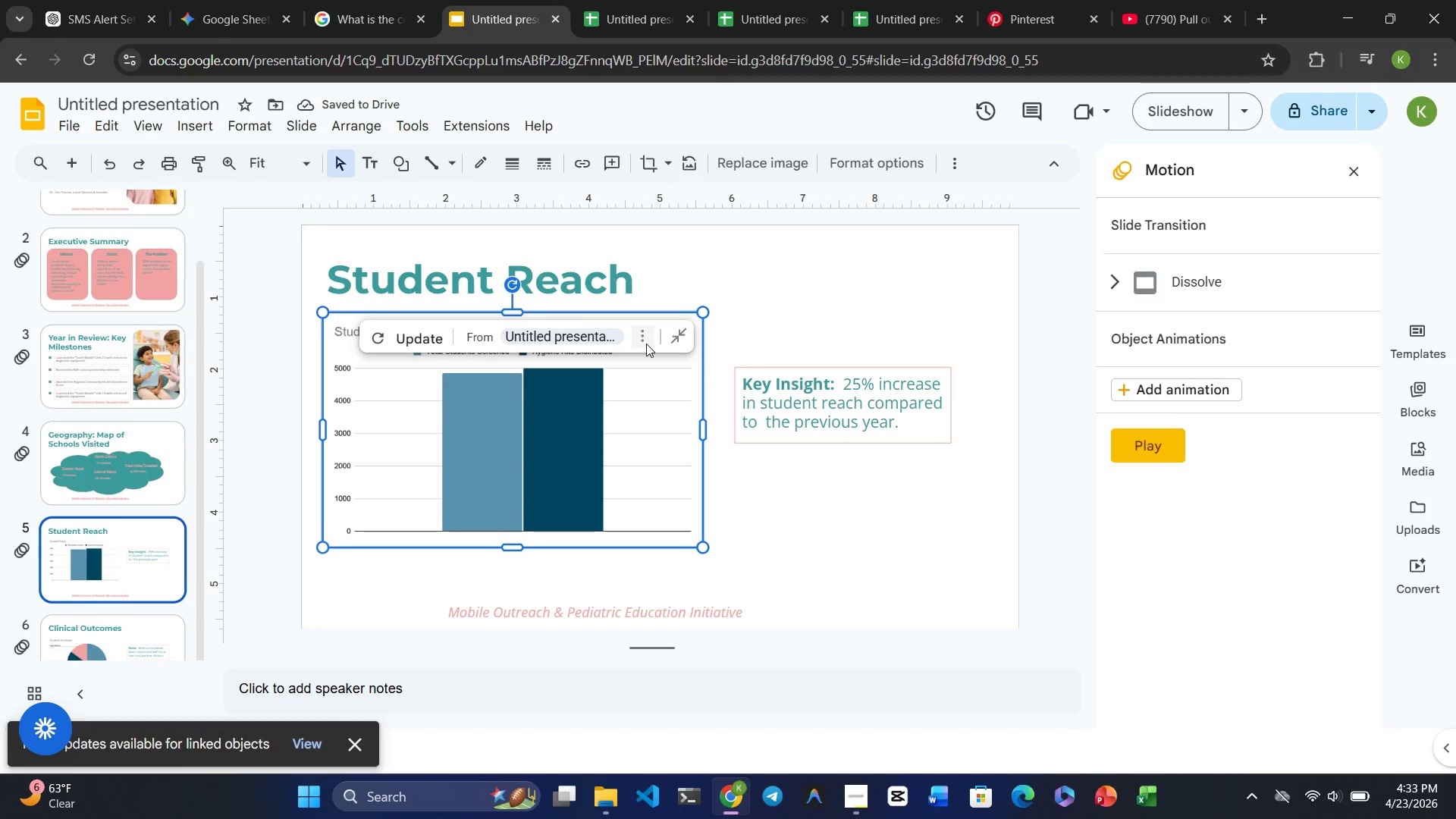 
left_click([646, 342])
 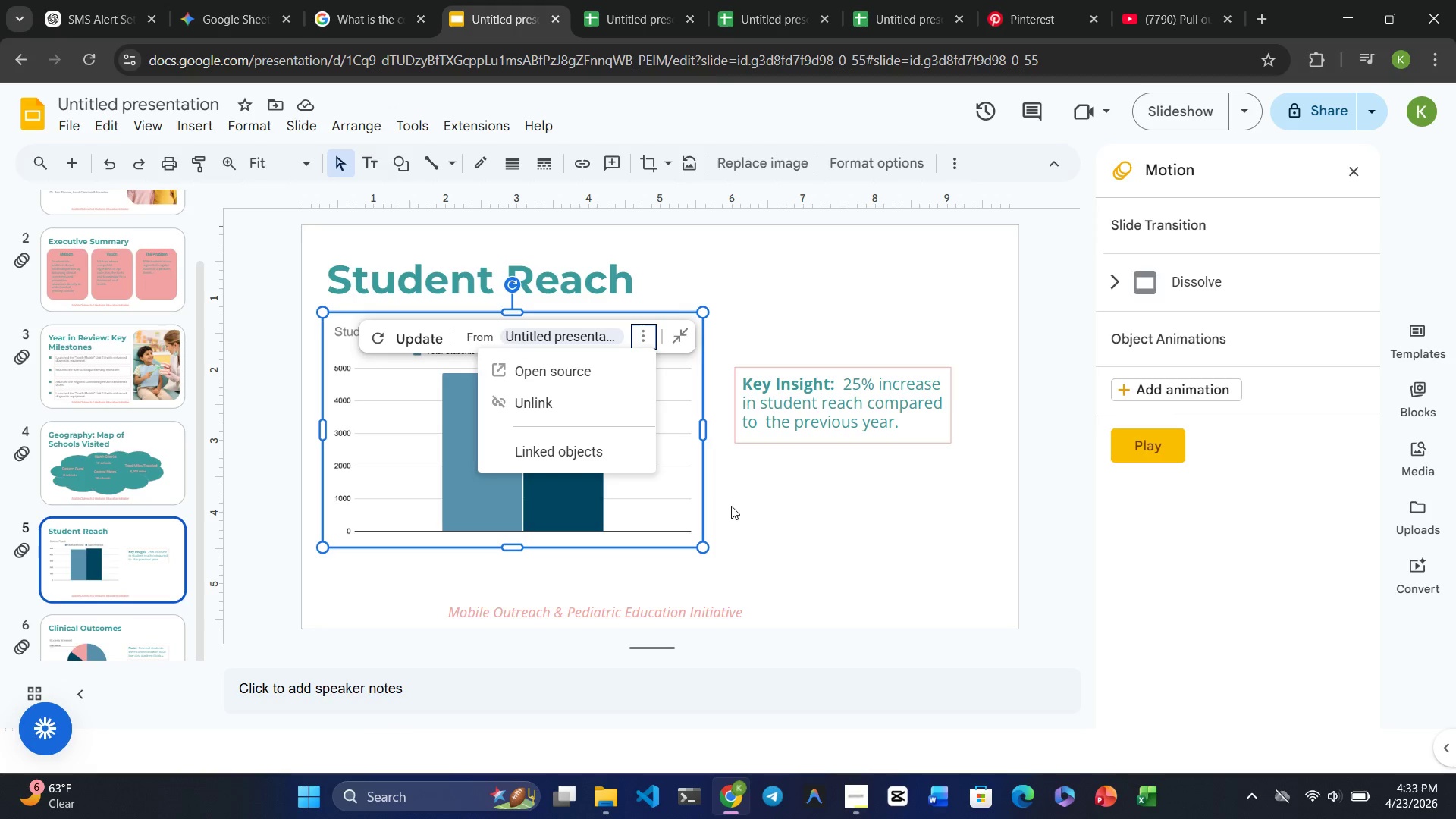 
double_click([783, 562])
 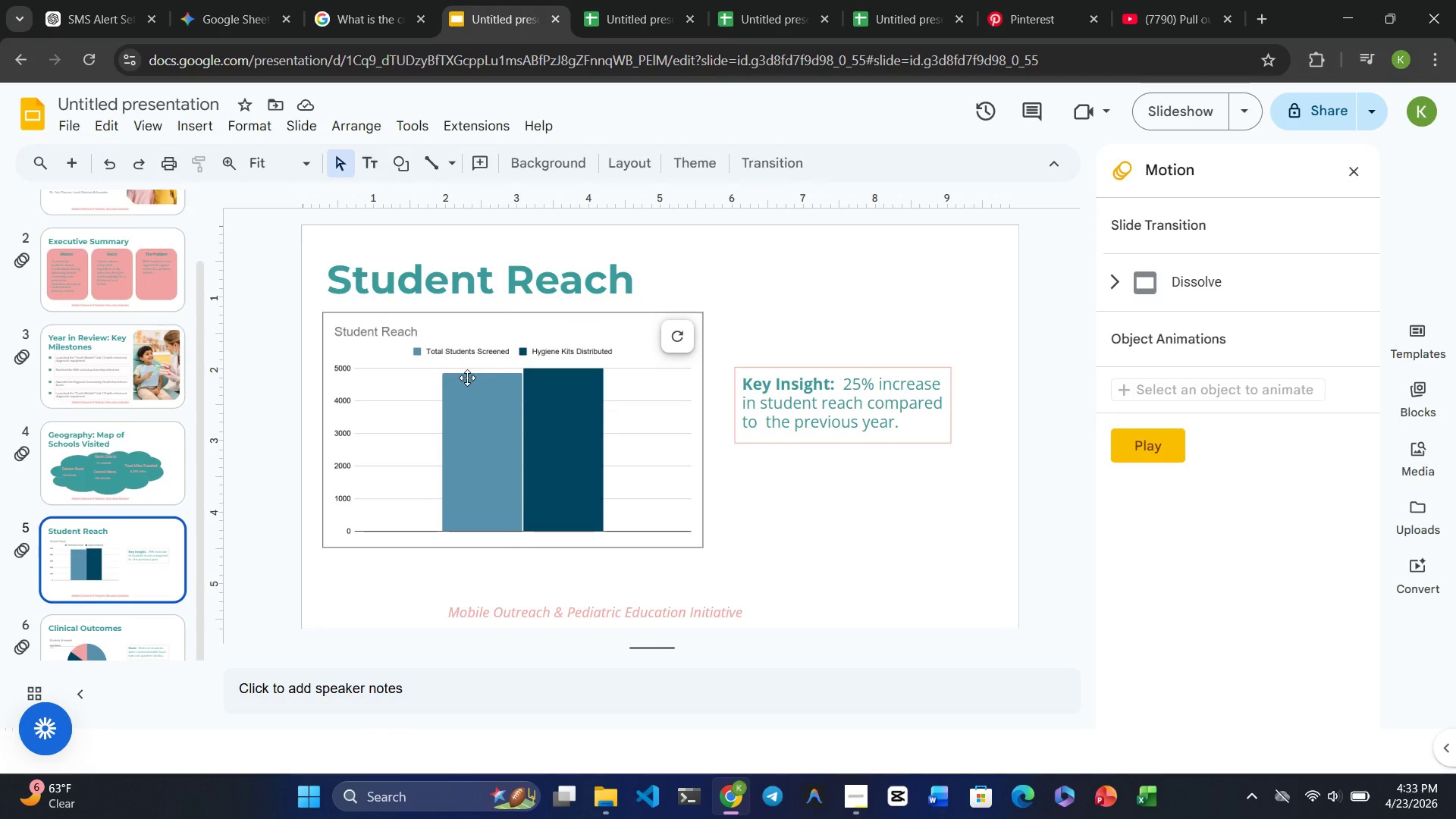 
double_click([499, 397])
 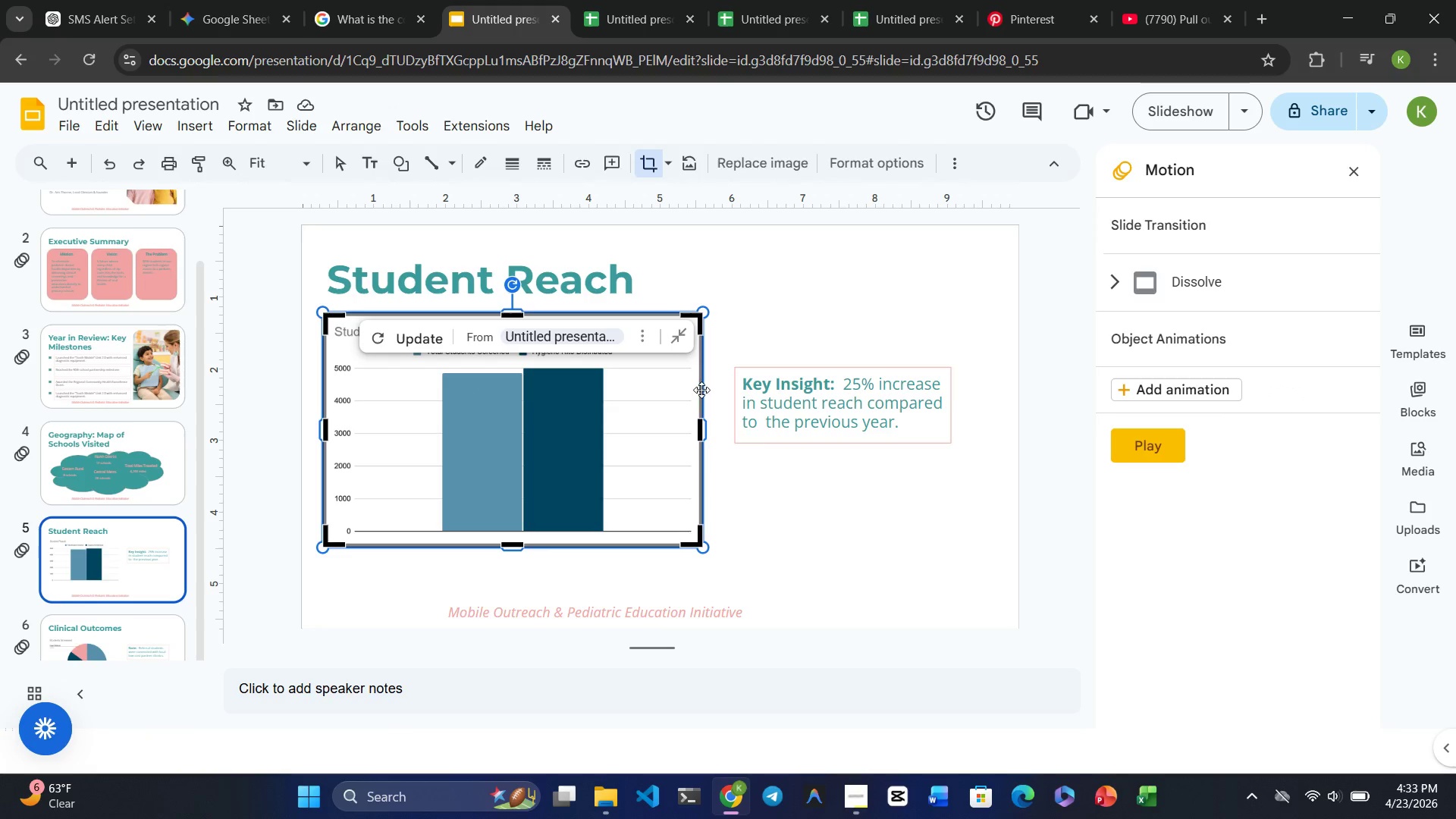 
left_click([826, 518])
 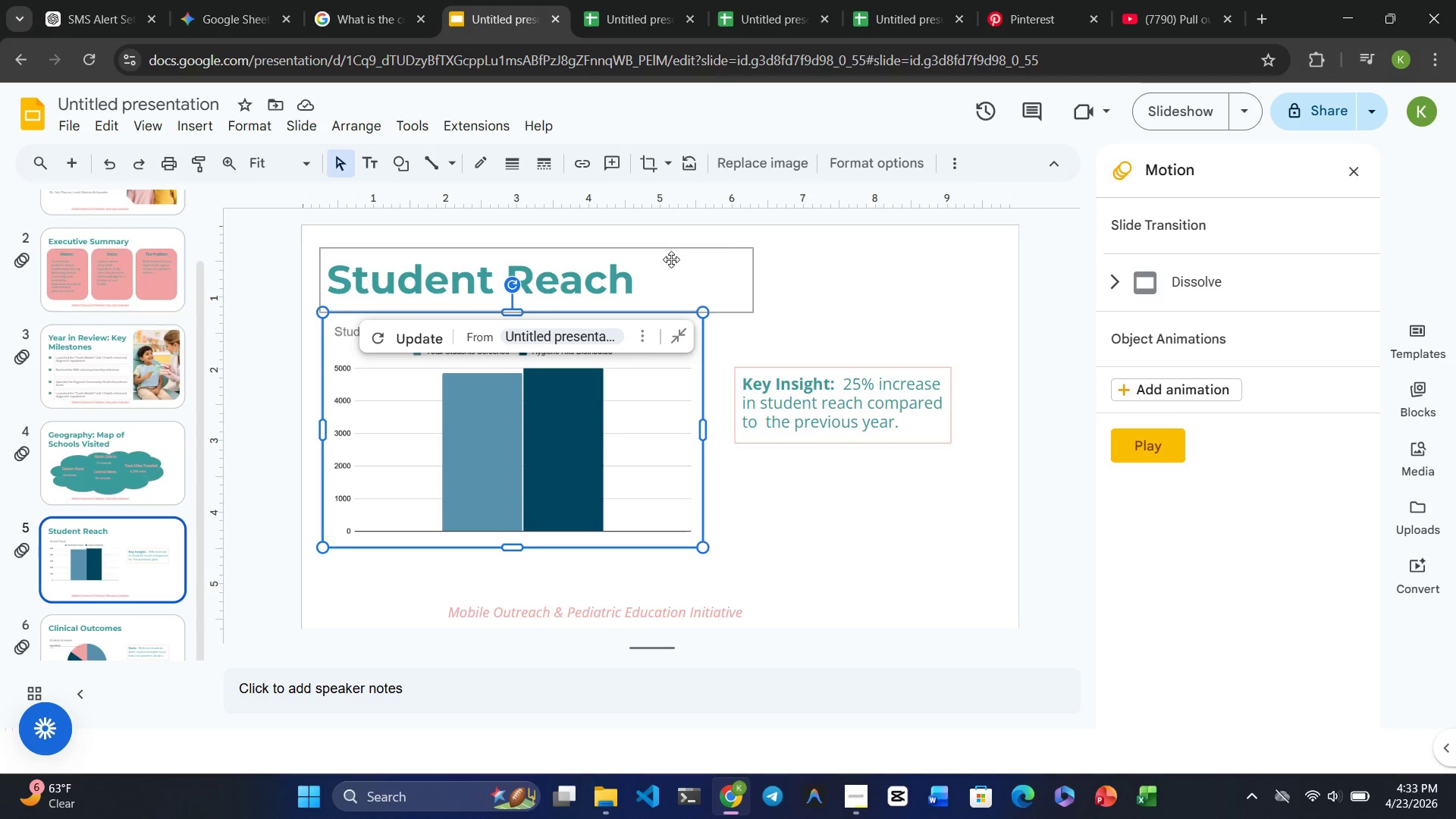 
left_click([749, 243])
 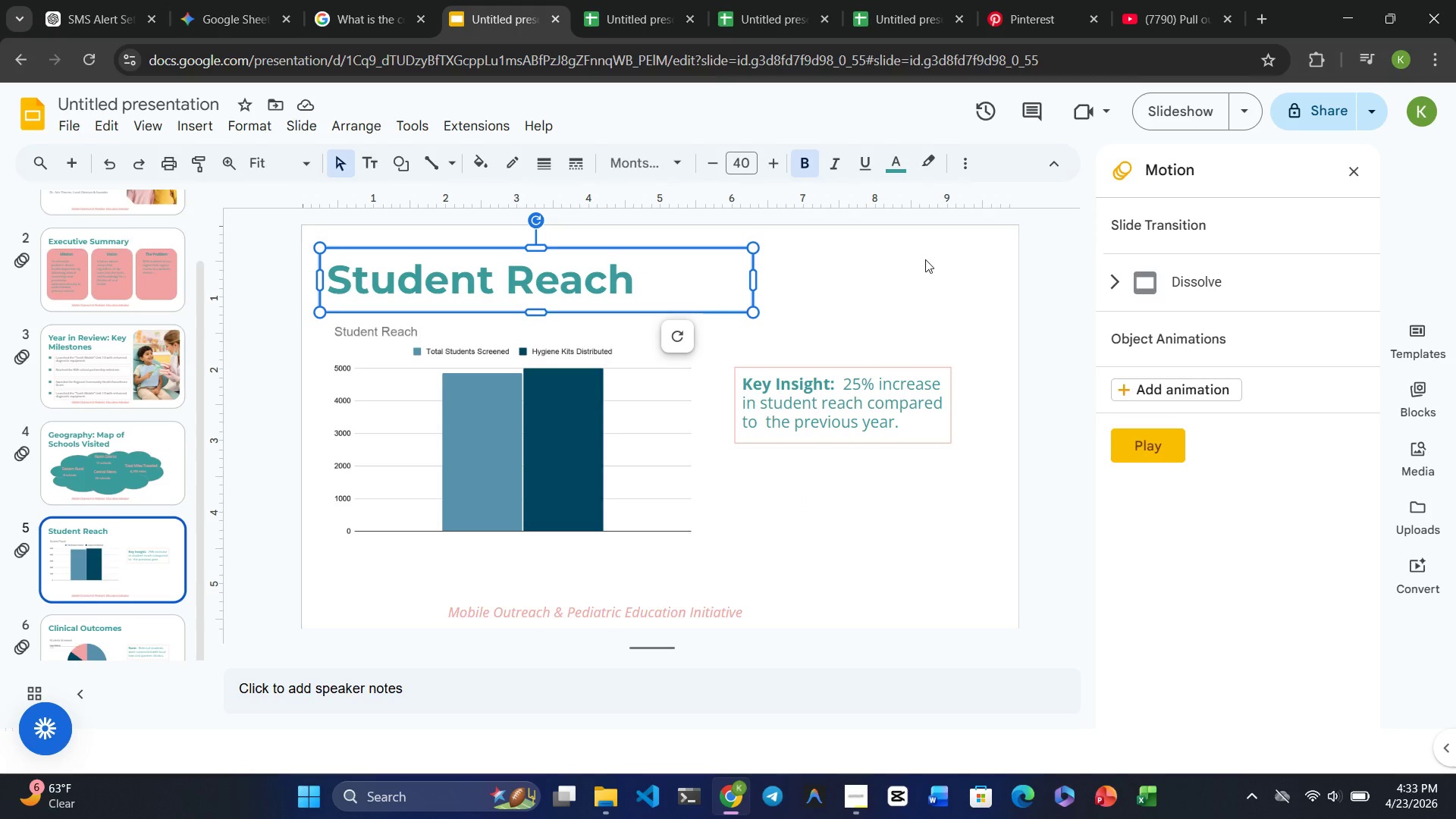 
left_click([933, 234])
 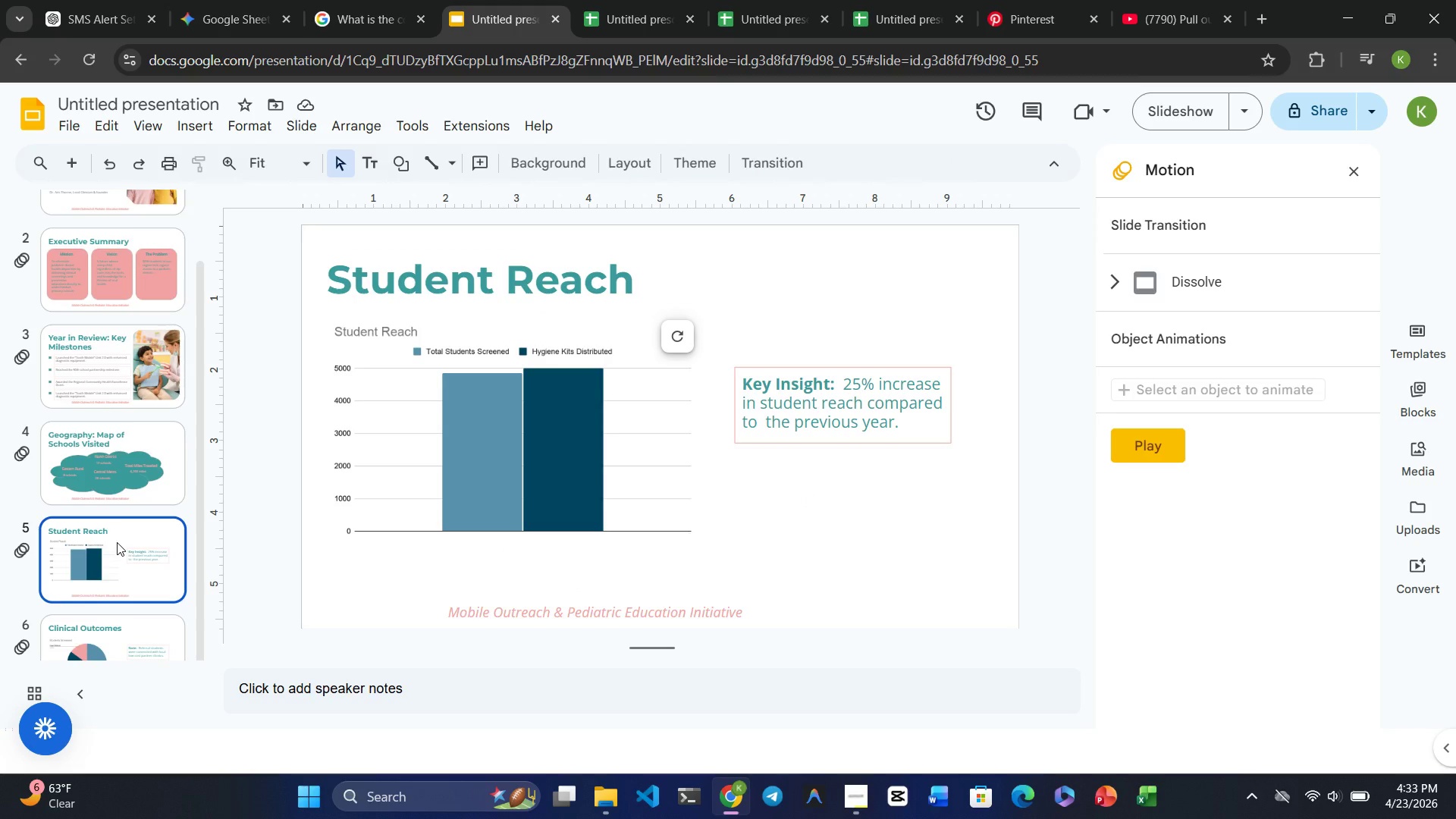 
wait(6.36)
 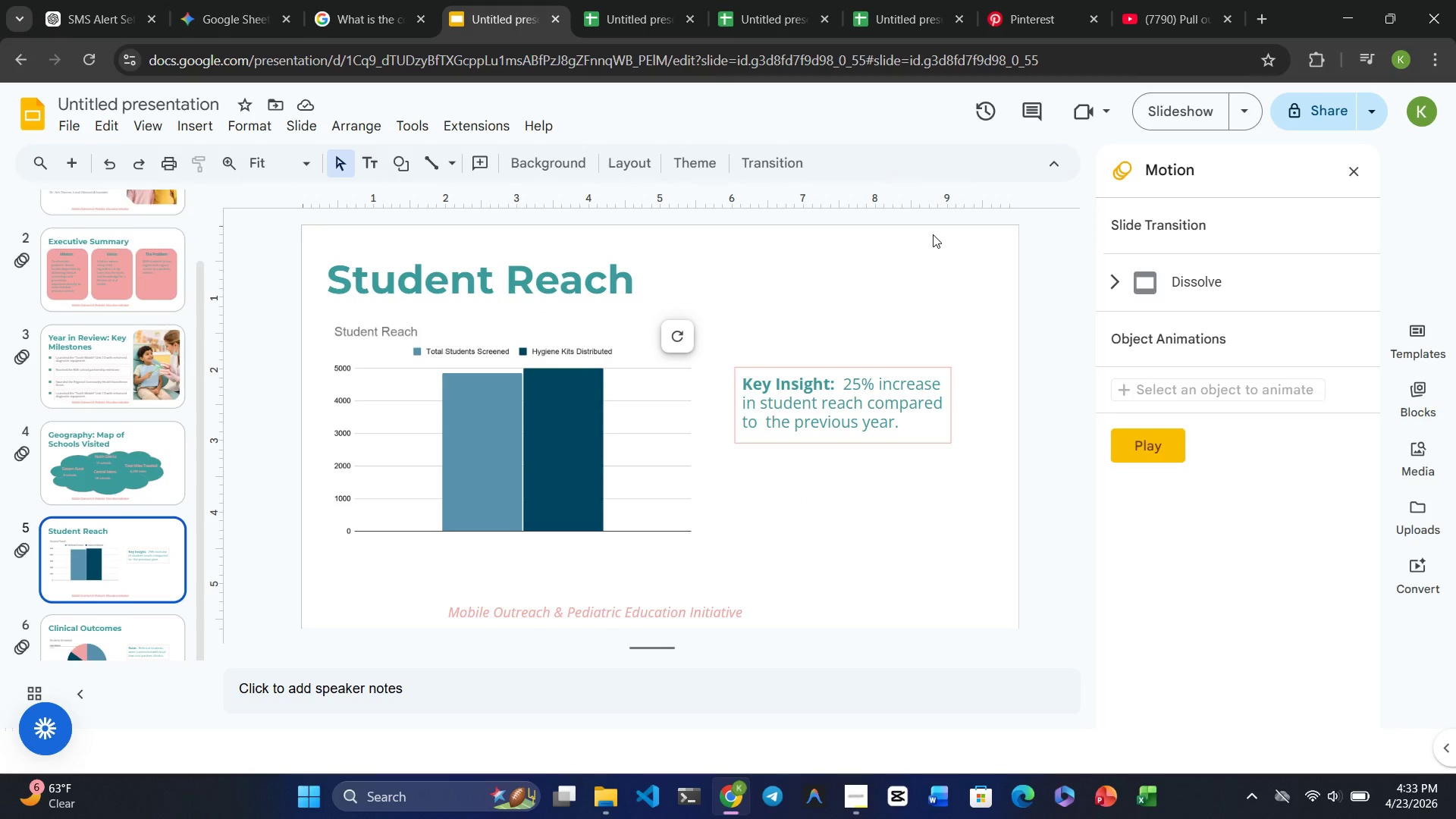 
left_click([126, 614])
 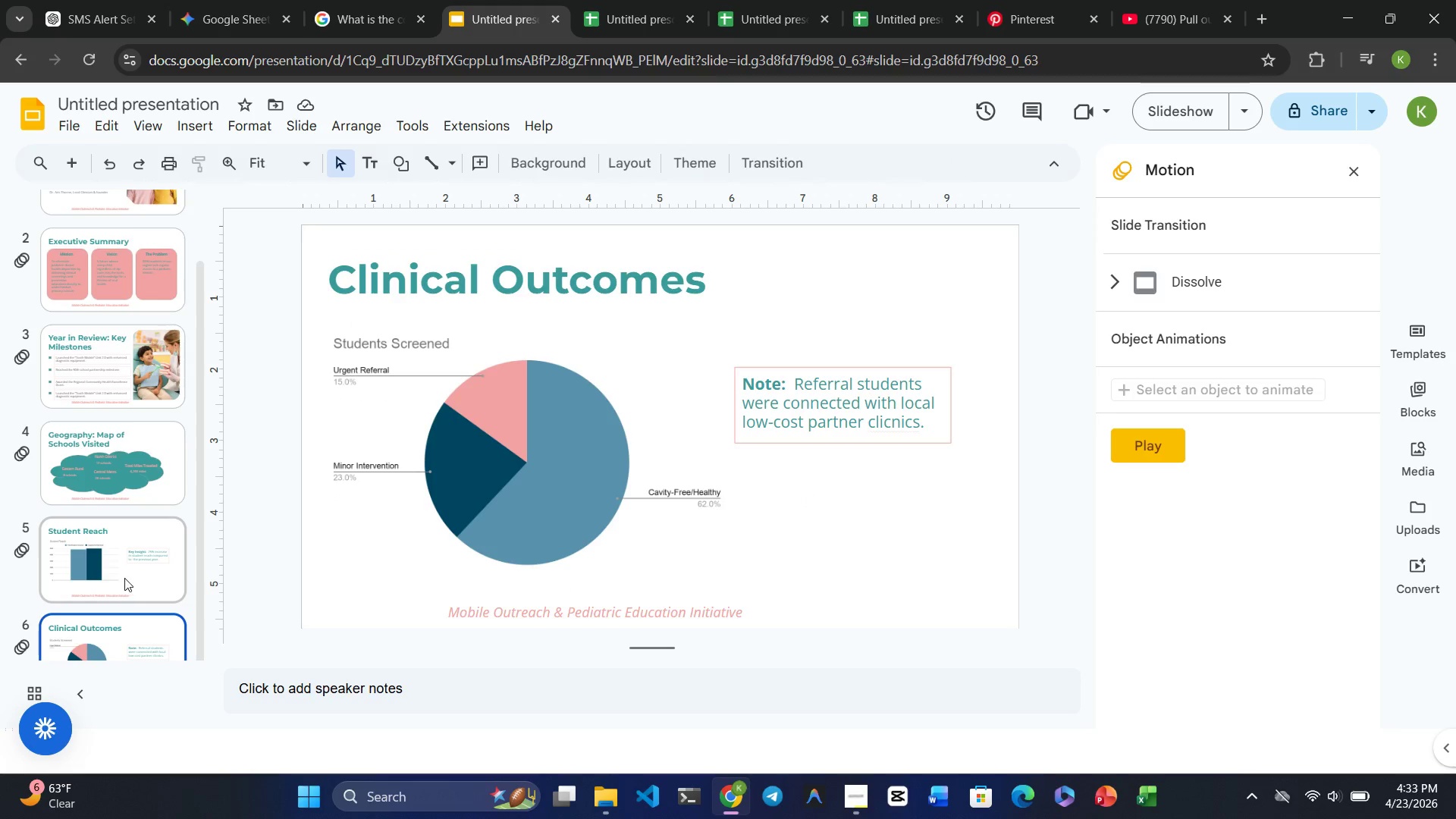 
left_click([123, 573])
 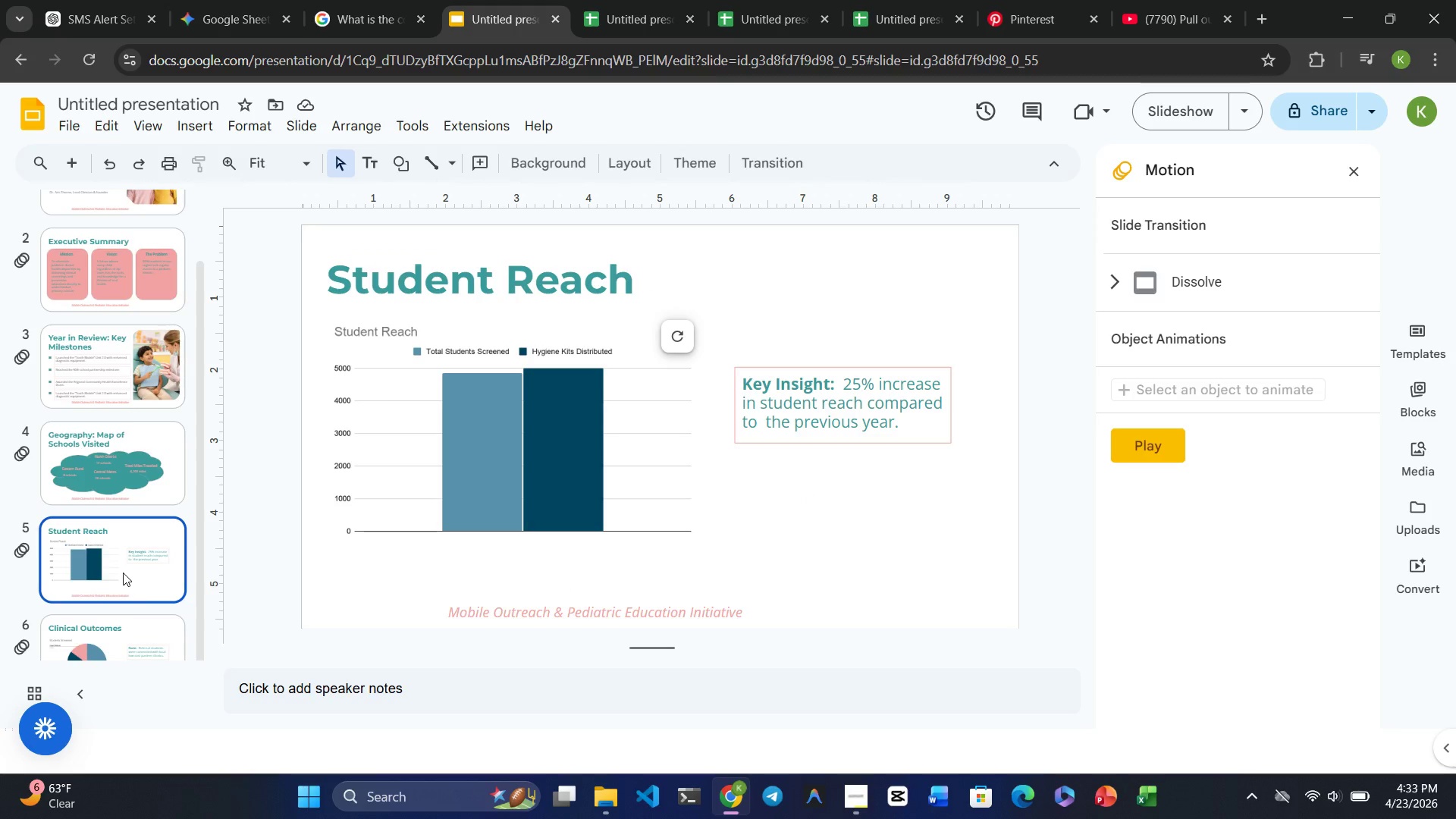 
wait(5.59)
 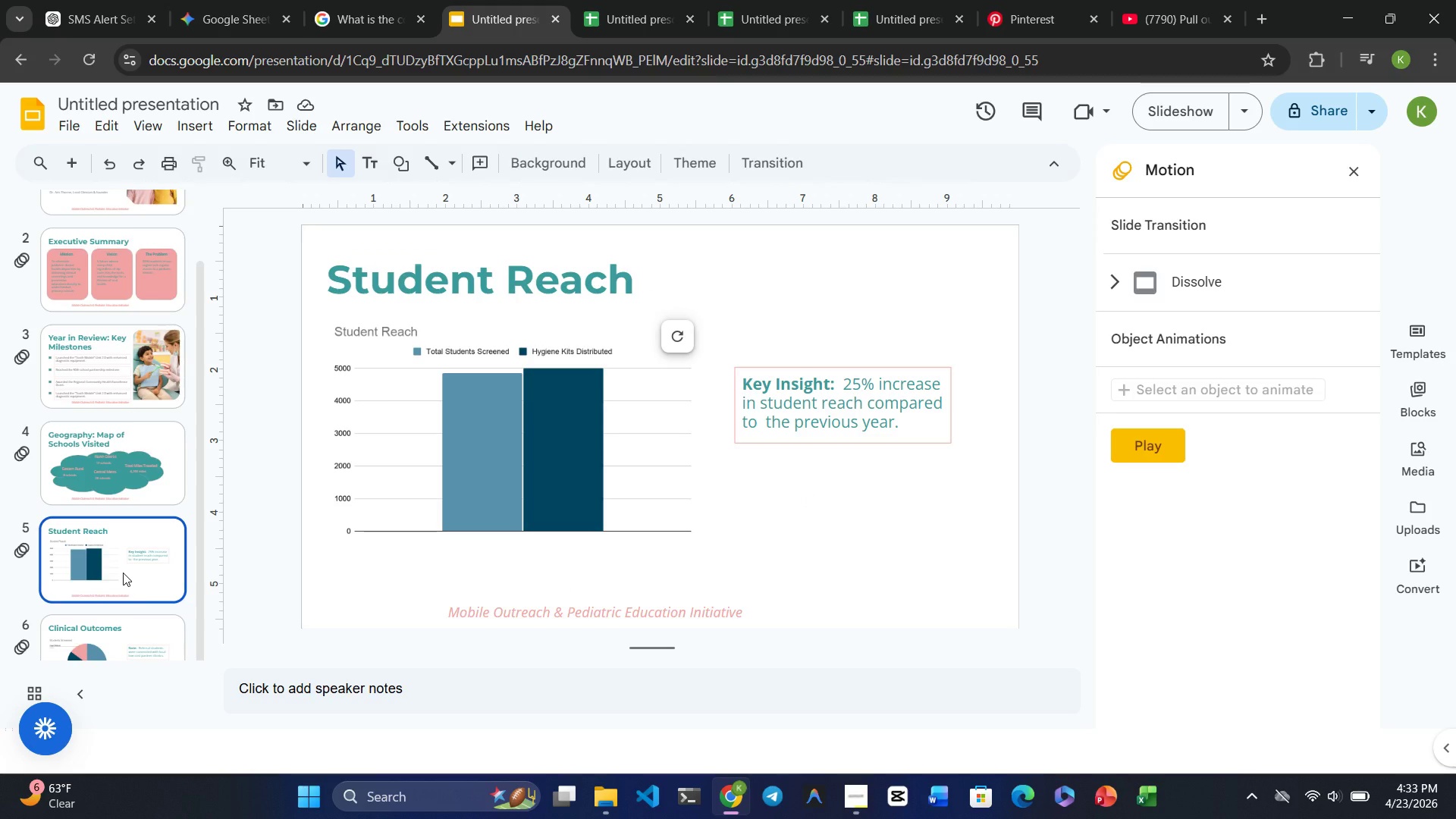 
left_click([120, 656])
 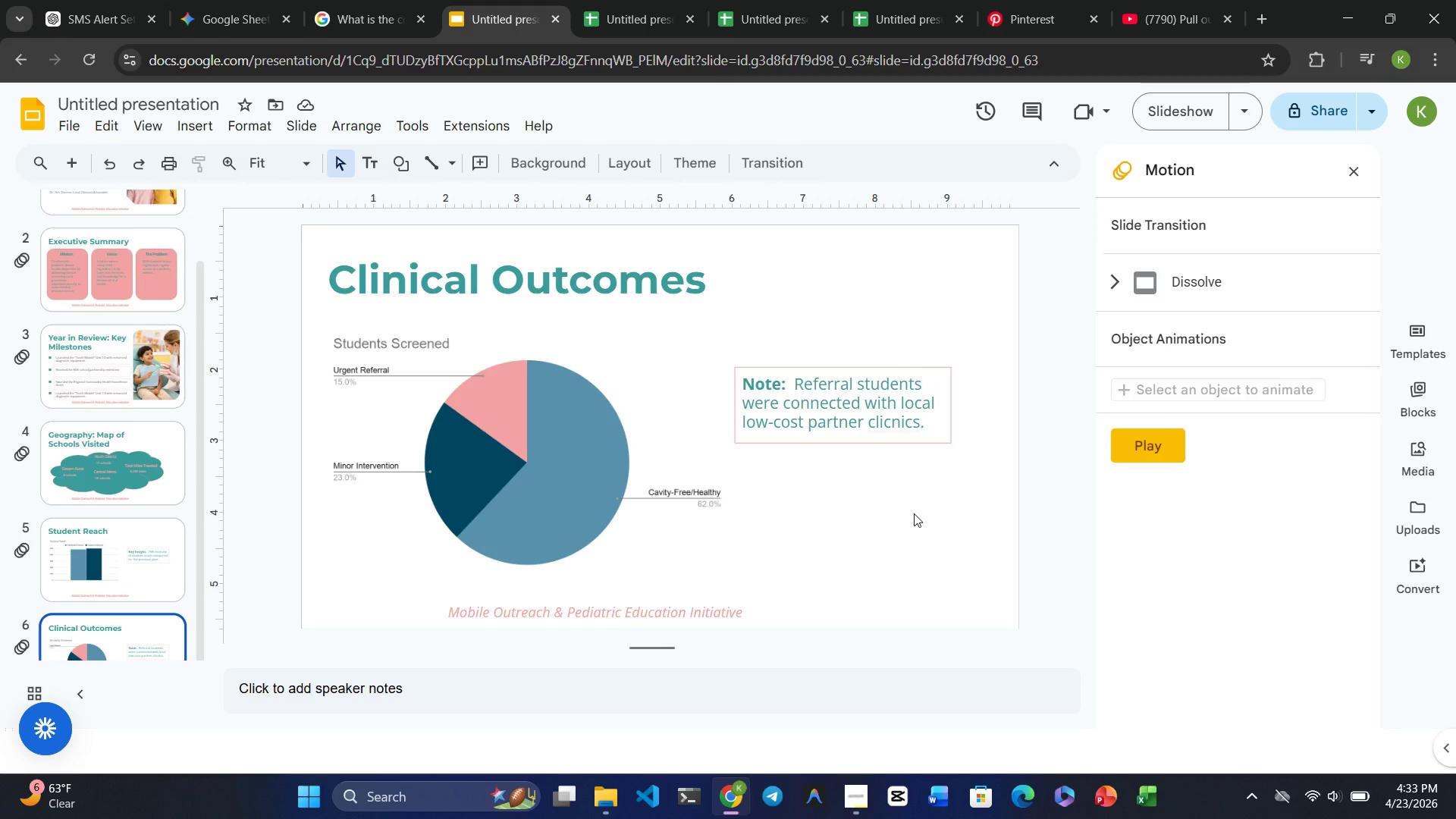 
wait(5.34)
 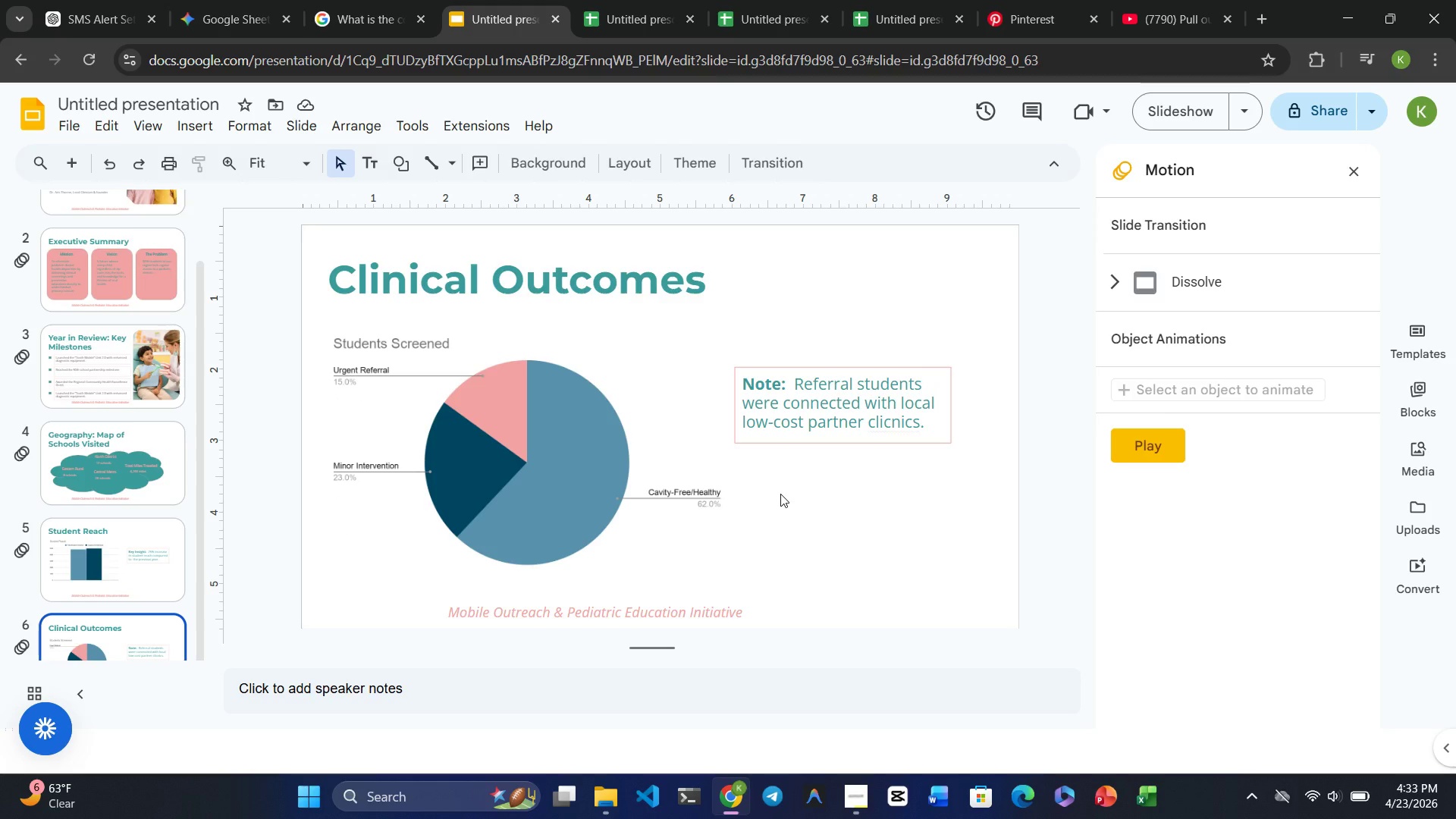 
double_click([521, 466])
 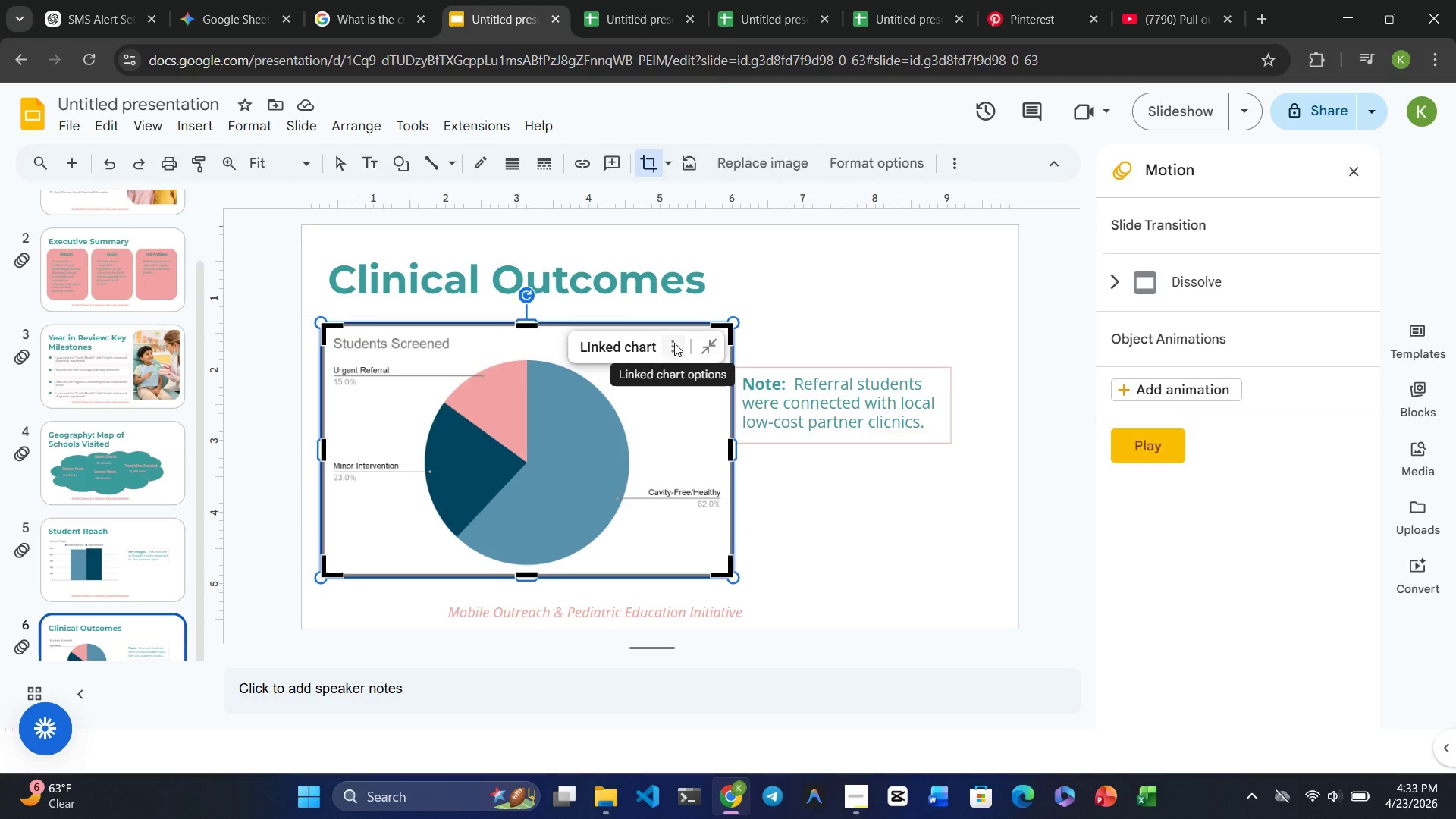 
left_click([645, 8])
 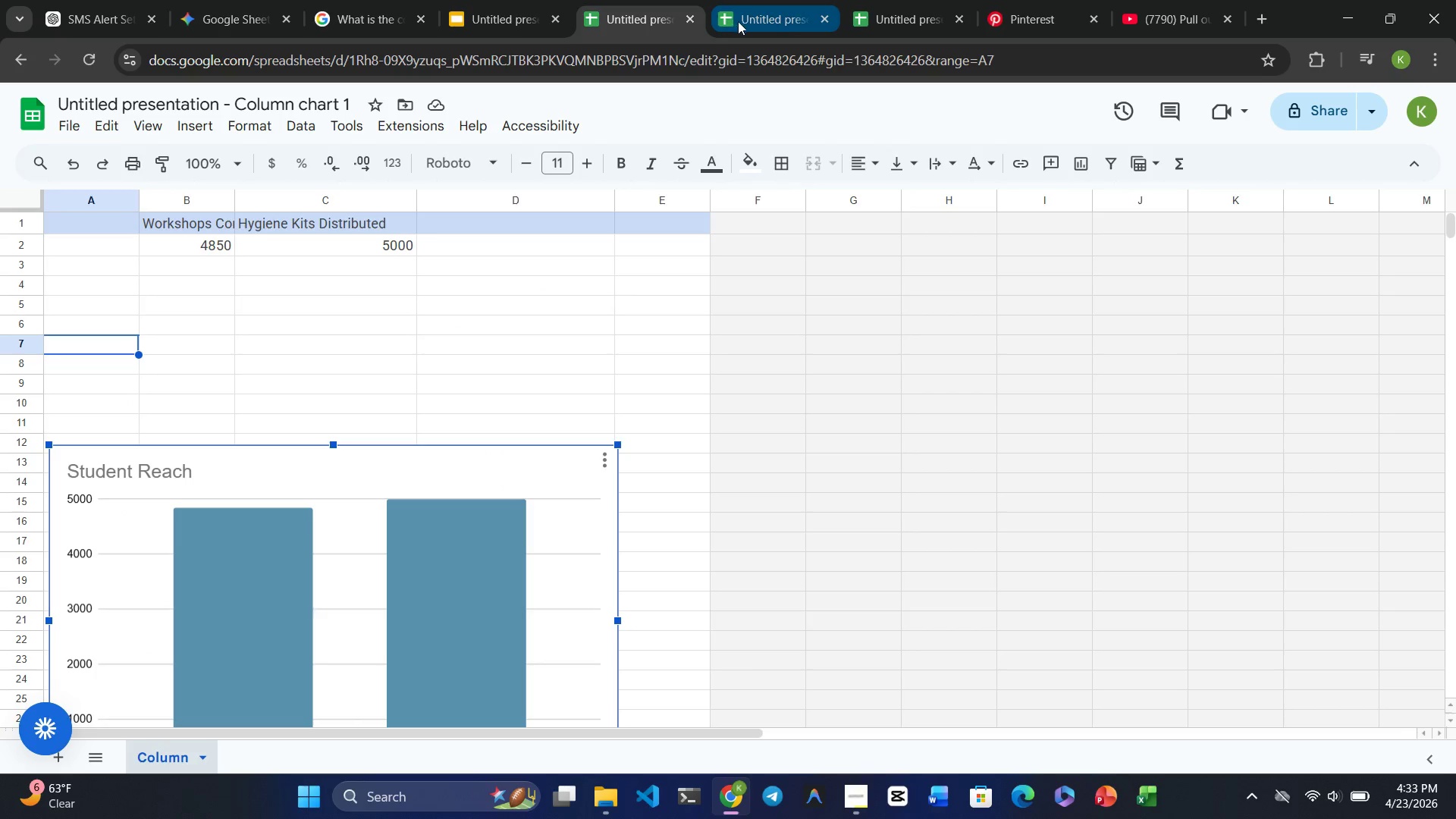 
left_click([742, 21])
 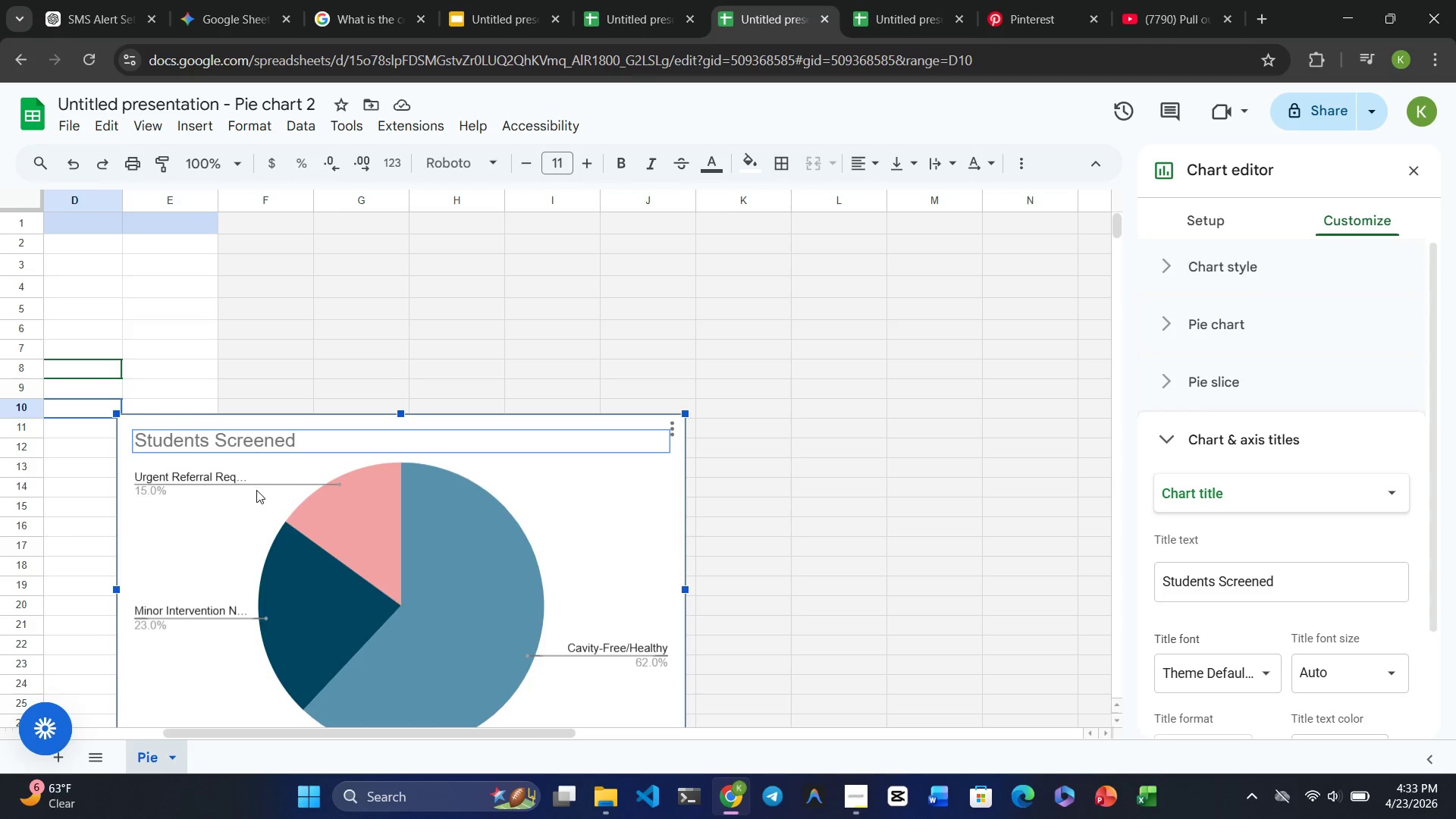 
wait(11.33)
 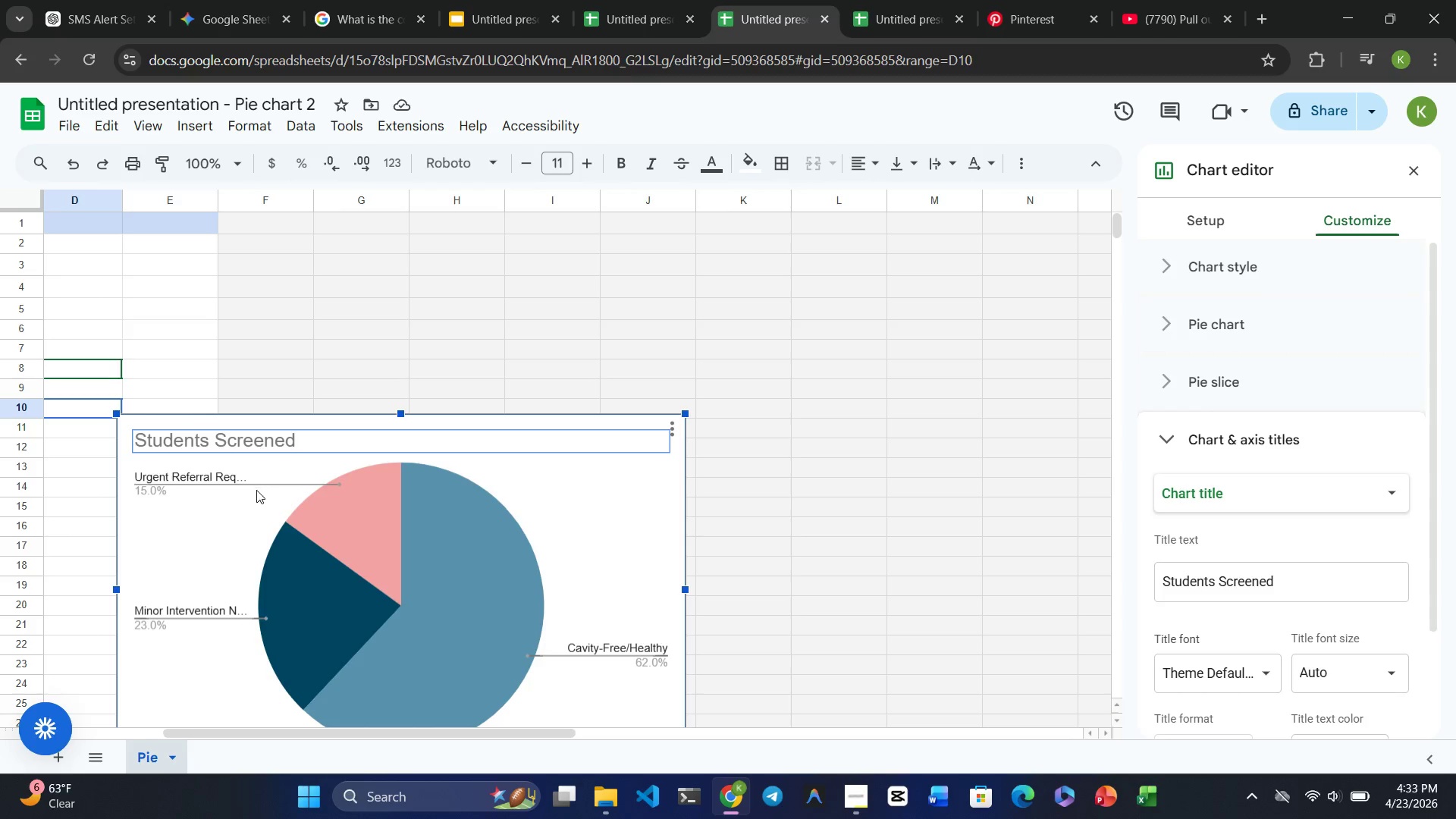 
left_click([471, 20])
 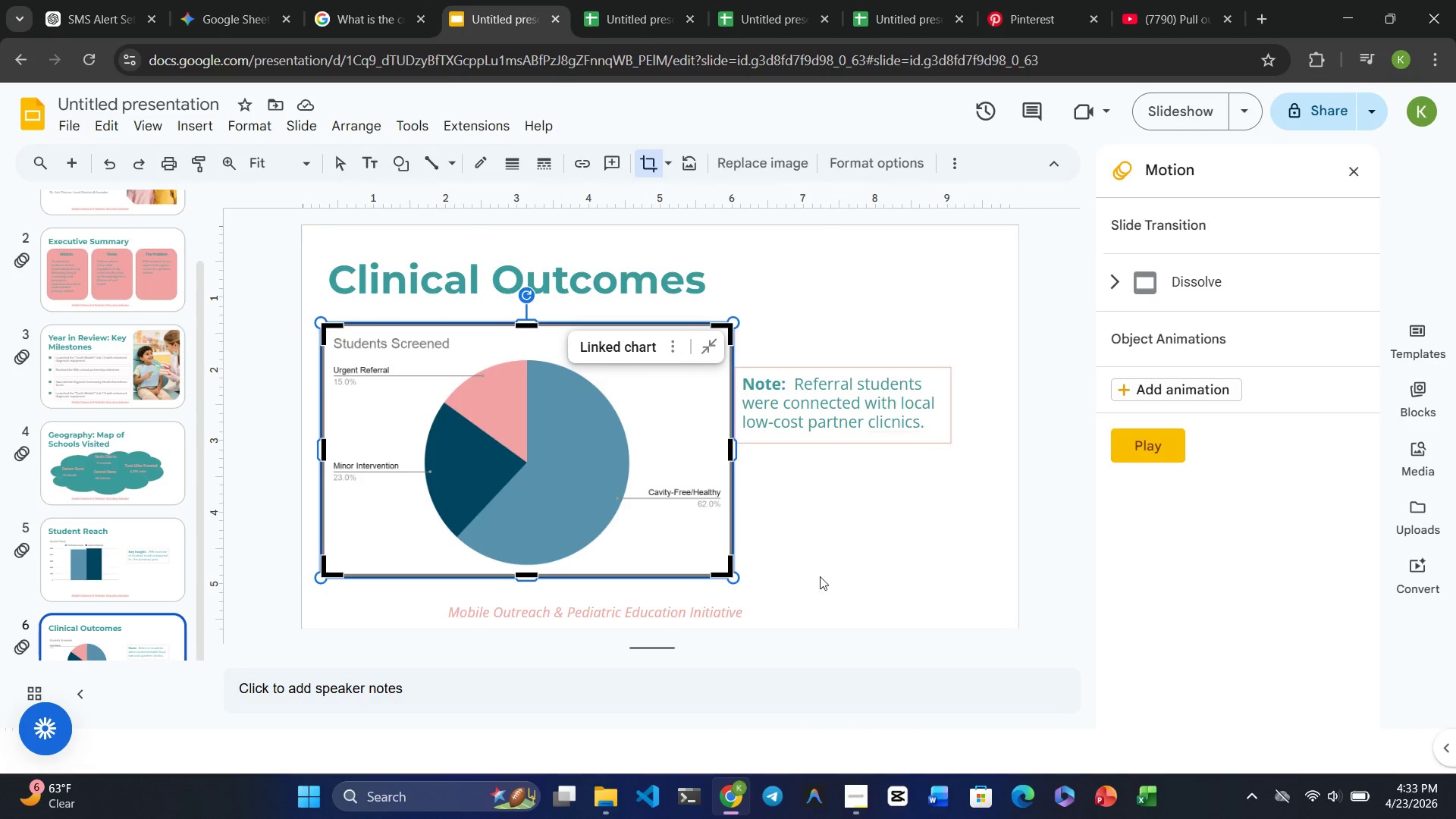 
left_click([864, 573])
 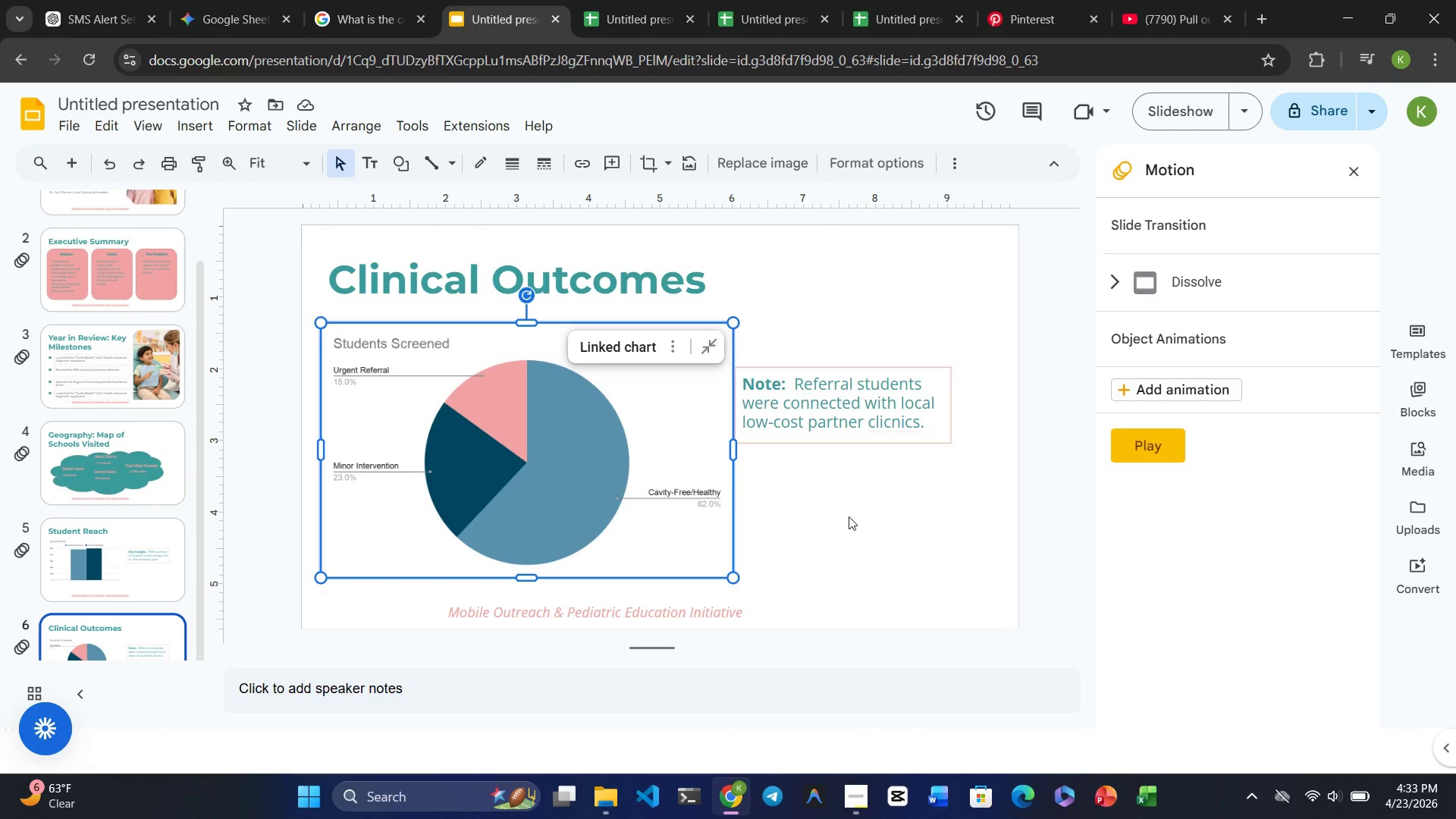 
left_click([849, 516])
 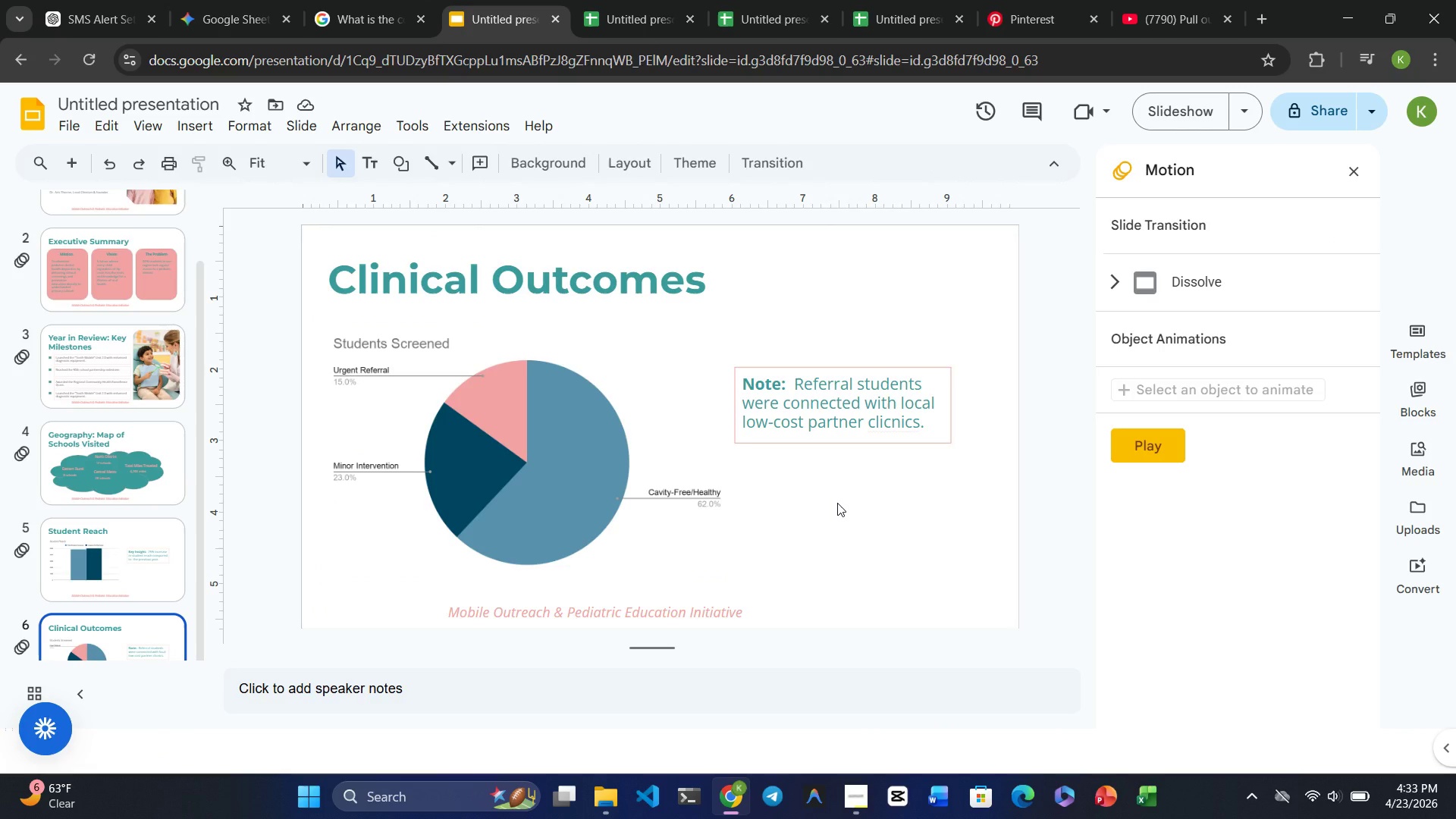 
wait(8.52)
 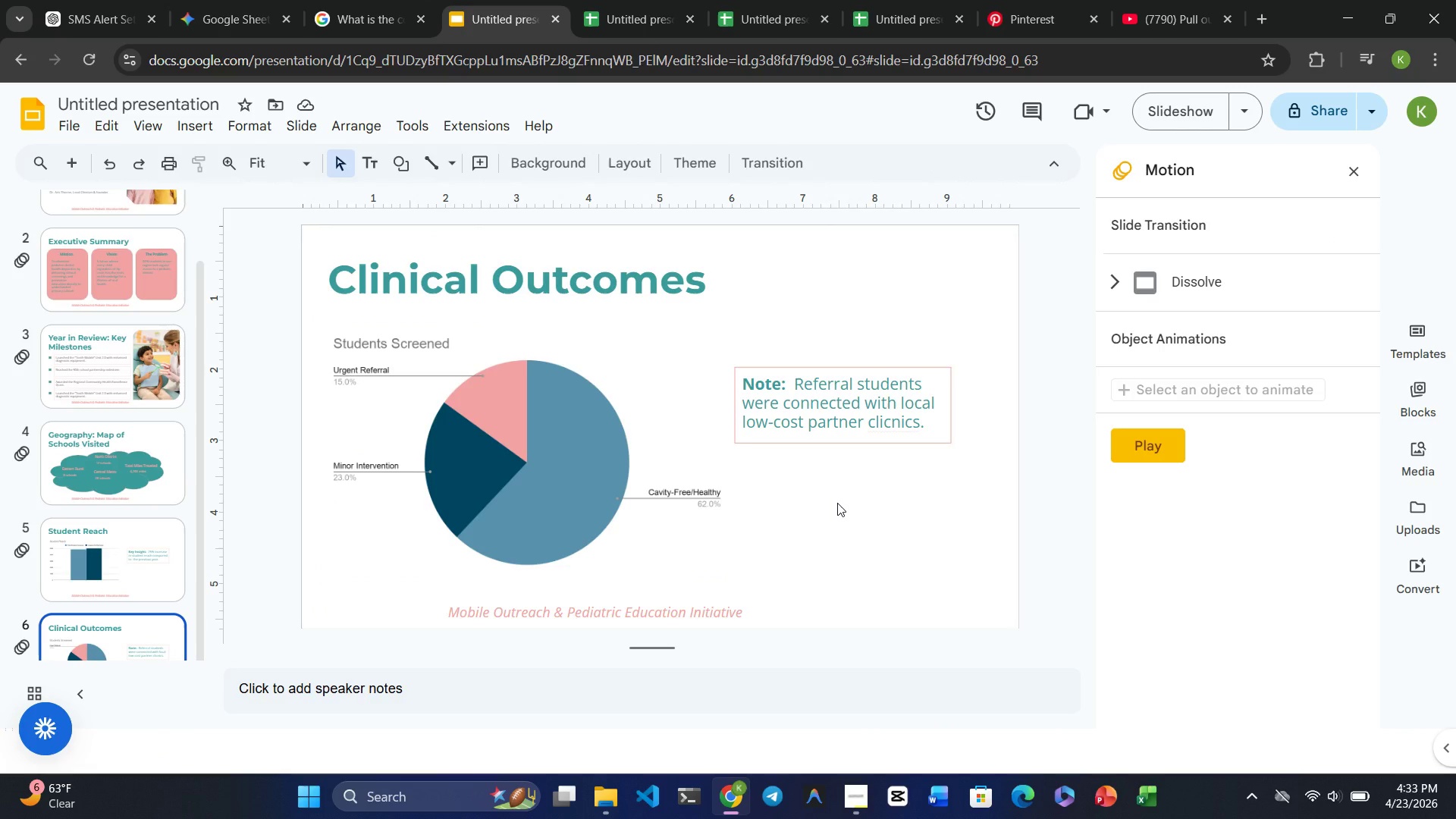 
left_click([113, 658])
 